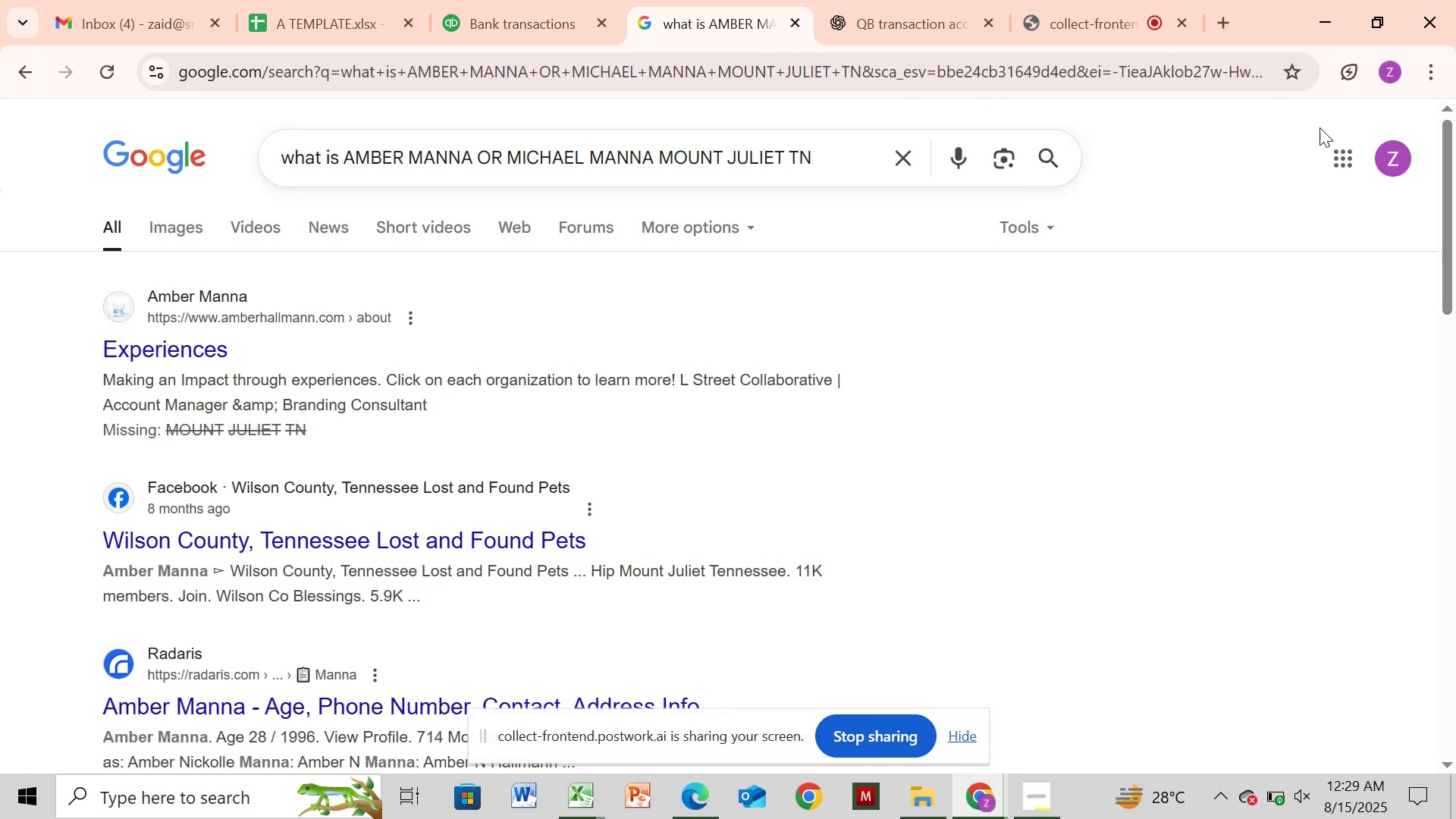 
left_click_drag(start_coordinate=[1454, 166], to_coordinate=[1455, 123])
 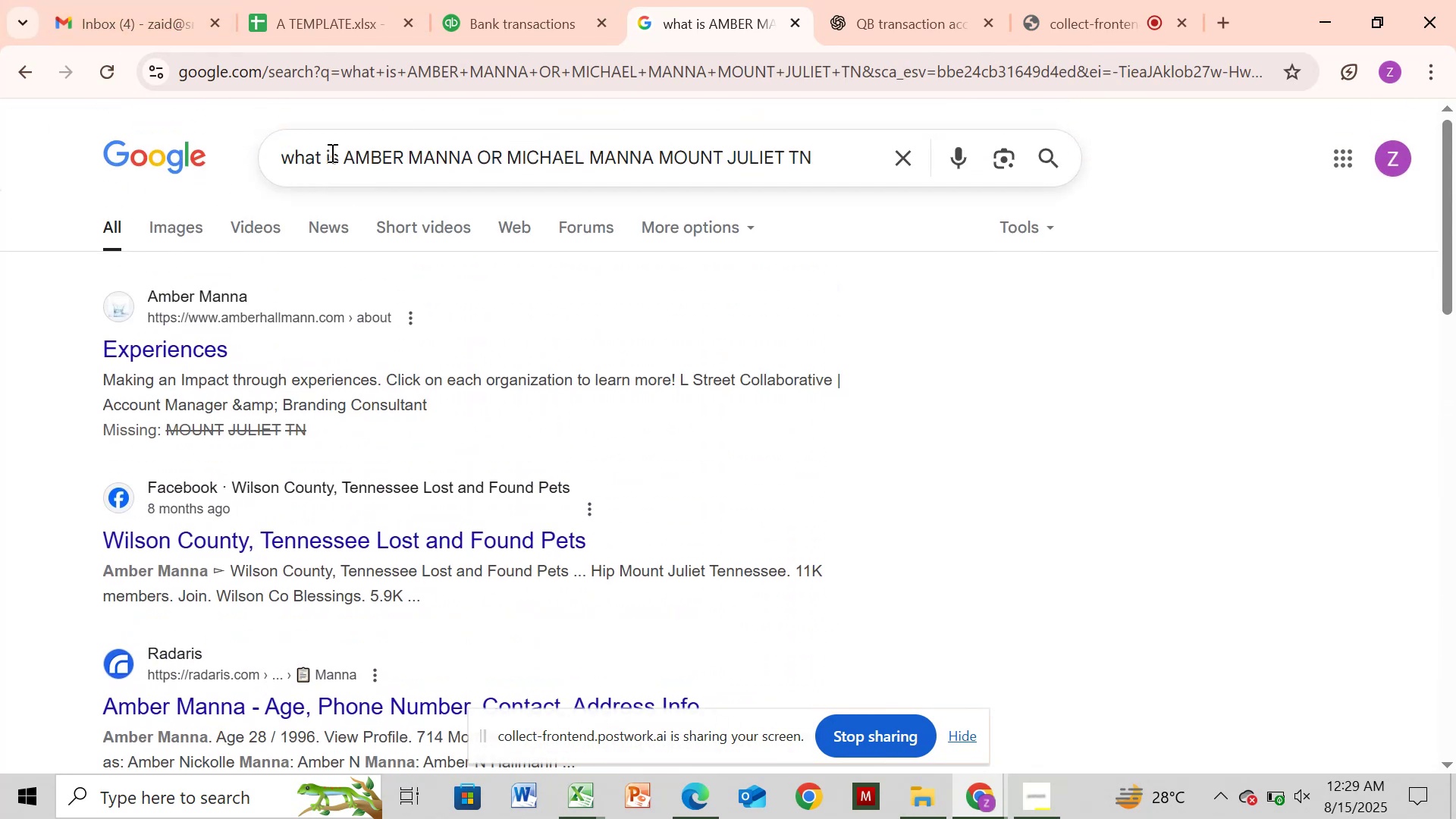 
left_click([327, 158])
 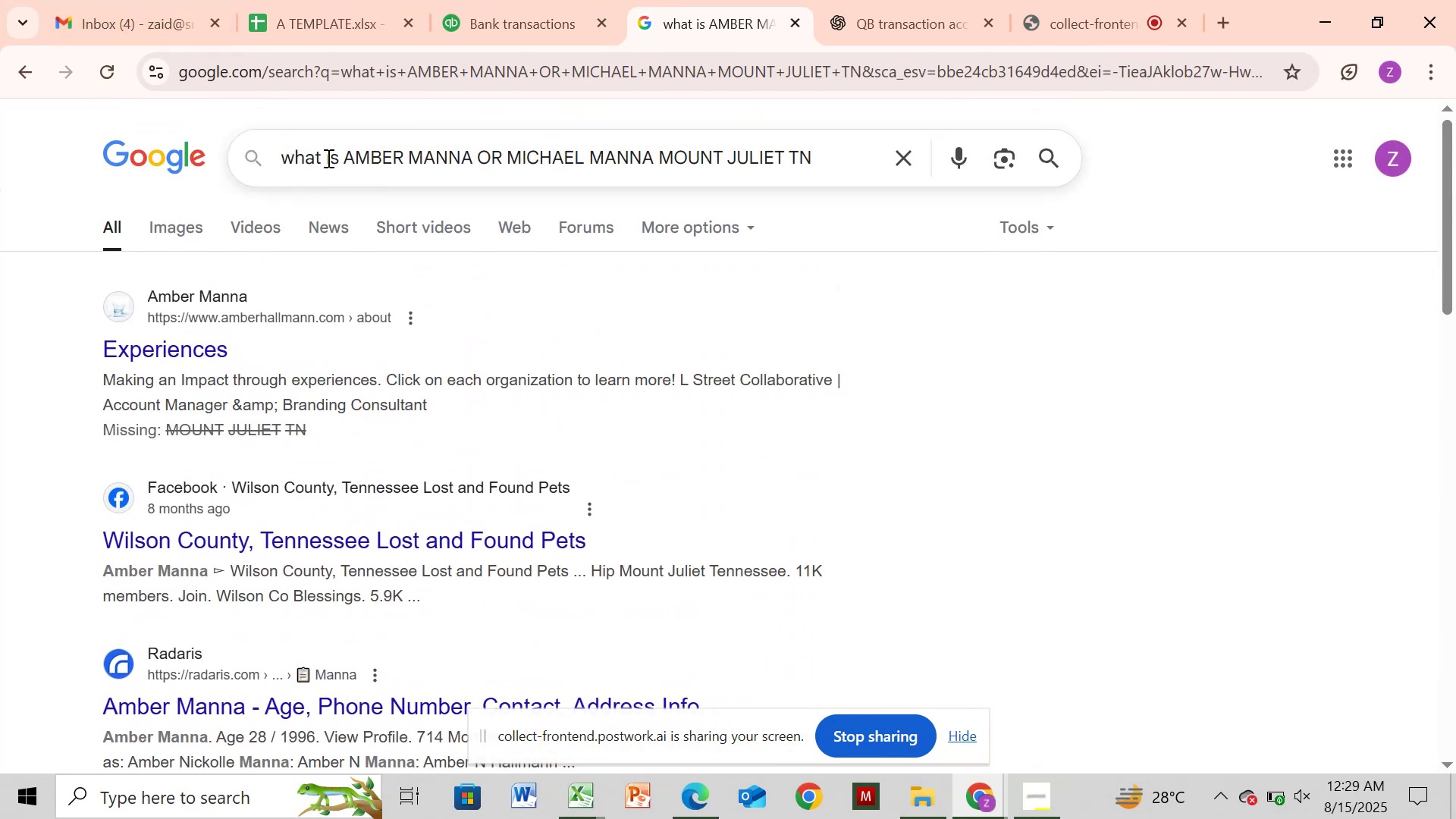 
key(Backspace)
 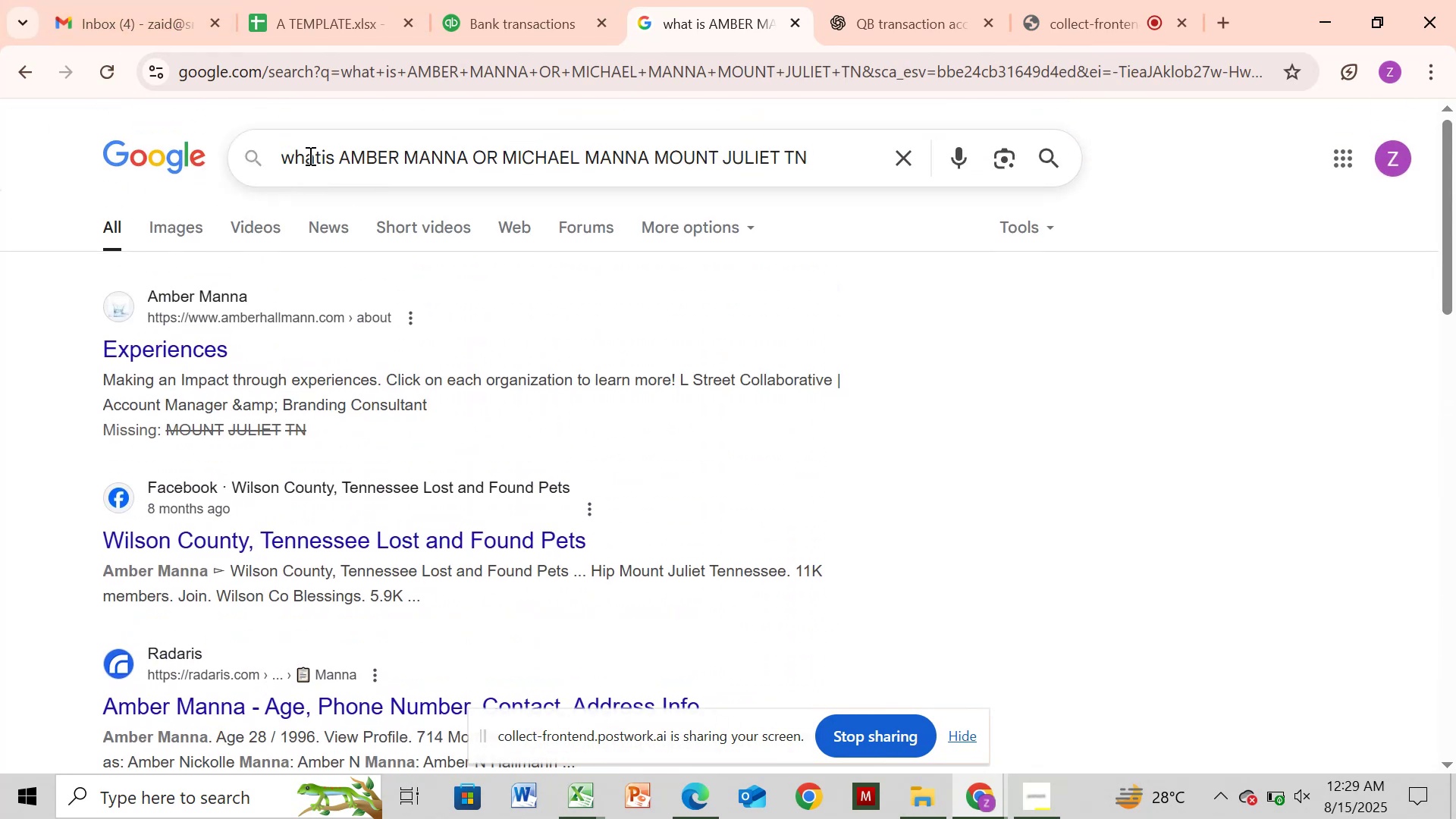 
key(Backspace)
 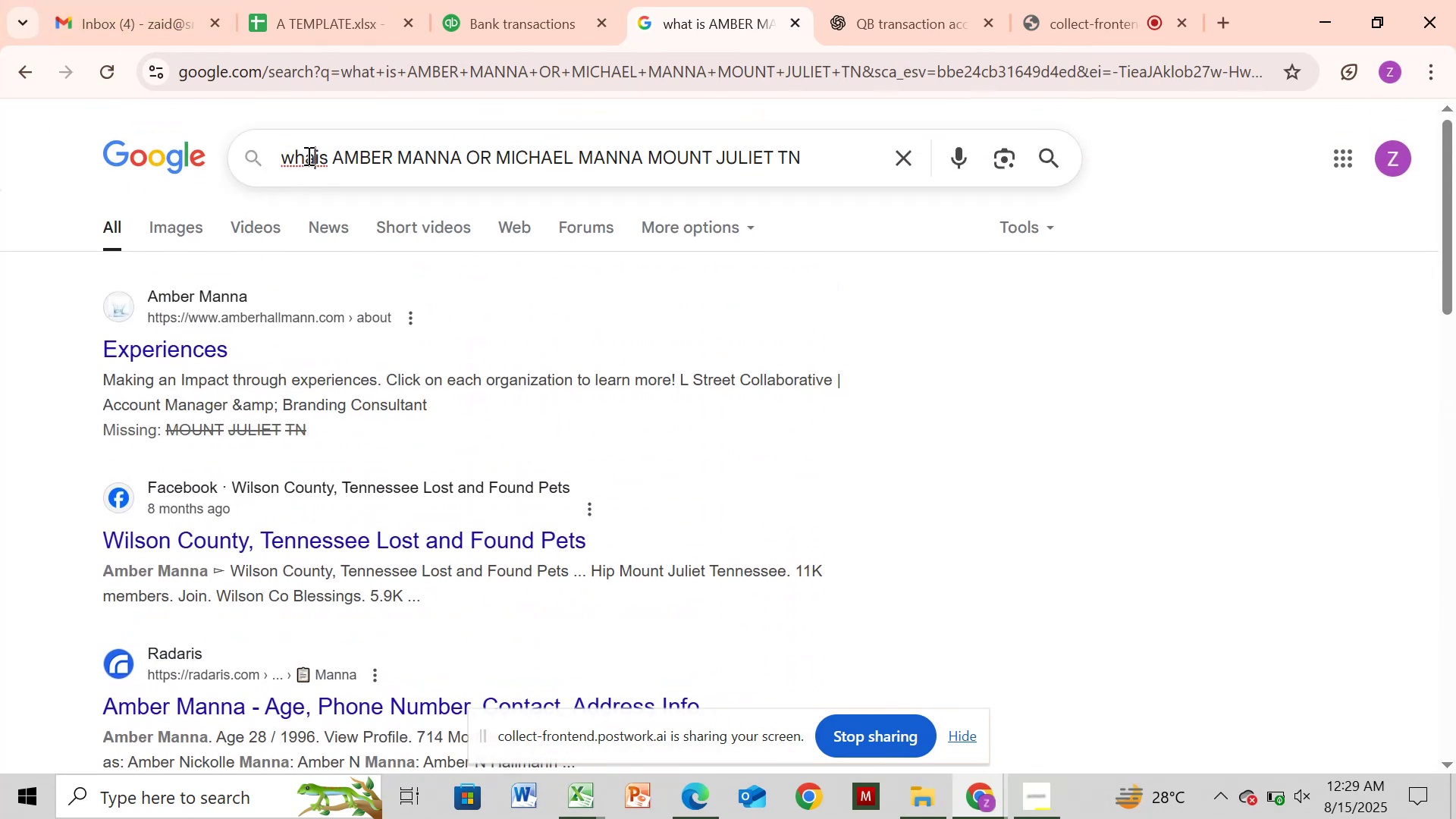 
key(O)
 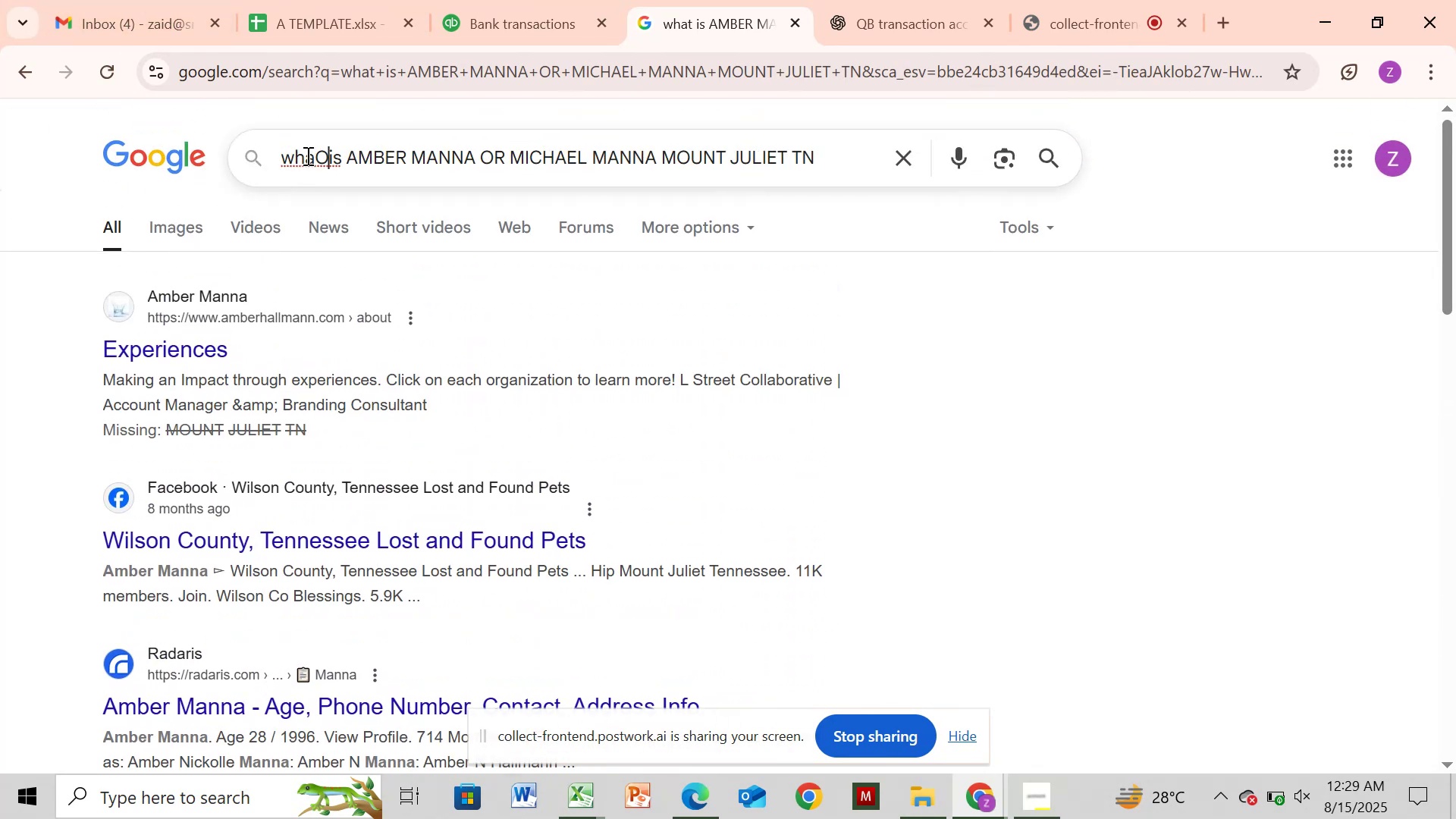 
key(Space)
 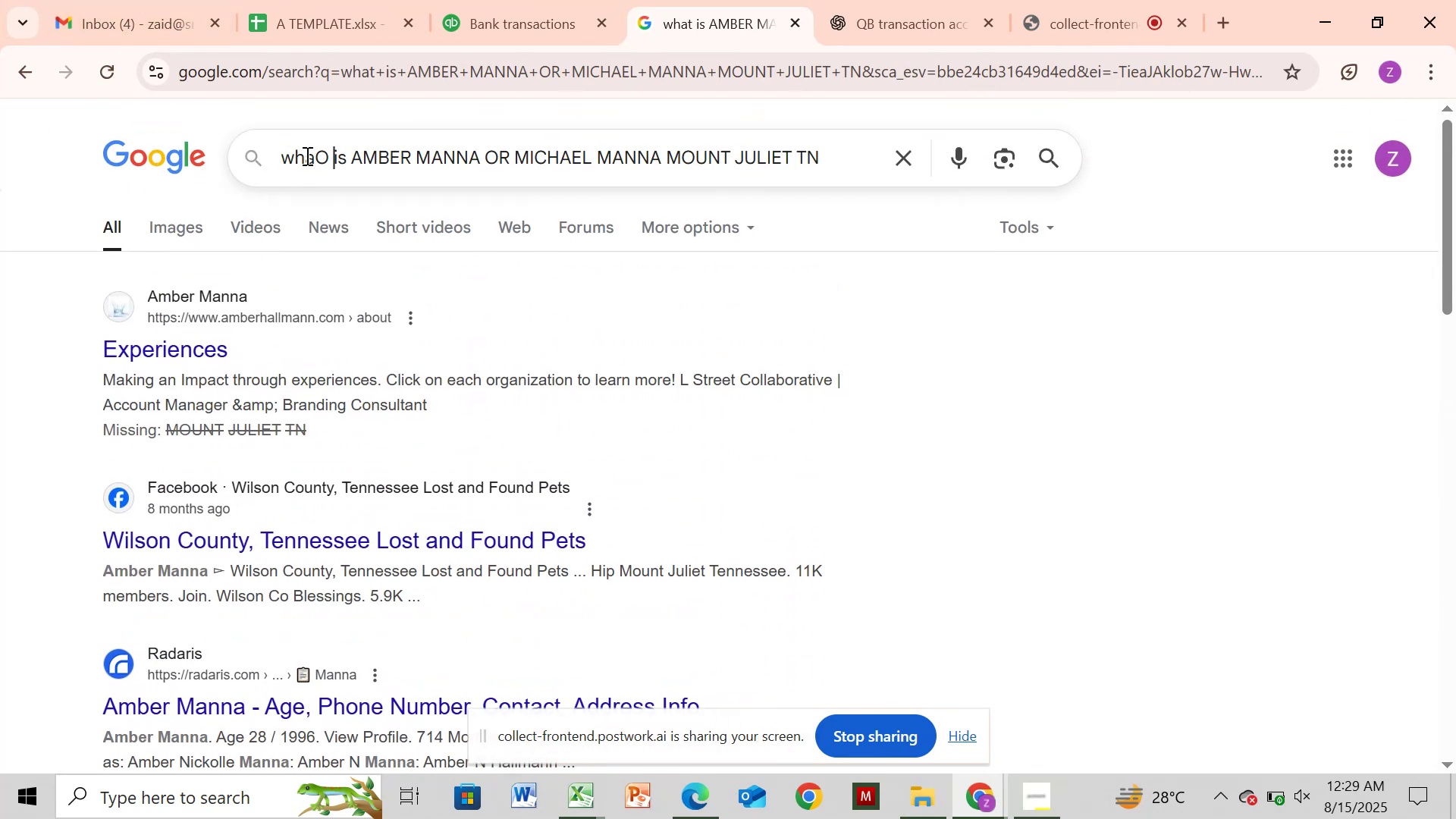 
key(Enter)
 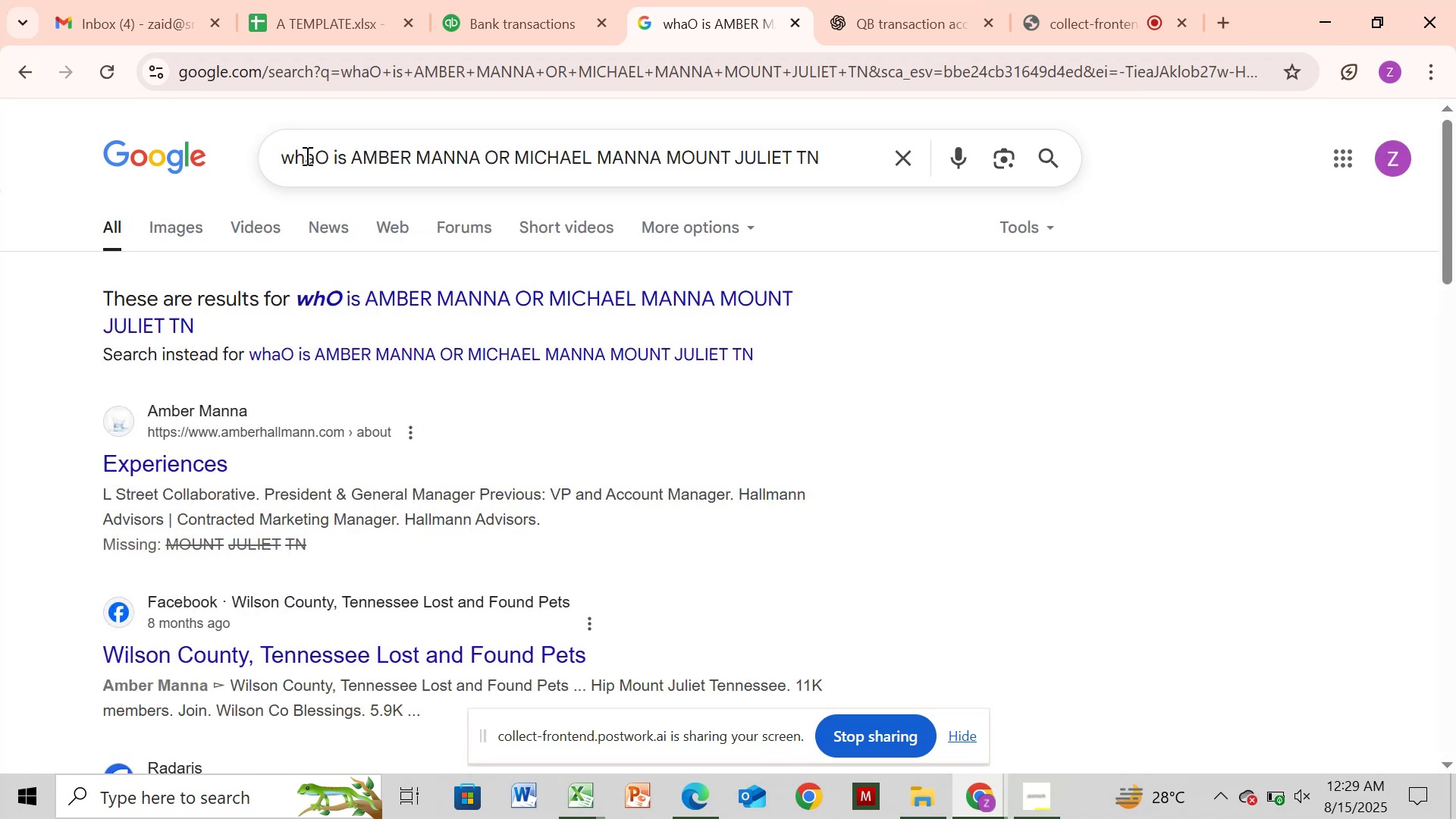 
wait(8.63)
 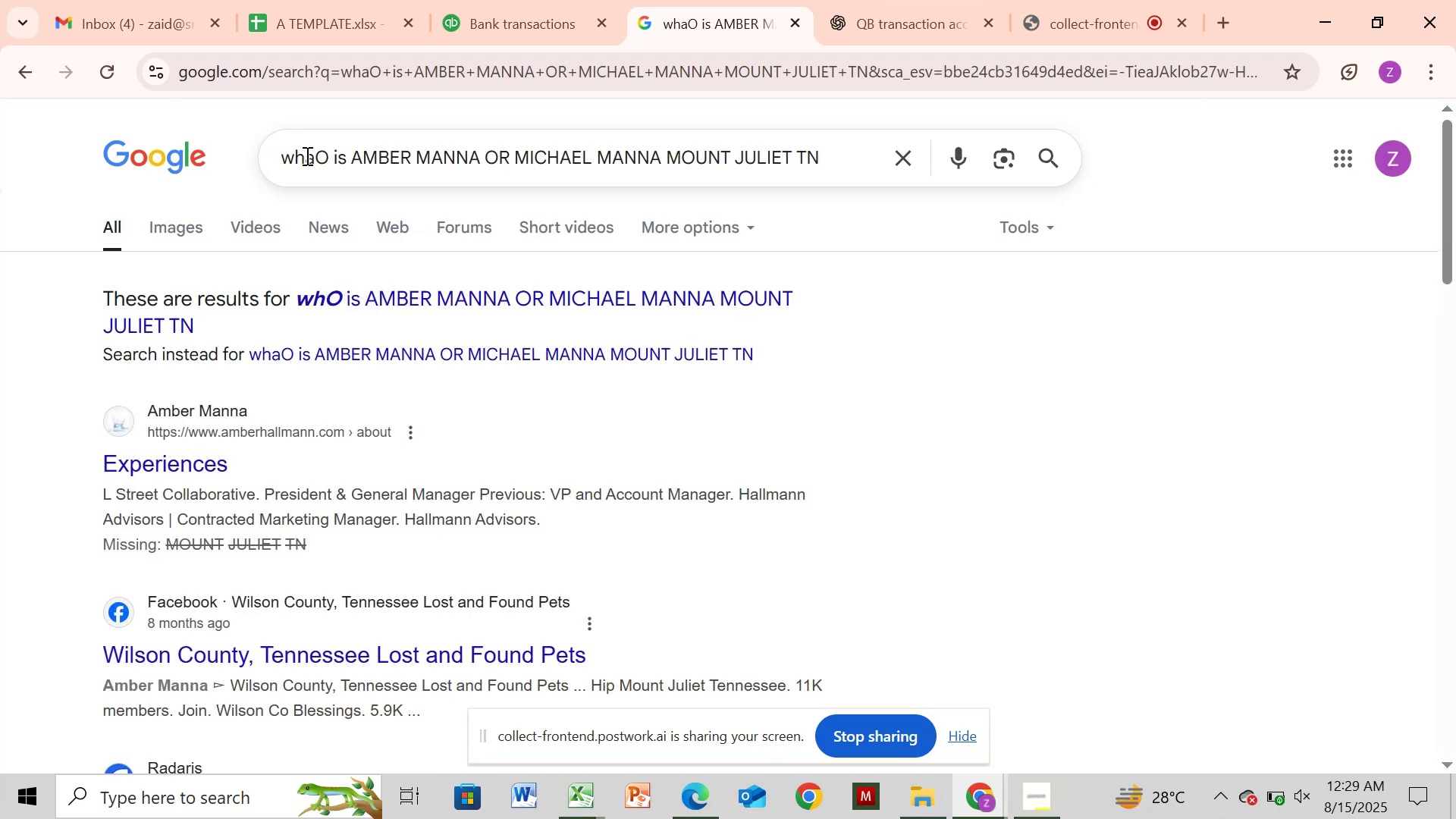 
left_click([496, 24])
 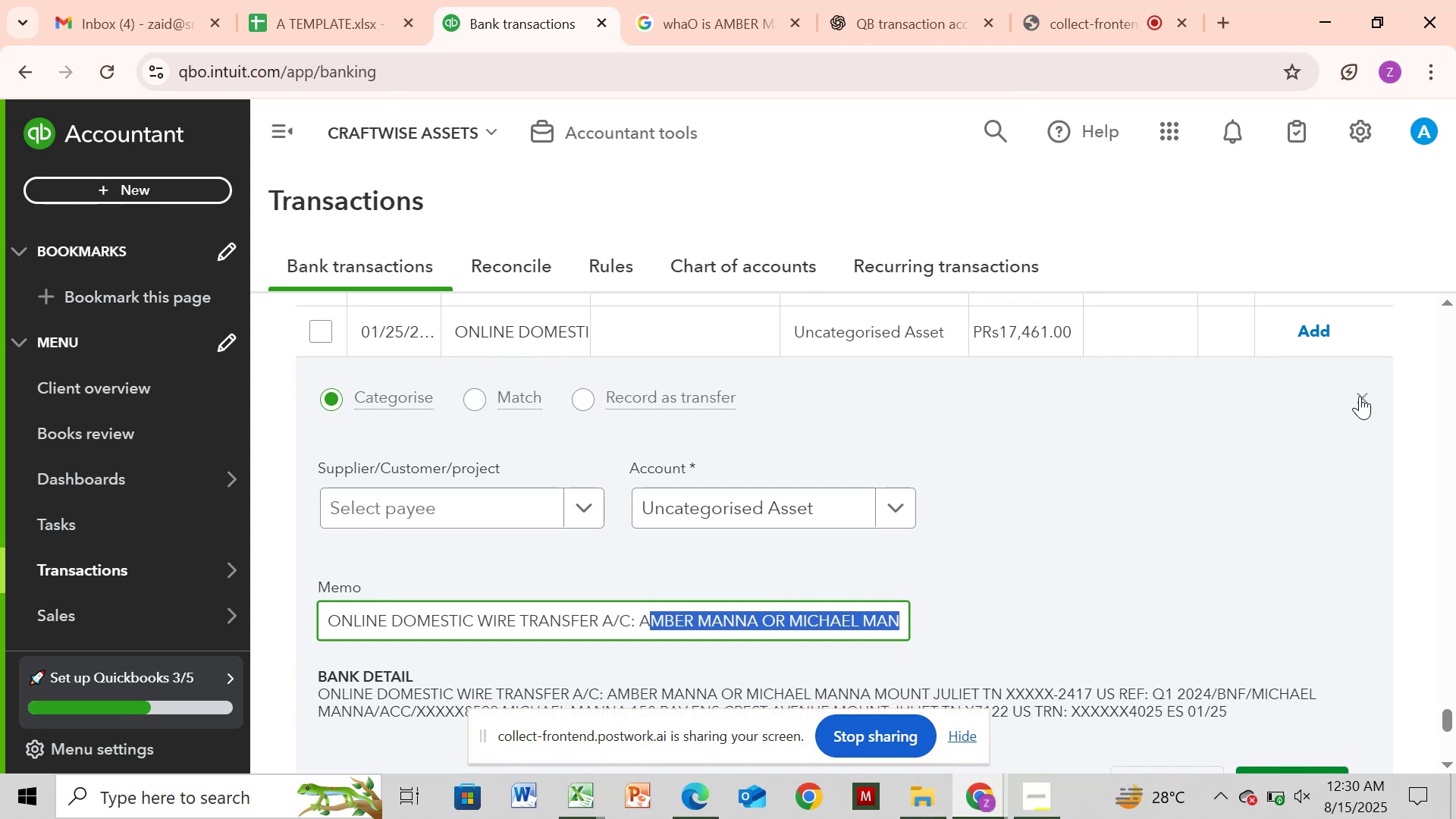 
left_click([1360, 396])
 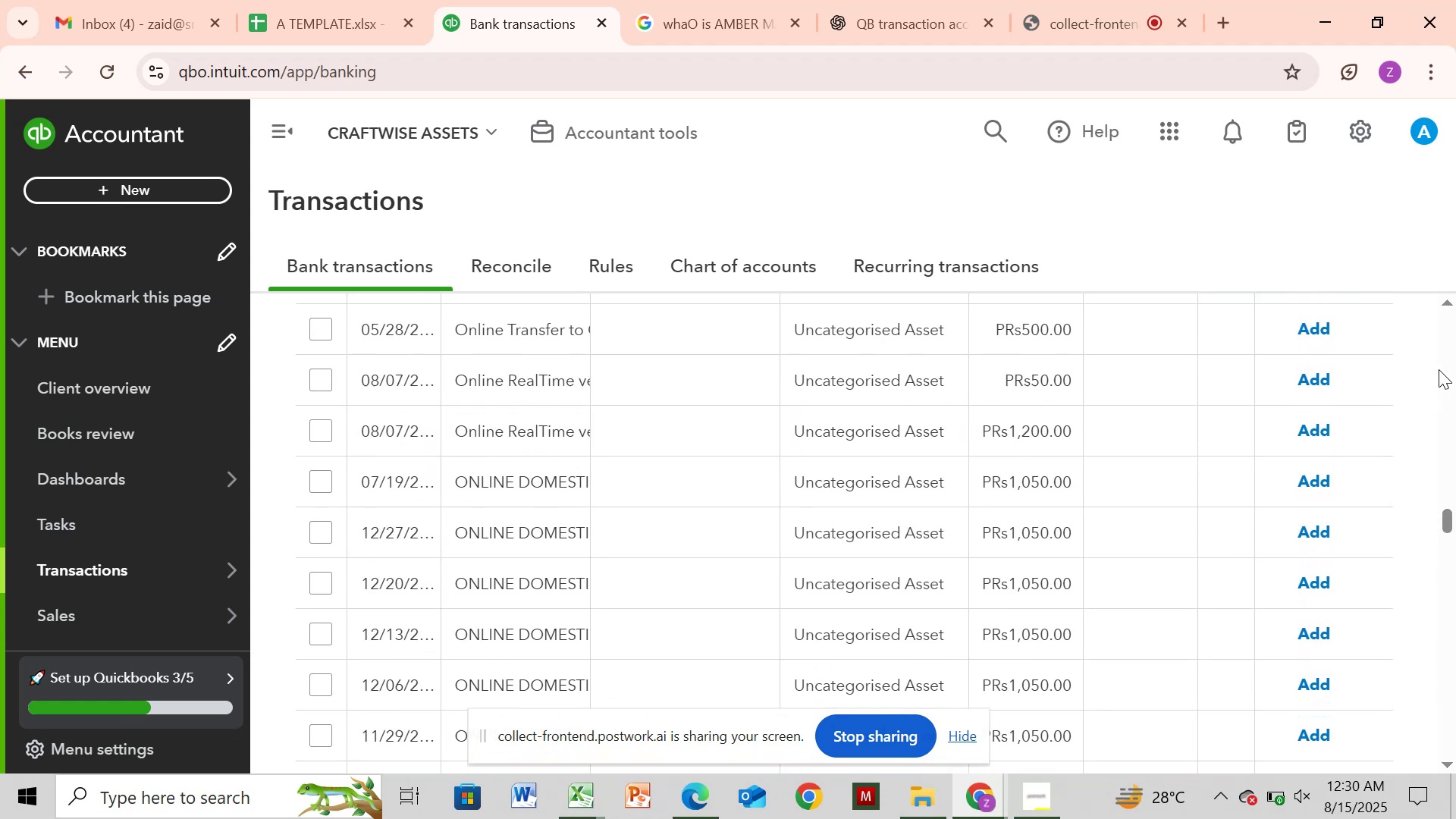 
left_click_drag(start_coordinate=[1442, 334], to_coordinate=[1448, 319])
 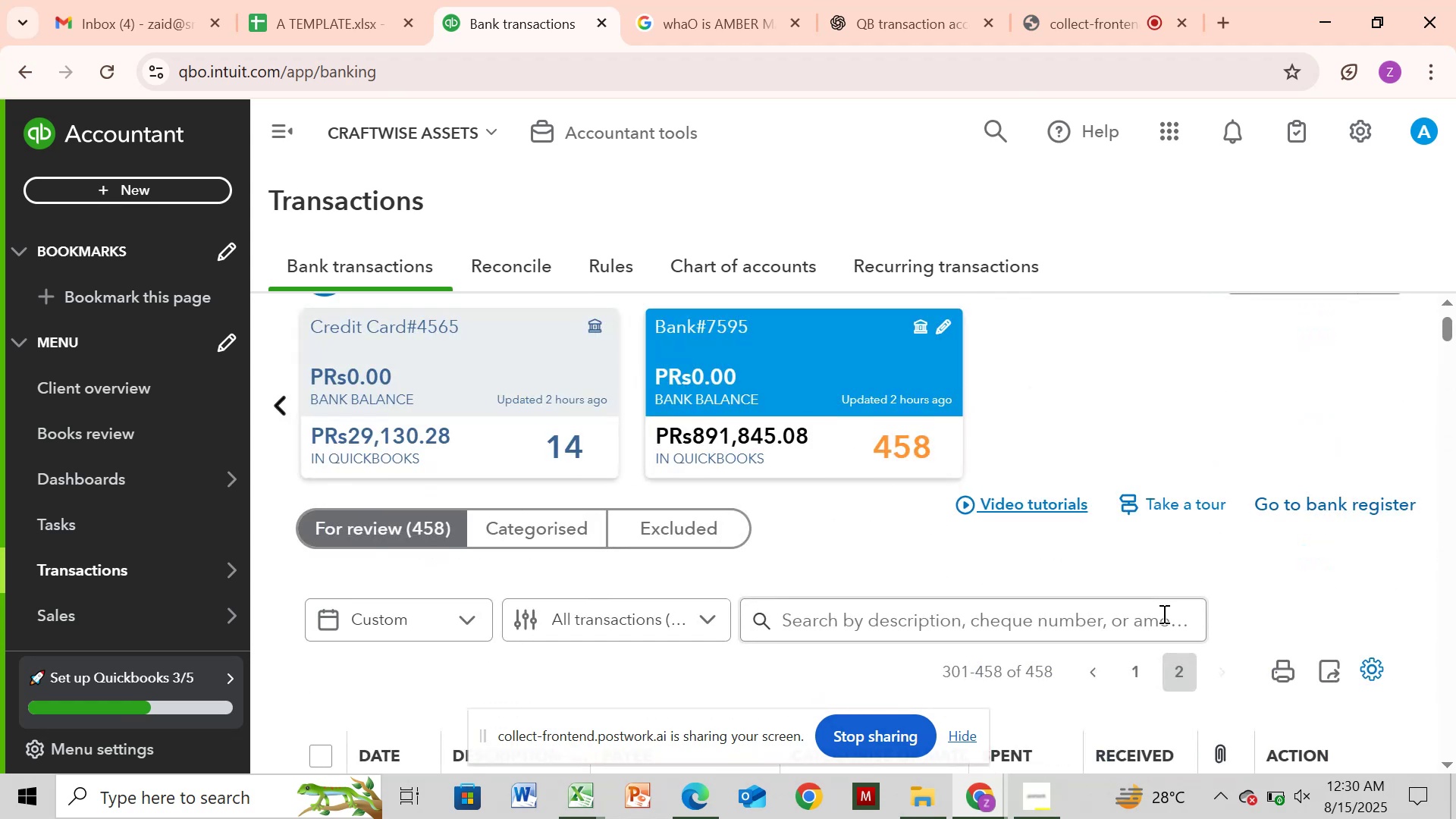 
left_click([1156, 618])
 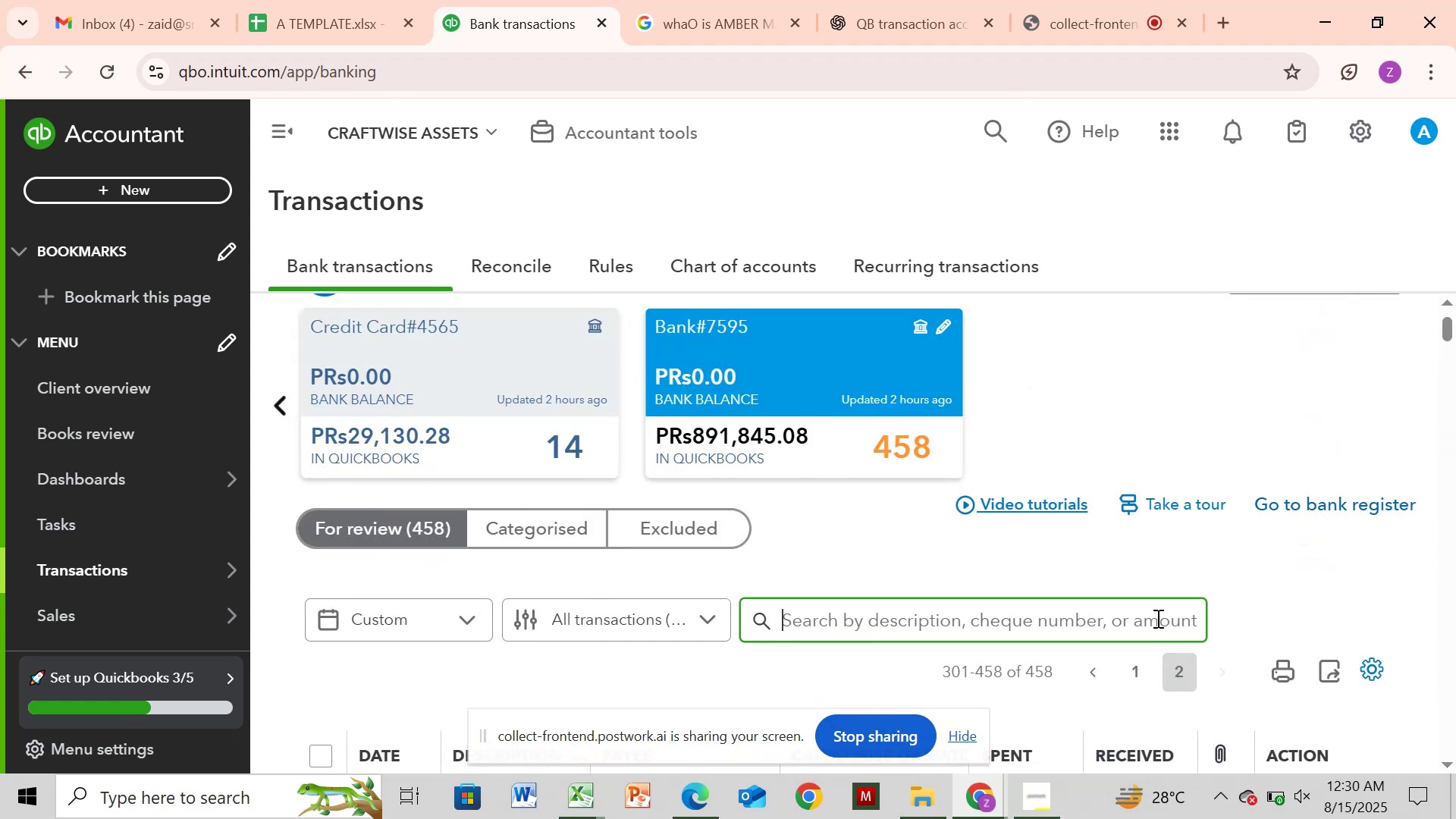 
key(Control+V)
 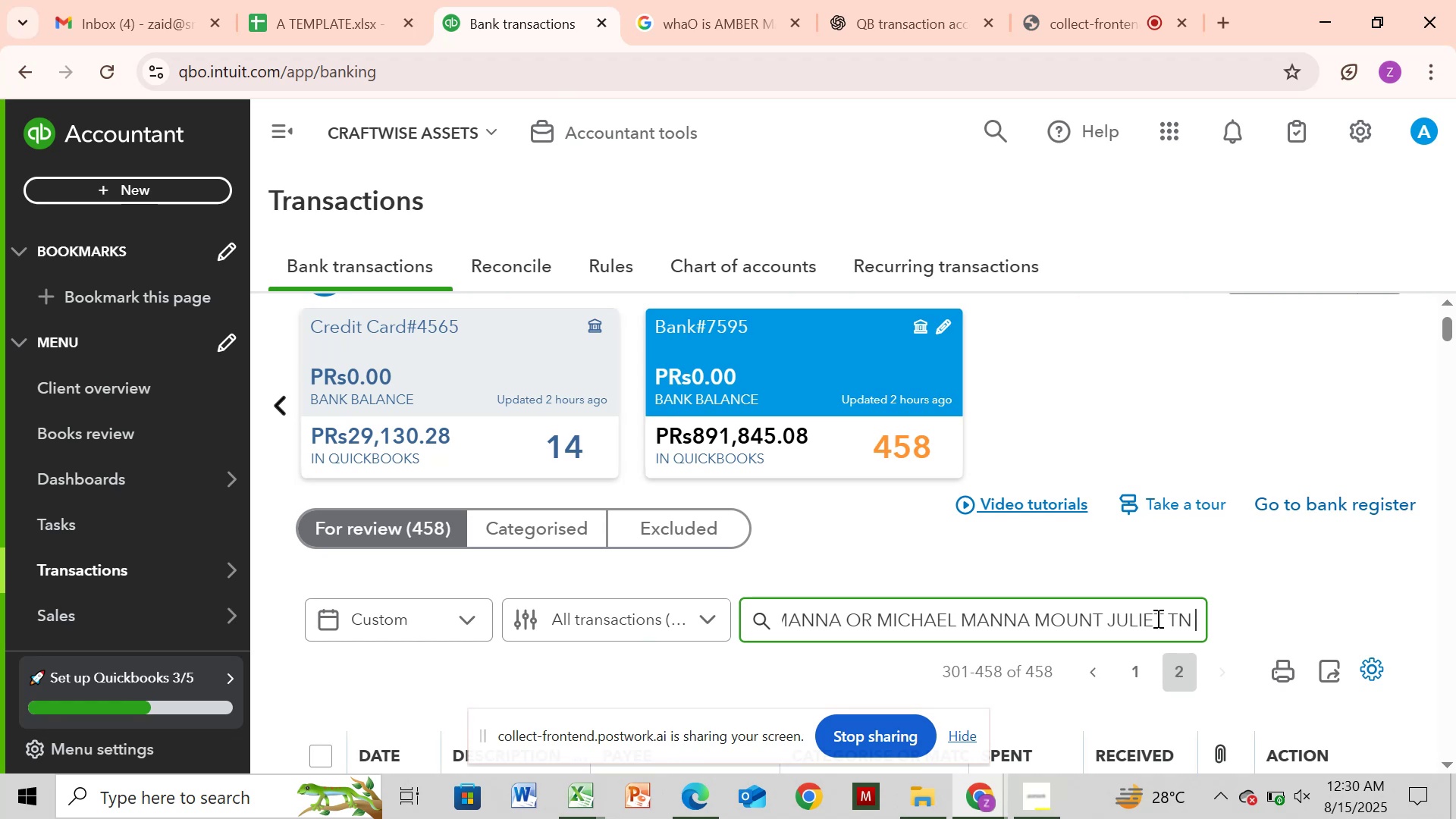 
key(Enter)
 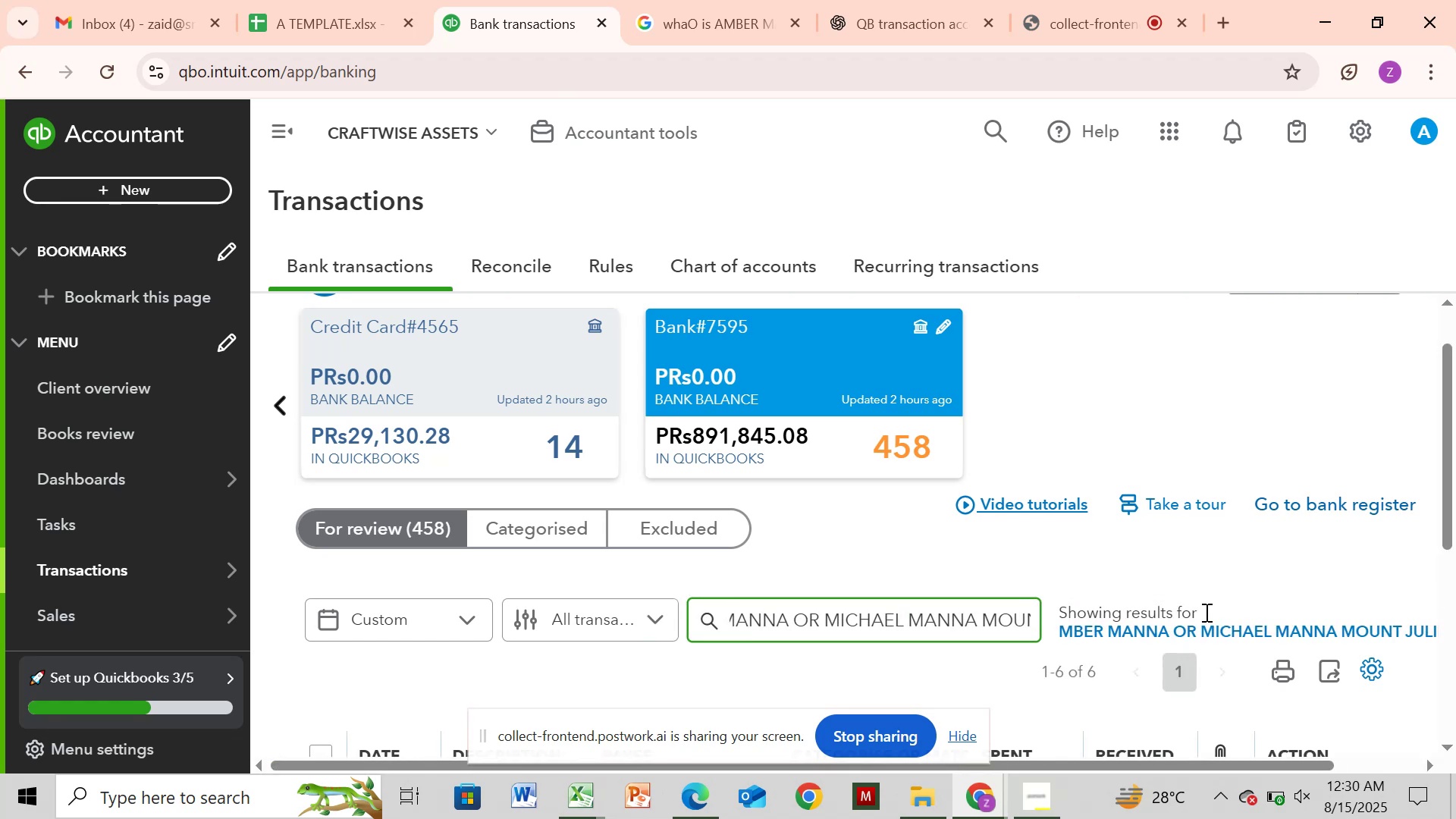 
left_click_drag(start_coordinate=[1443, 366], to_coordinate=[1455, 538])
 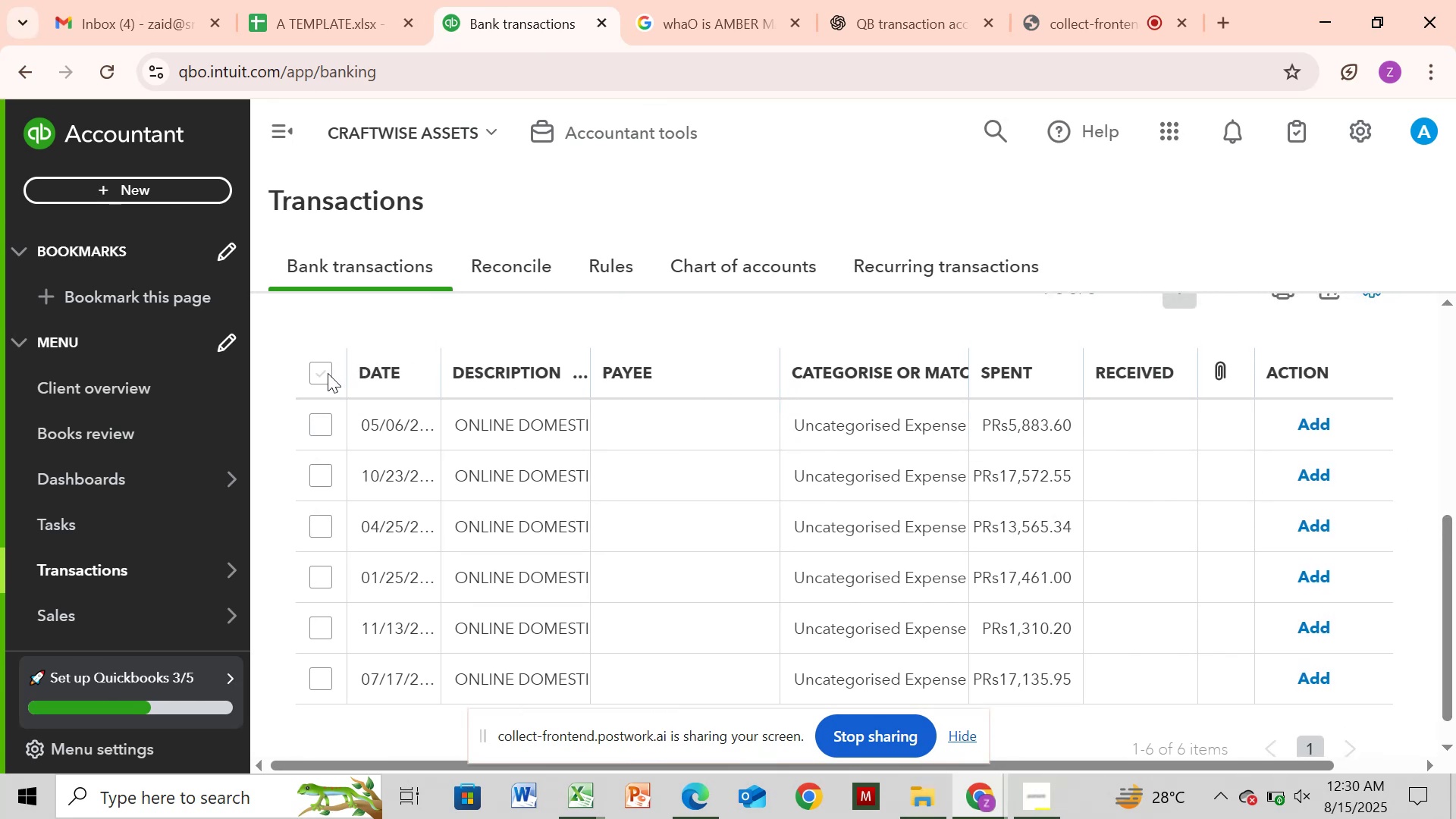 
left_click([328, 373])
 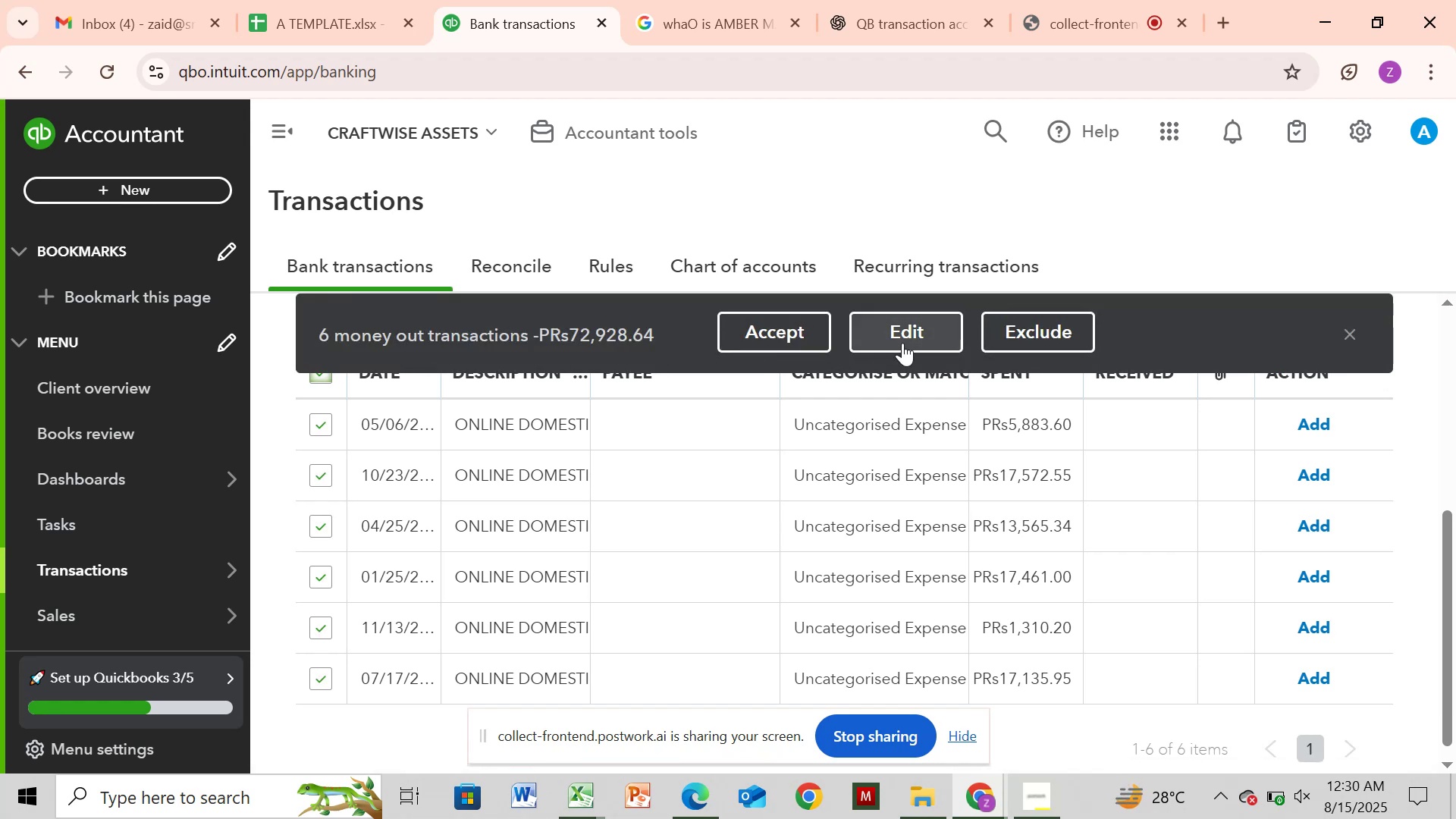 
left_click([902, 343])
 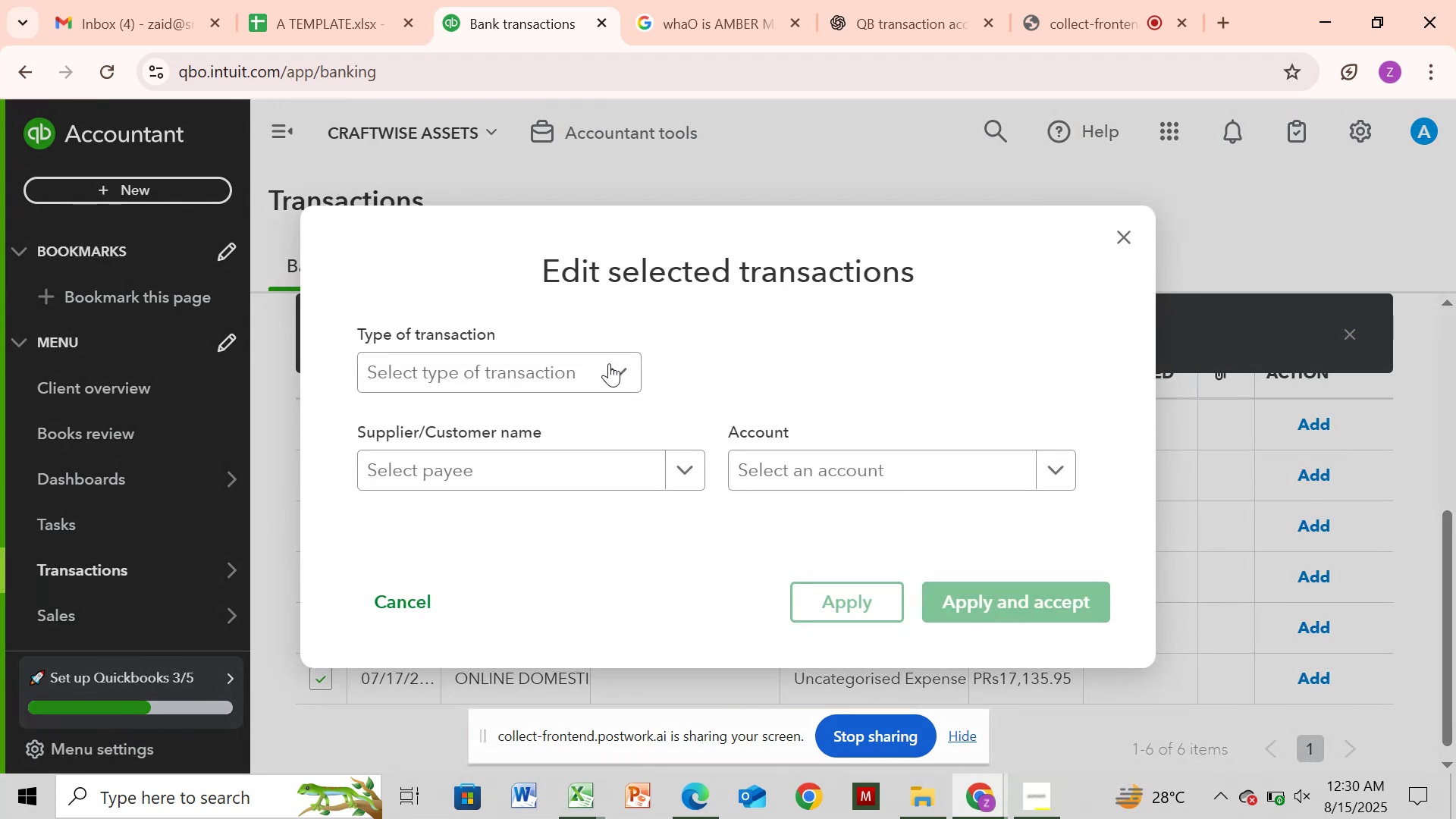 
left_click([570, 368])
 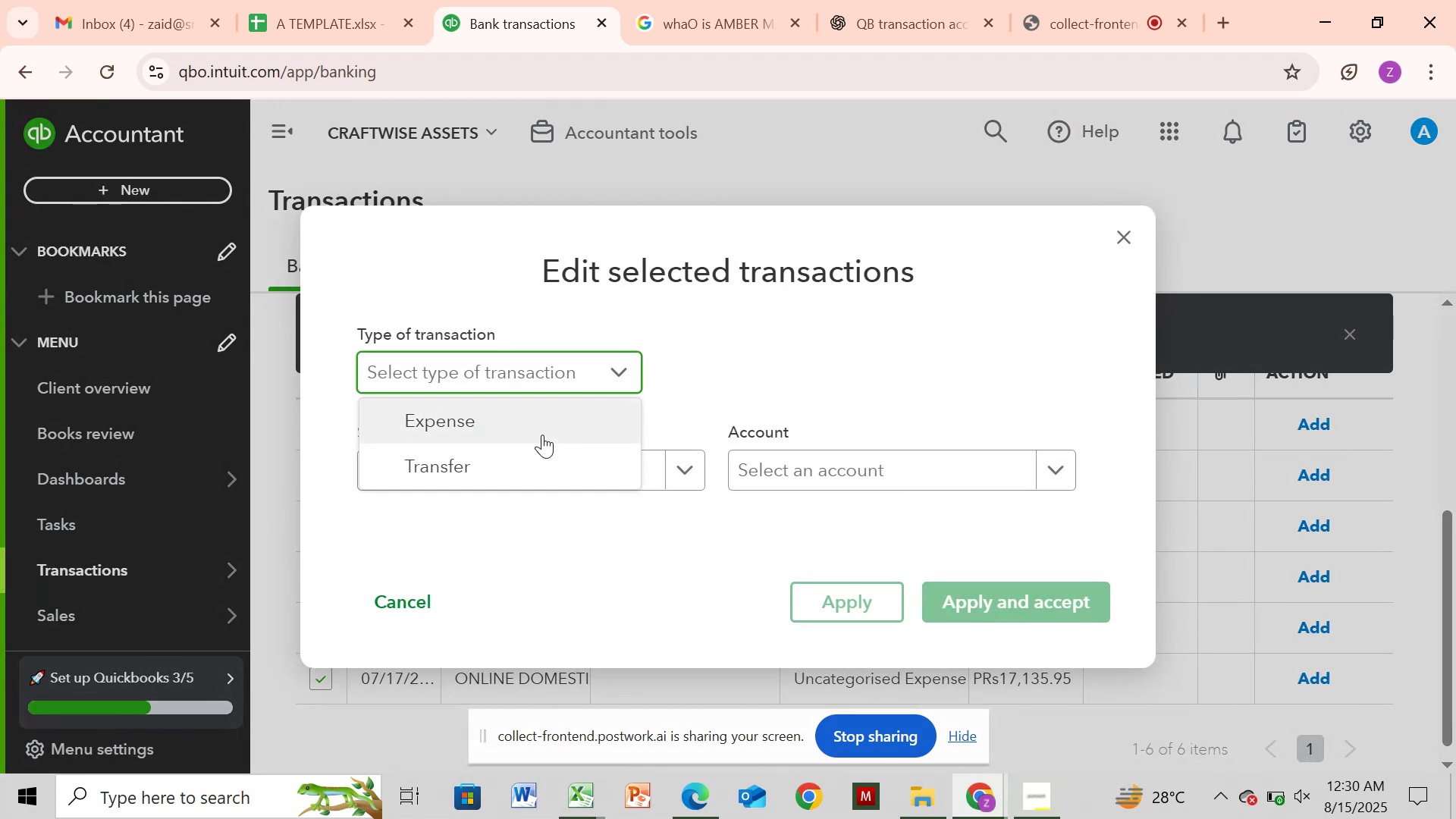 
left_click([542, 435])
 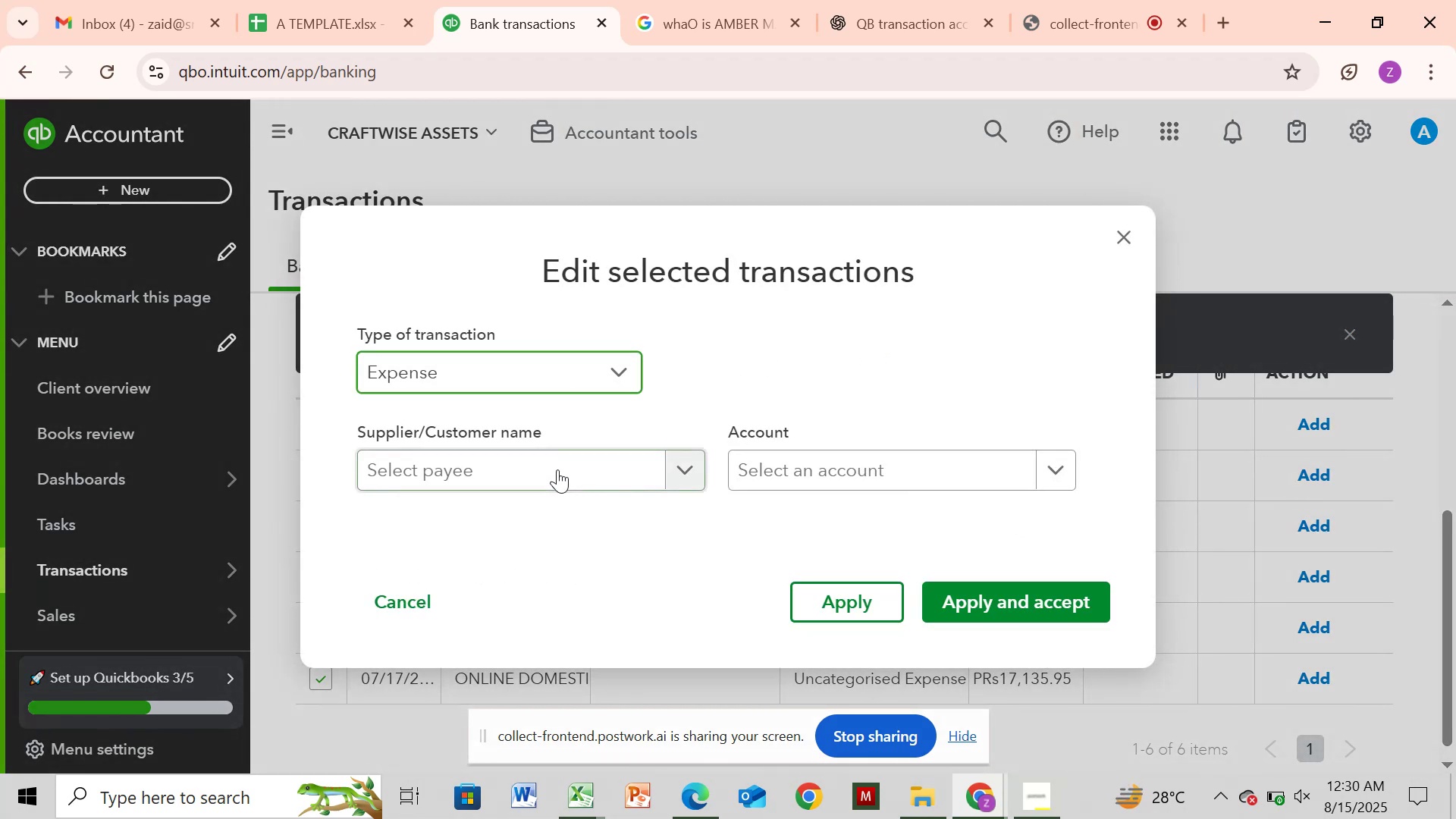 
left_click([557, 469])
 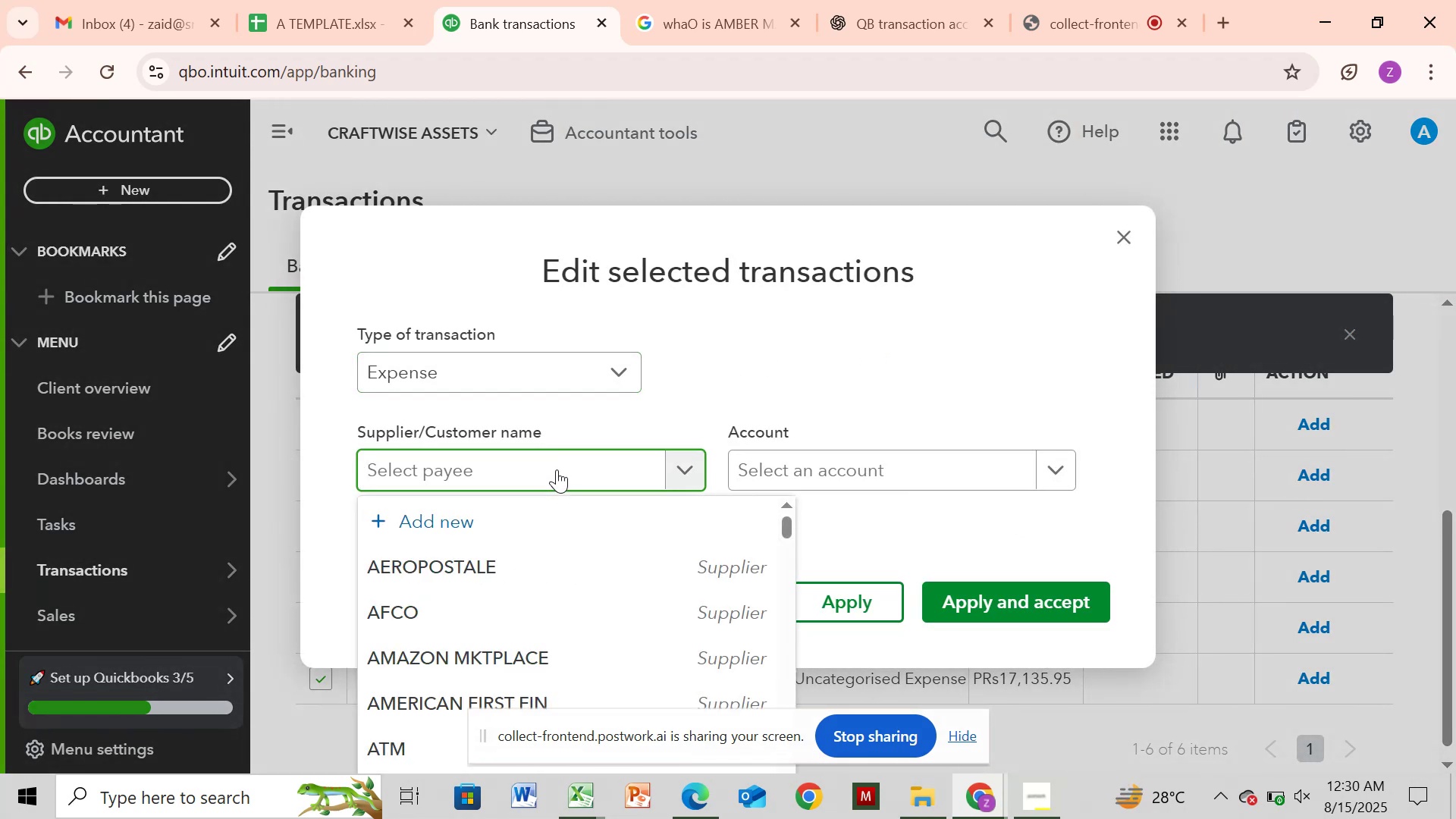 
key(Control+V)
 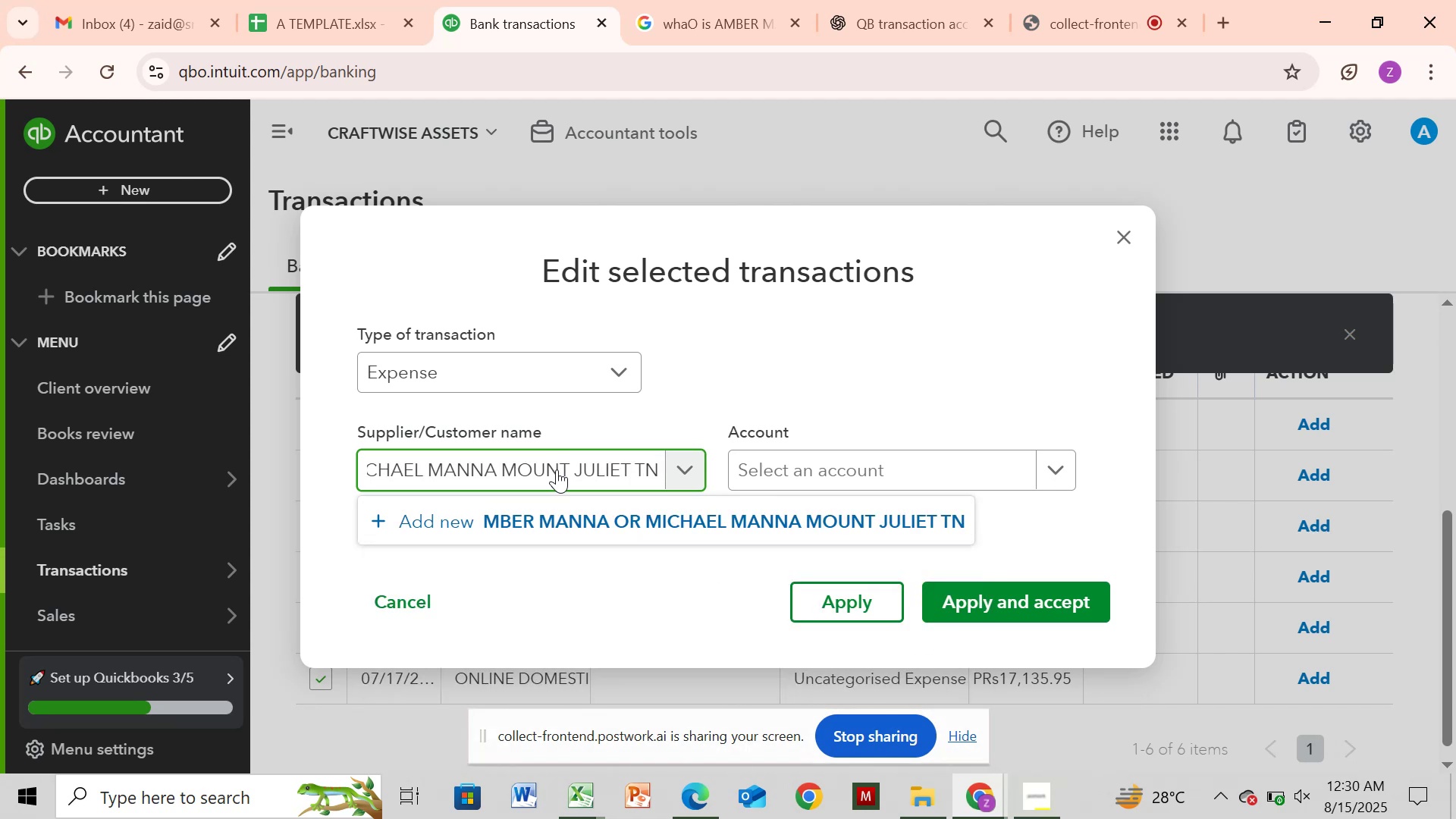 
wait(6.96)
 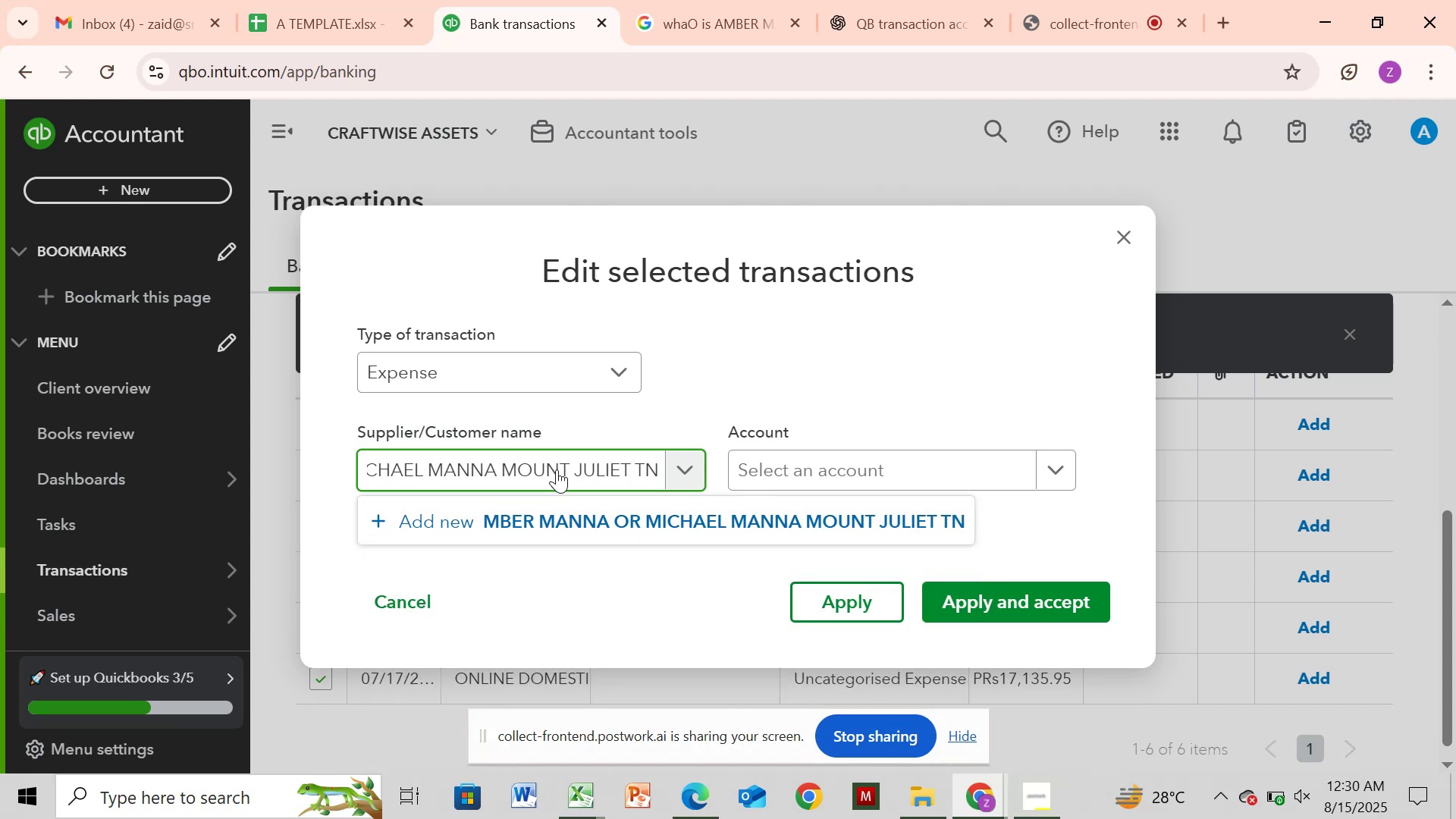 
key(Backspace)
 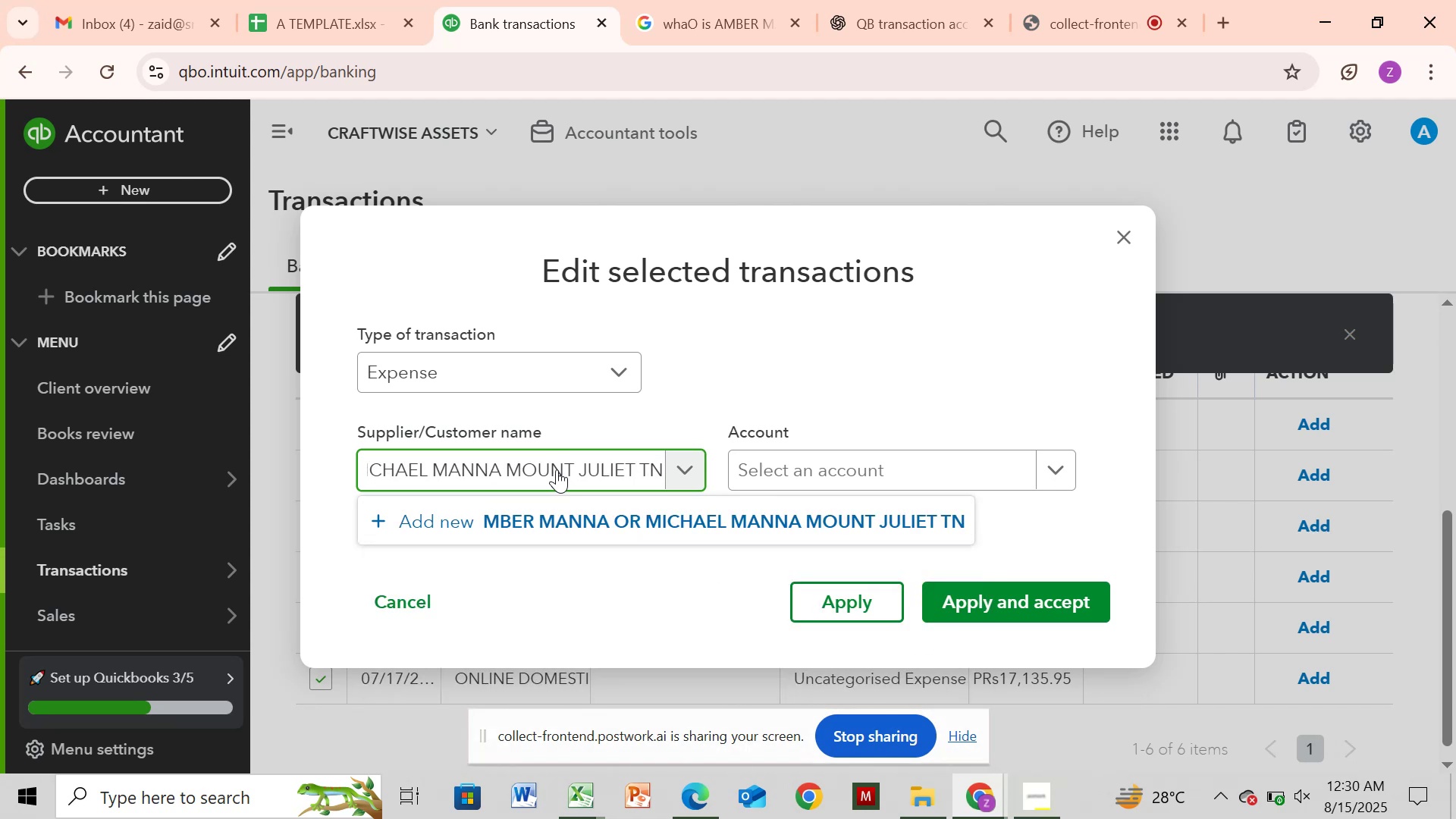 
key(Backspace)
 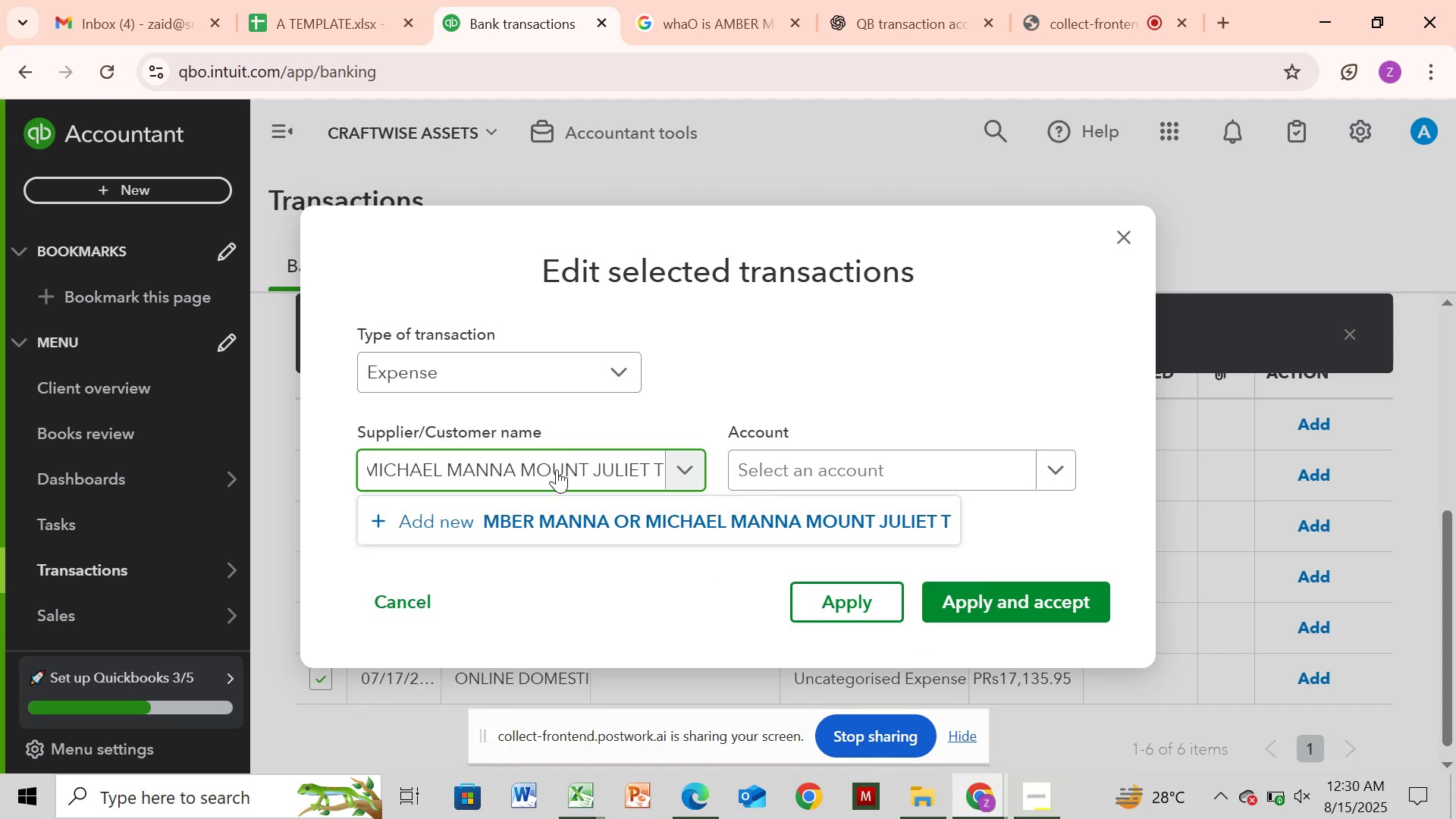 
key(Backspace)
 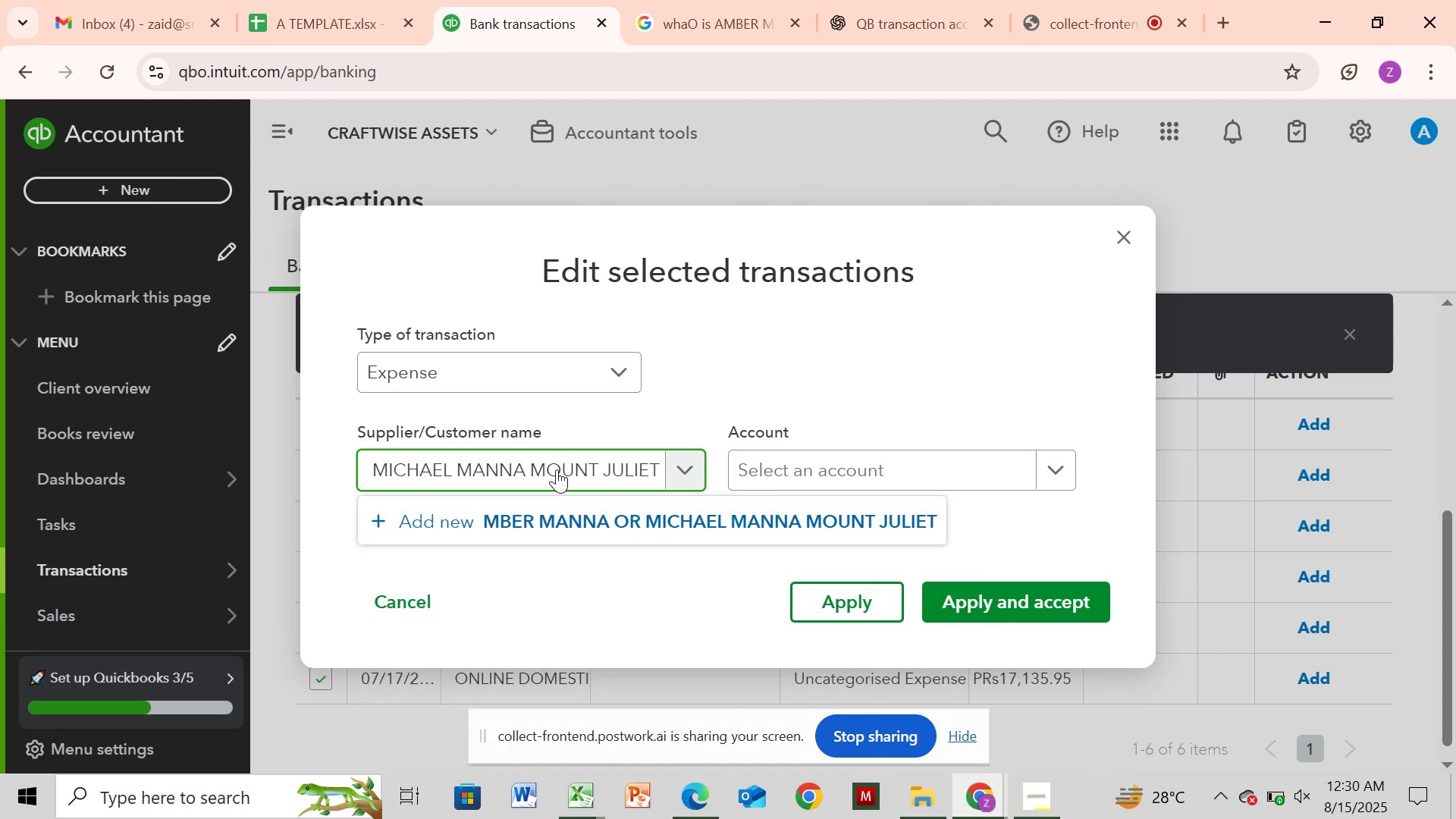 
key(Backspace)
 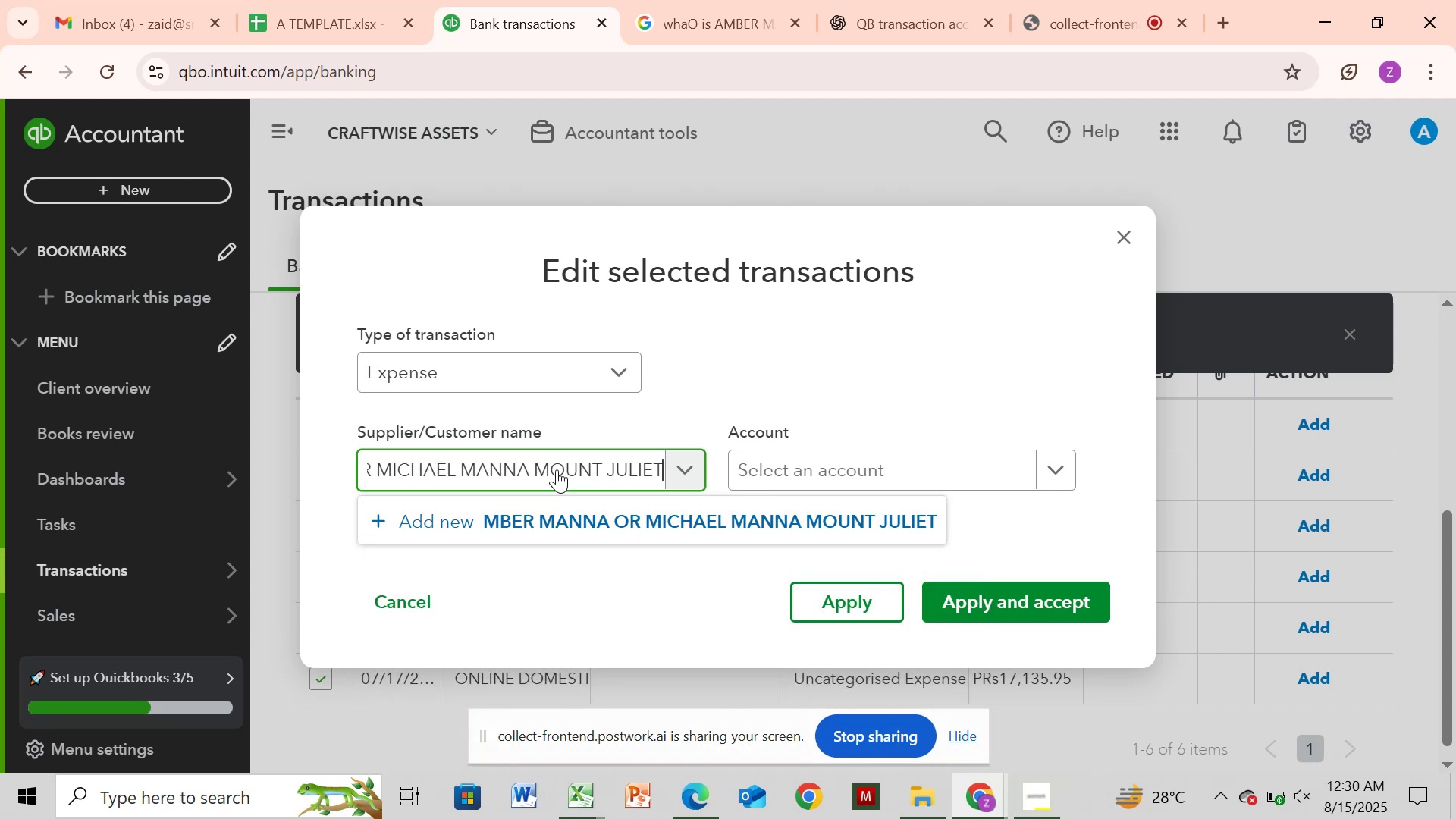 
key(Backspace)
 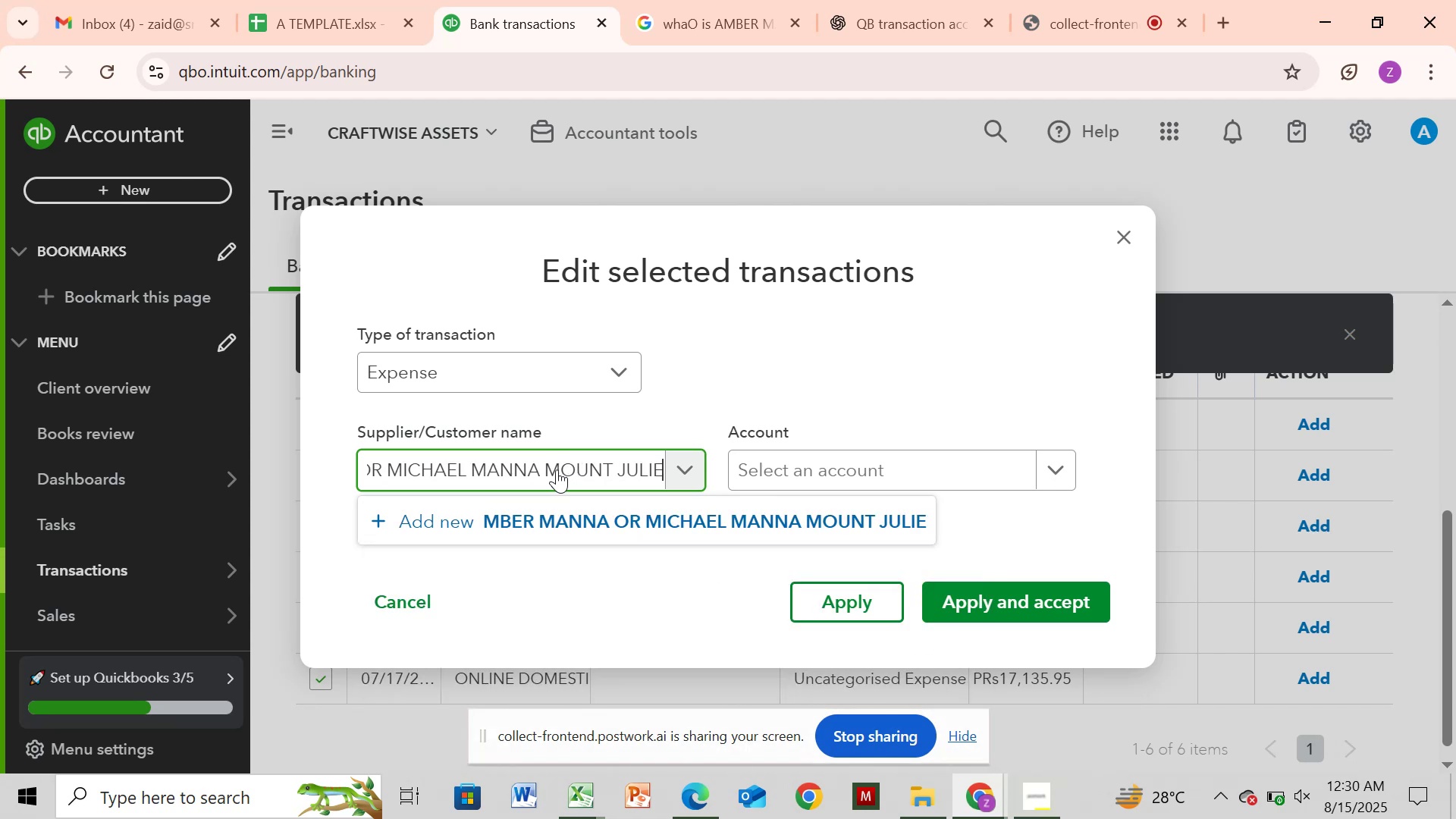 
key(Backspace)
 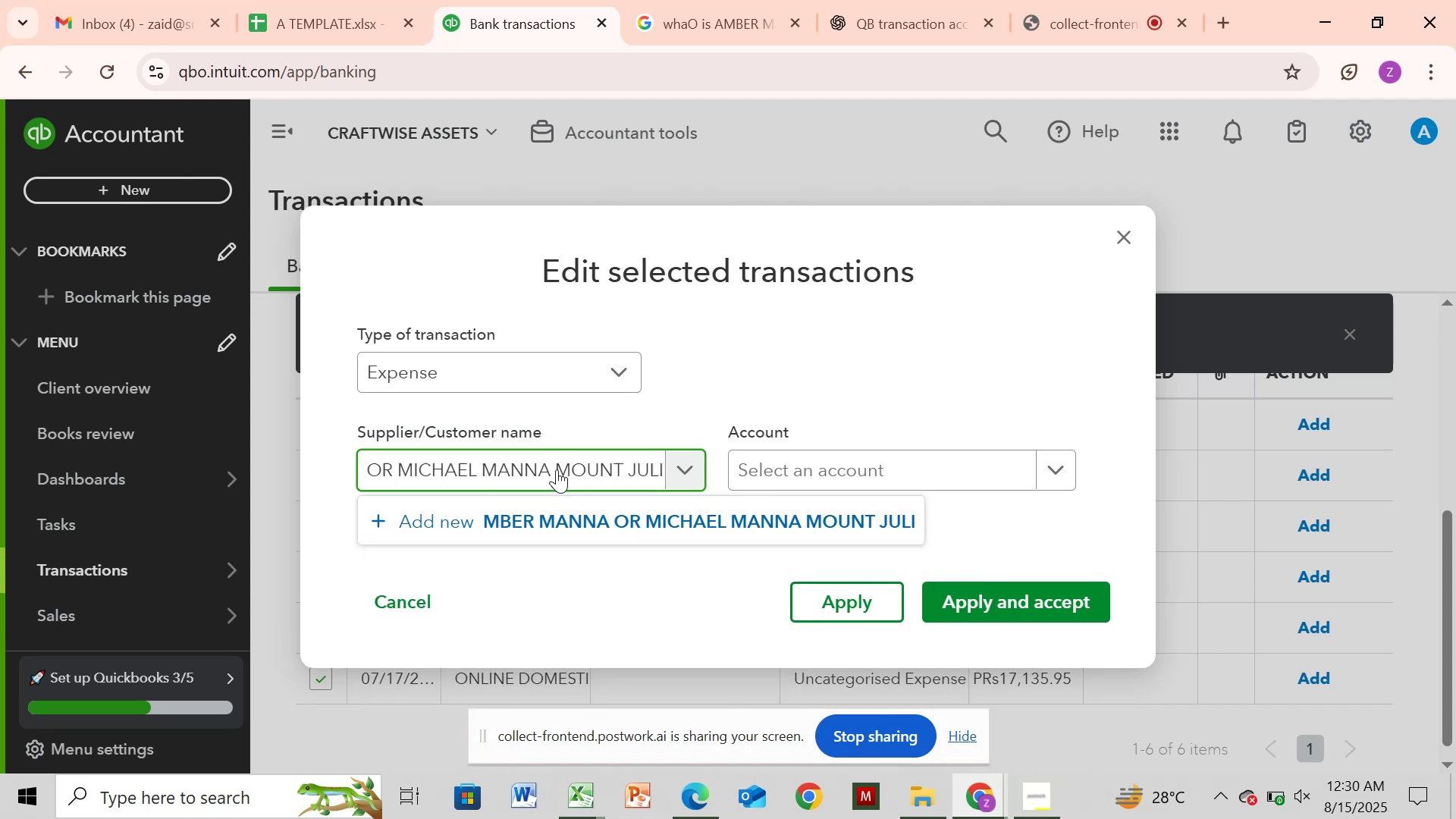 
key(Backspace)
 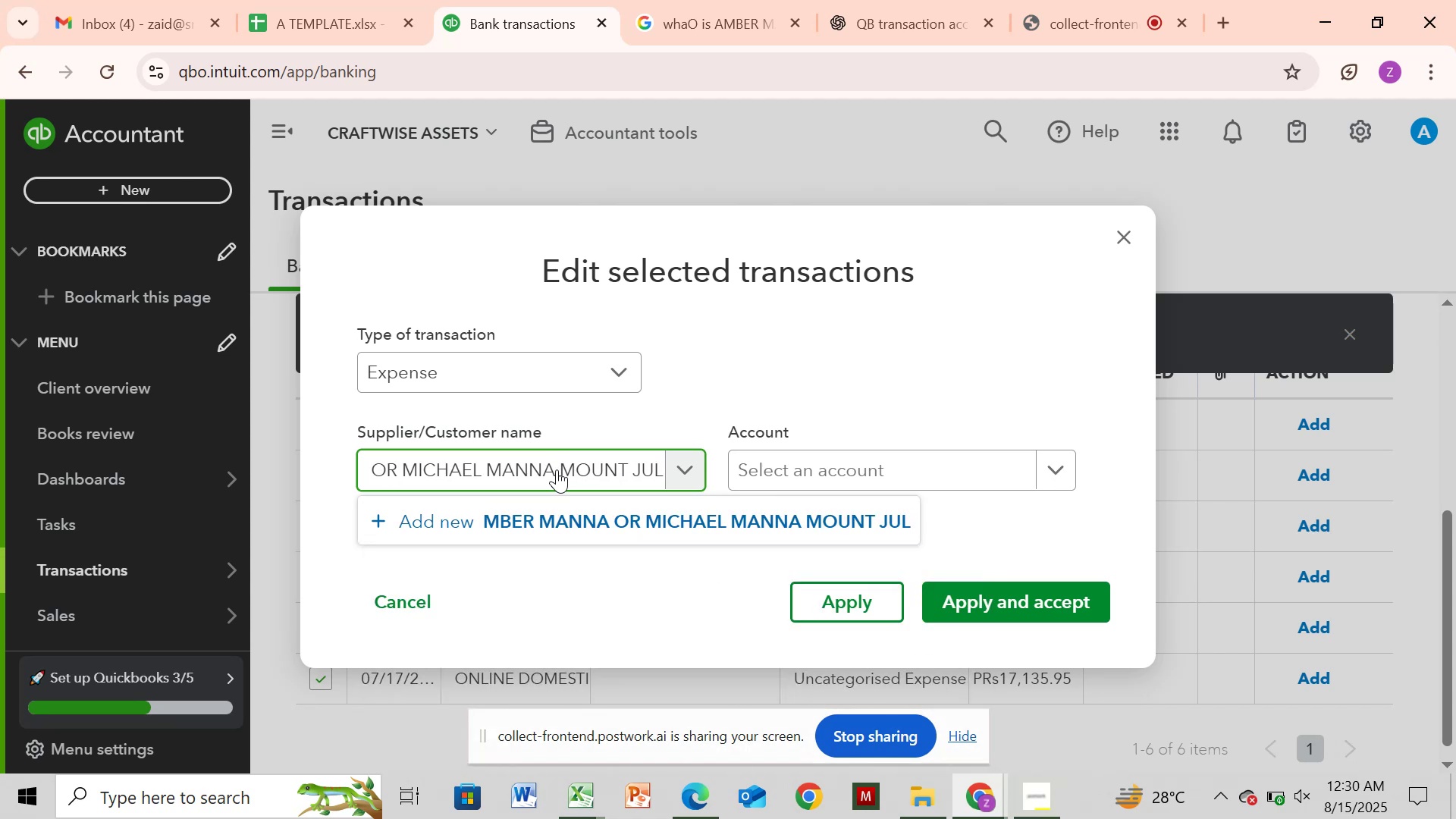 
key(Backspace)
 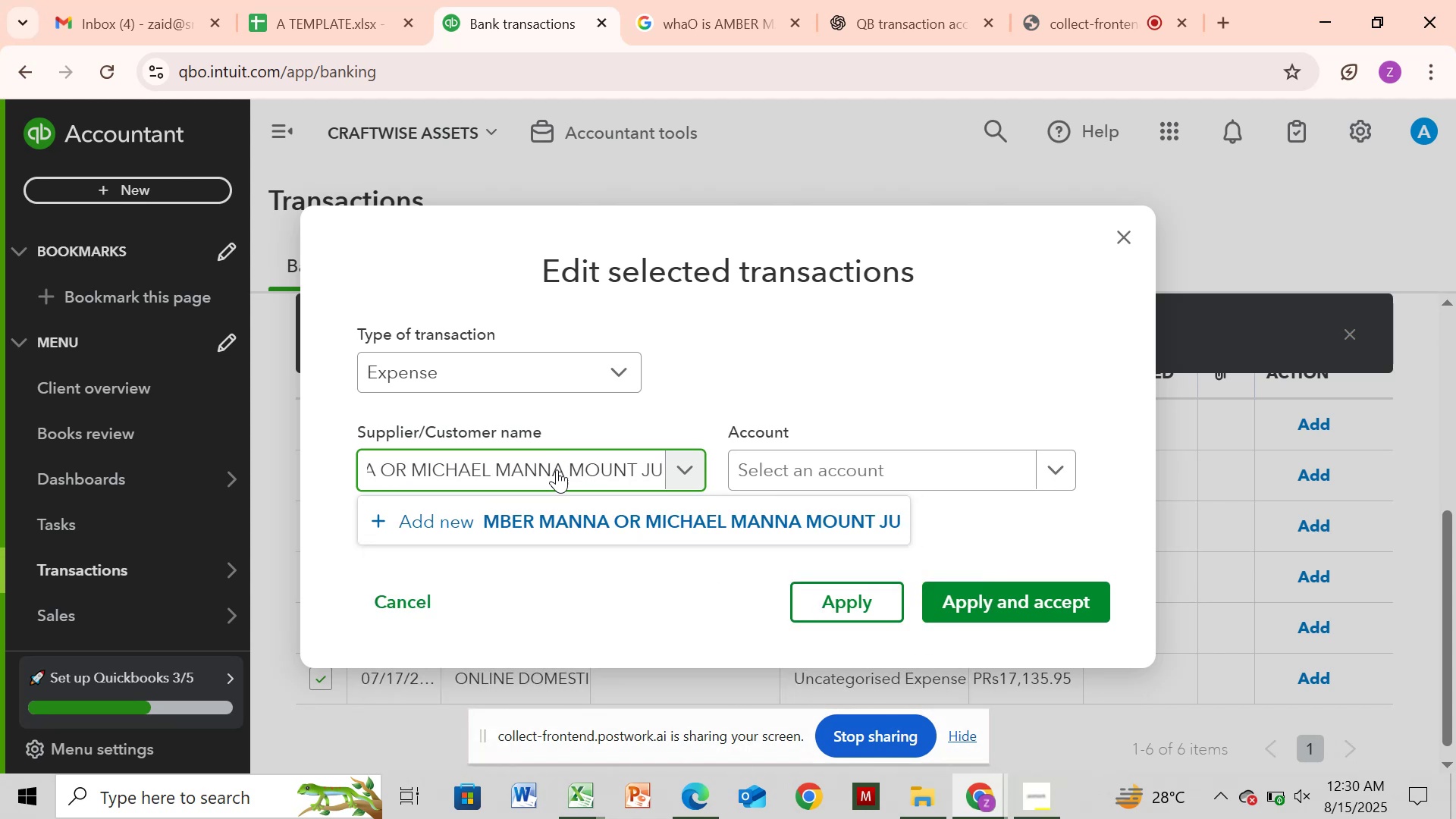 
key(Backspace)
 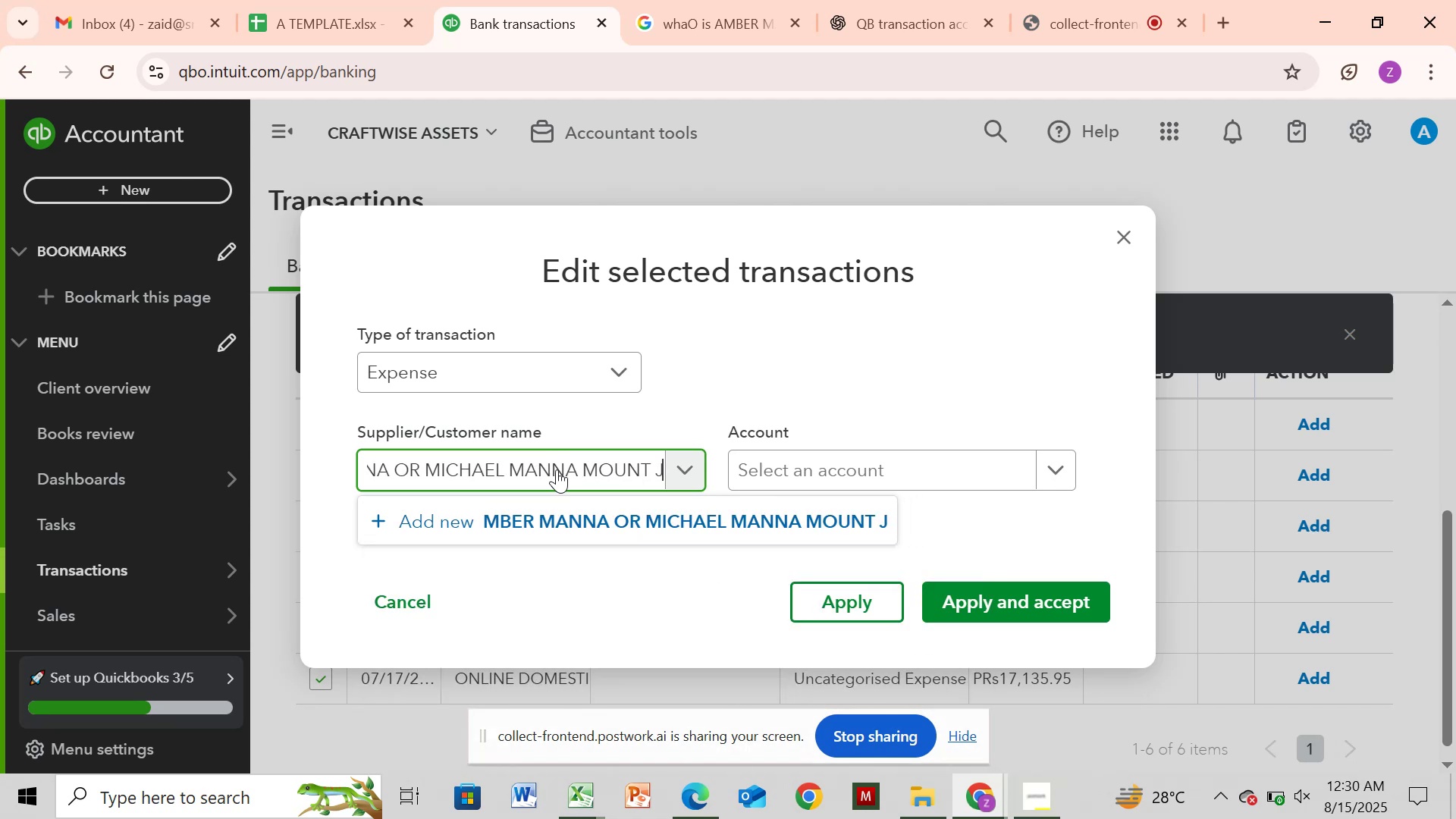 
key(Backspace)
 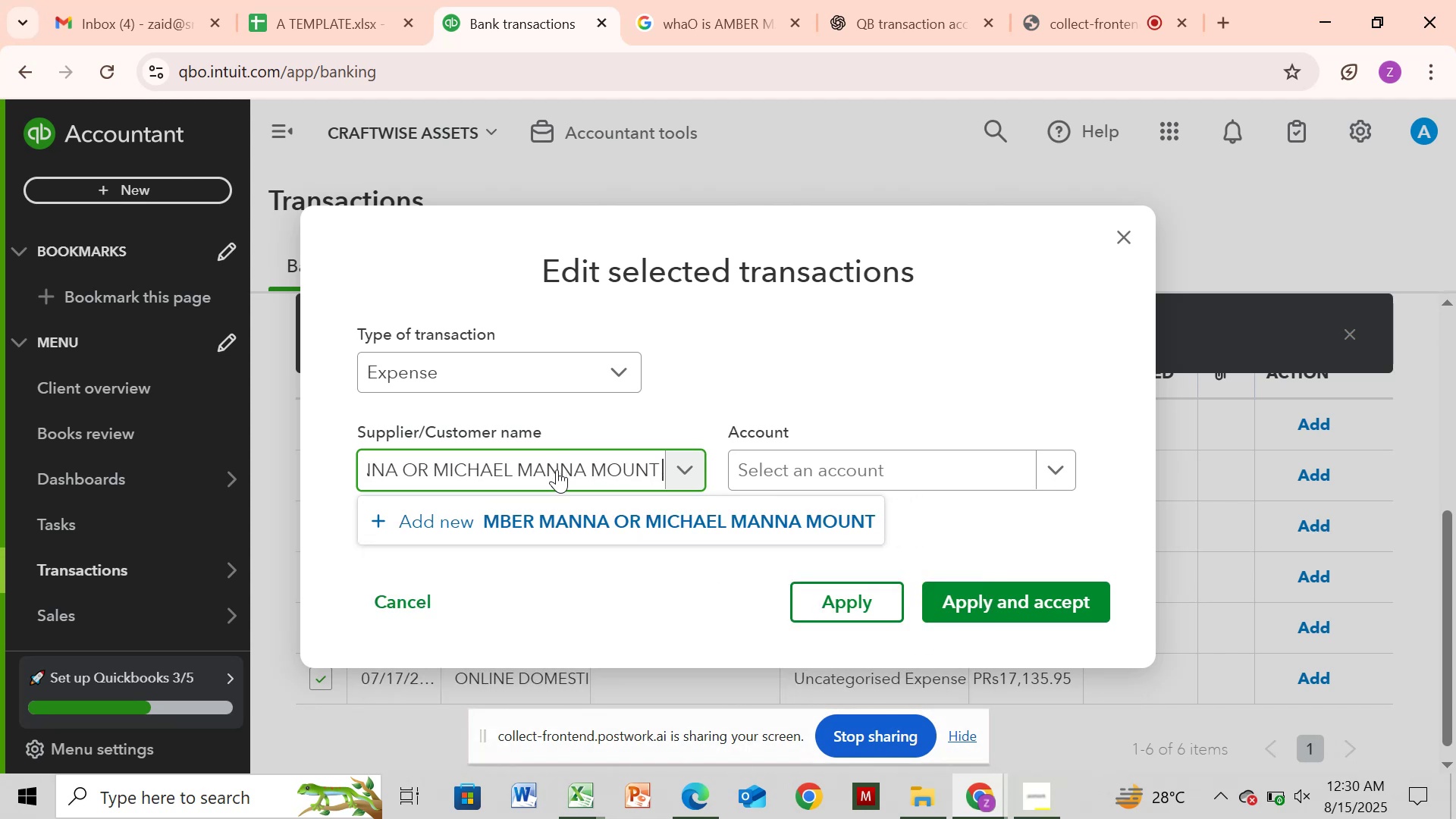 
key(Backspace)
 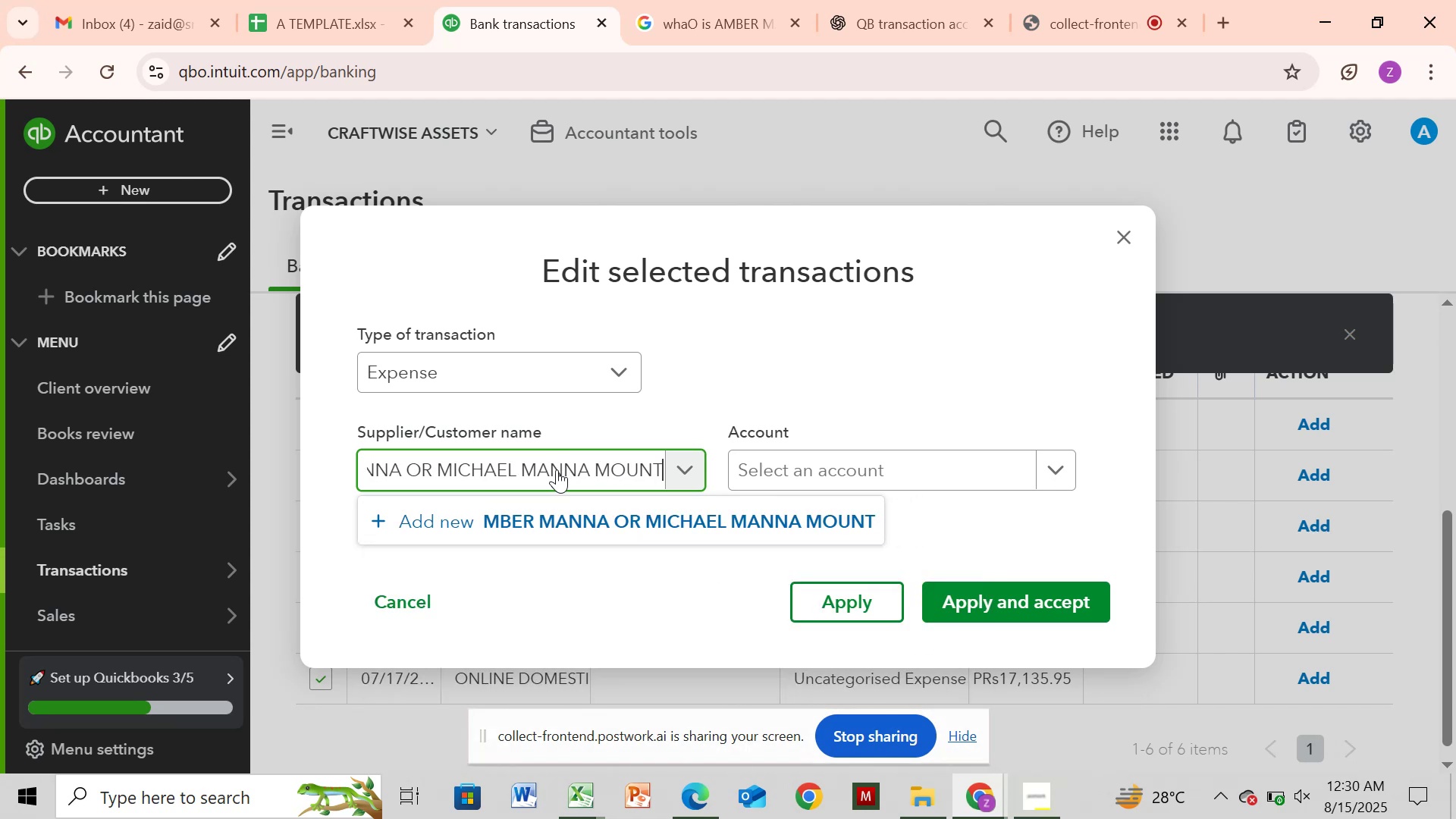 
key(Backspace)
 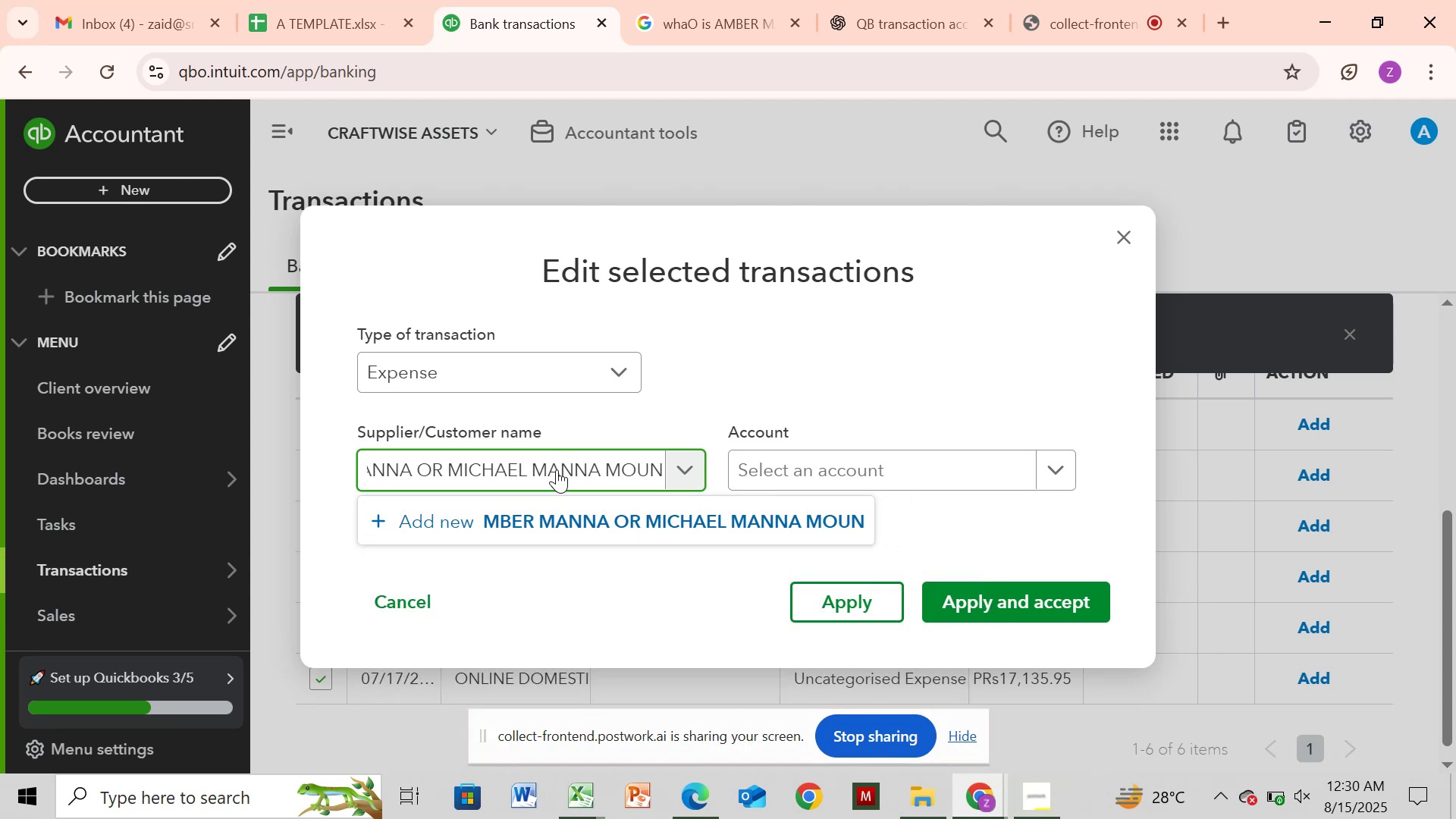 
key(Backspace)
 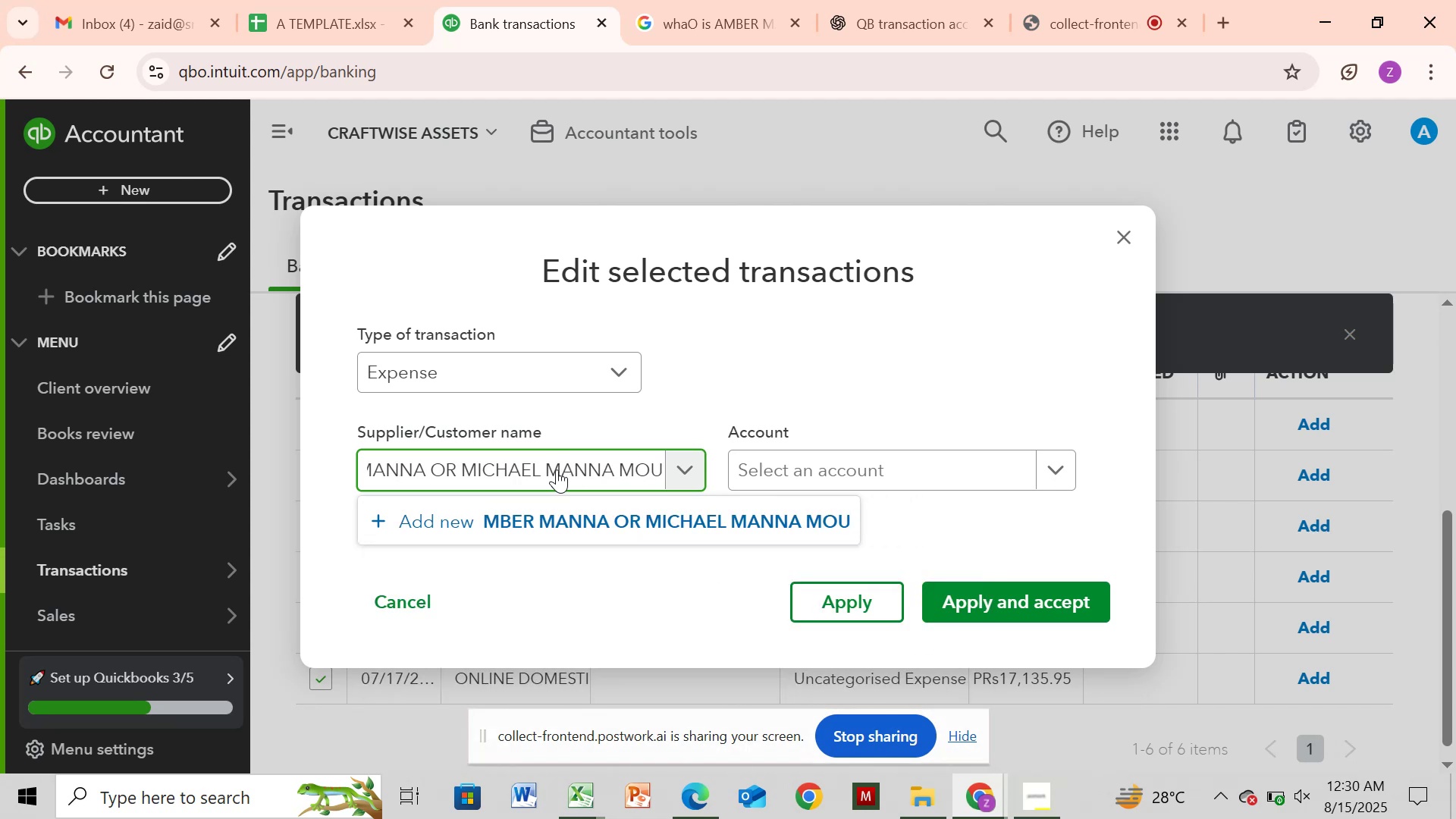 
key(Backspace)
 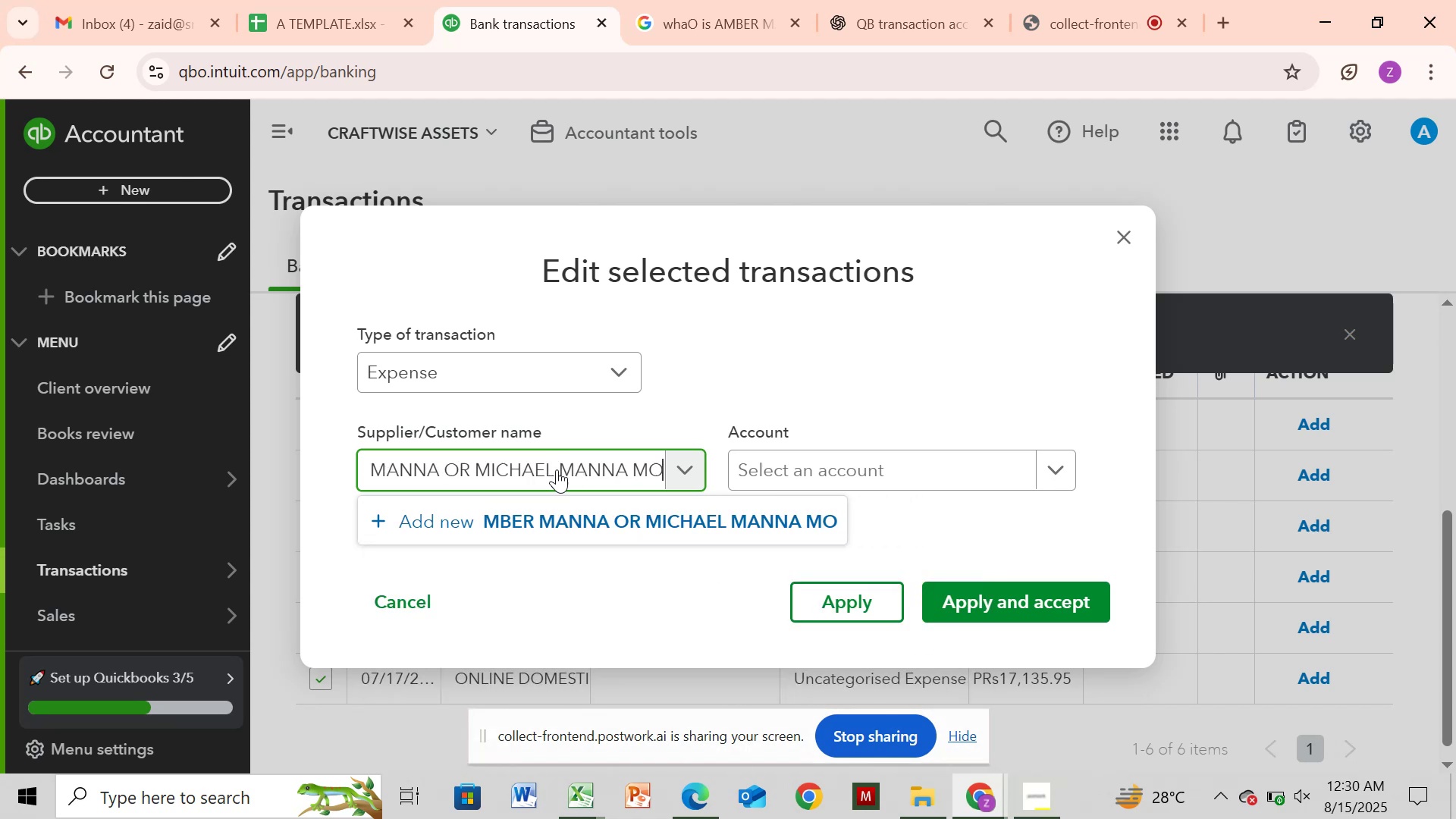 
key(Backspace)
 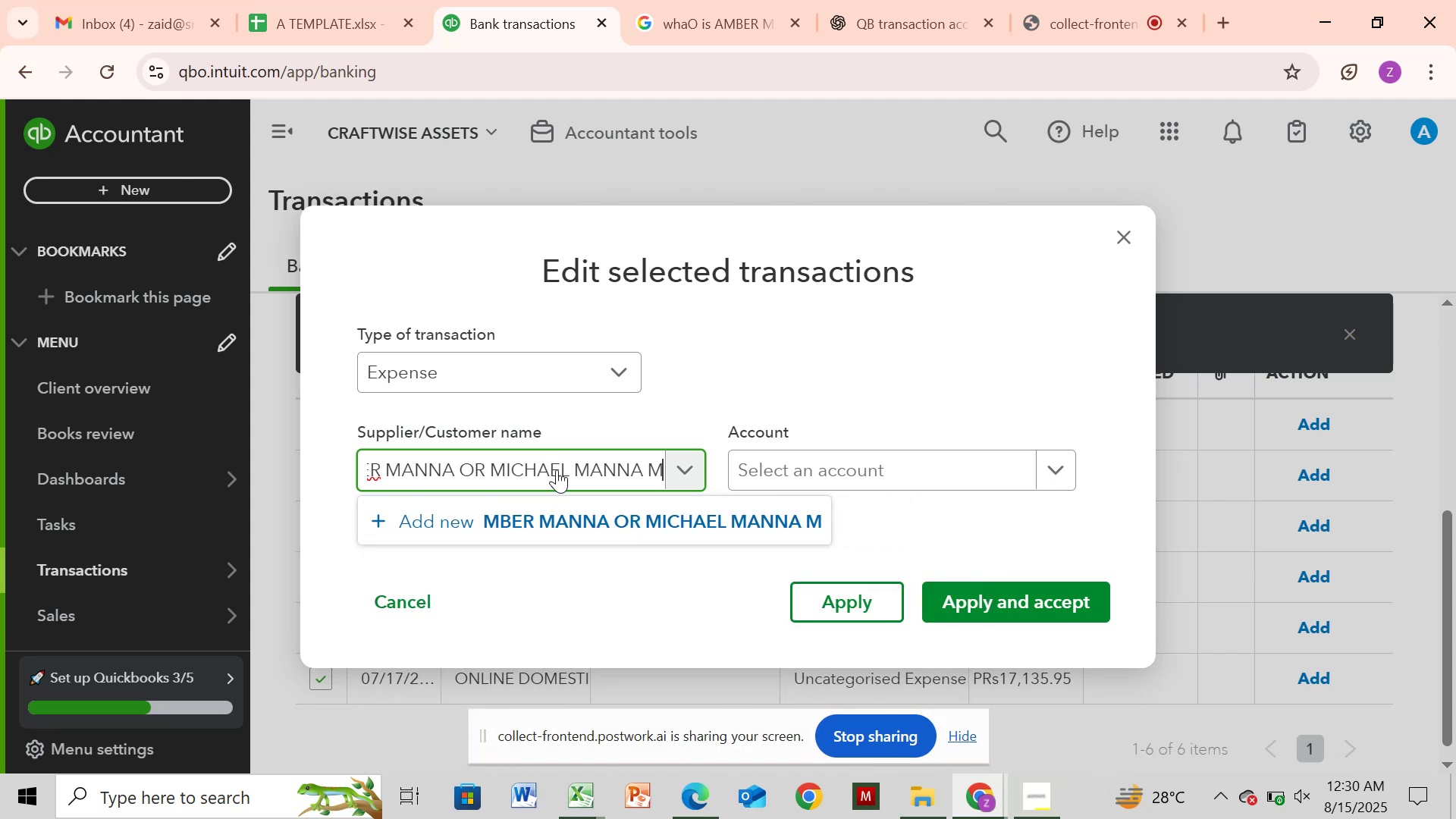 
key(Backspace)
 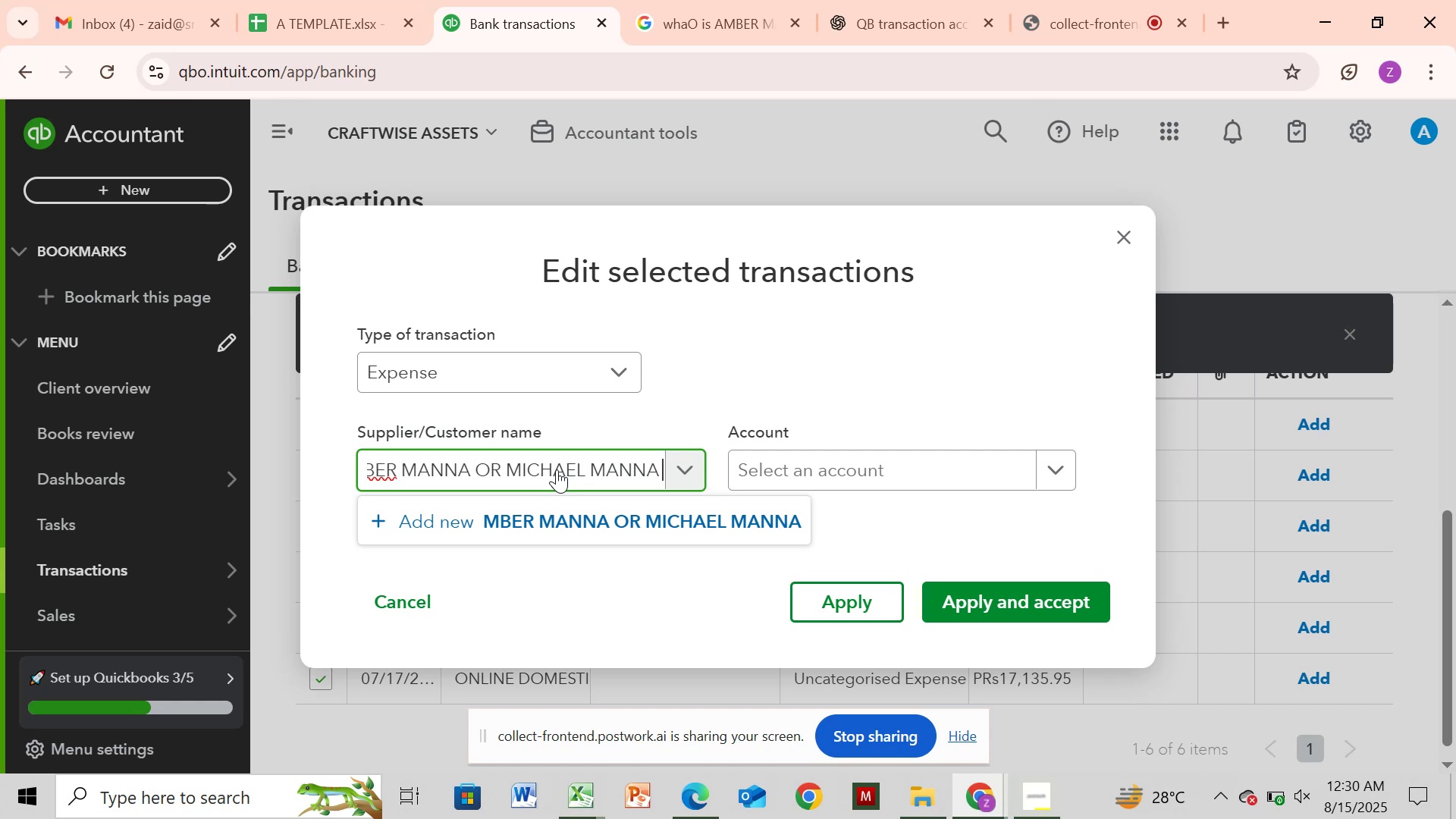 
hold_key(key=ArrowLeft, duration=0.79)
 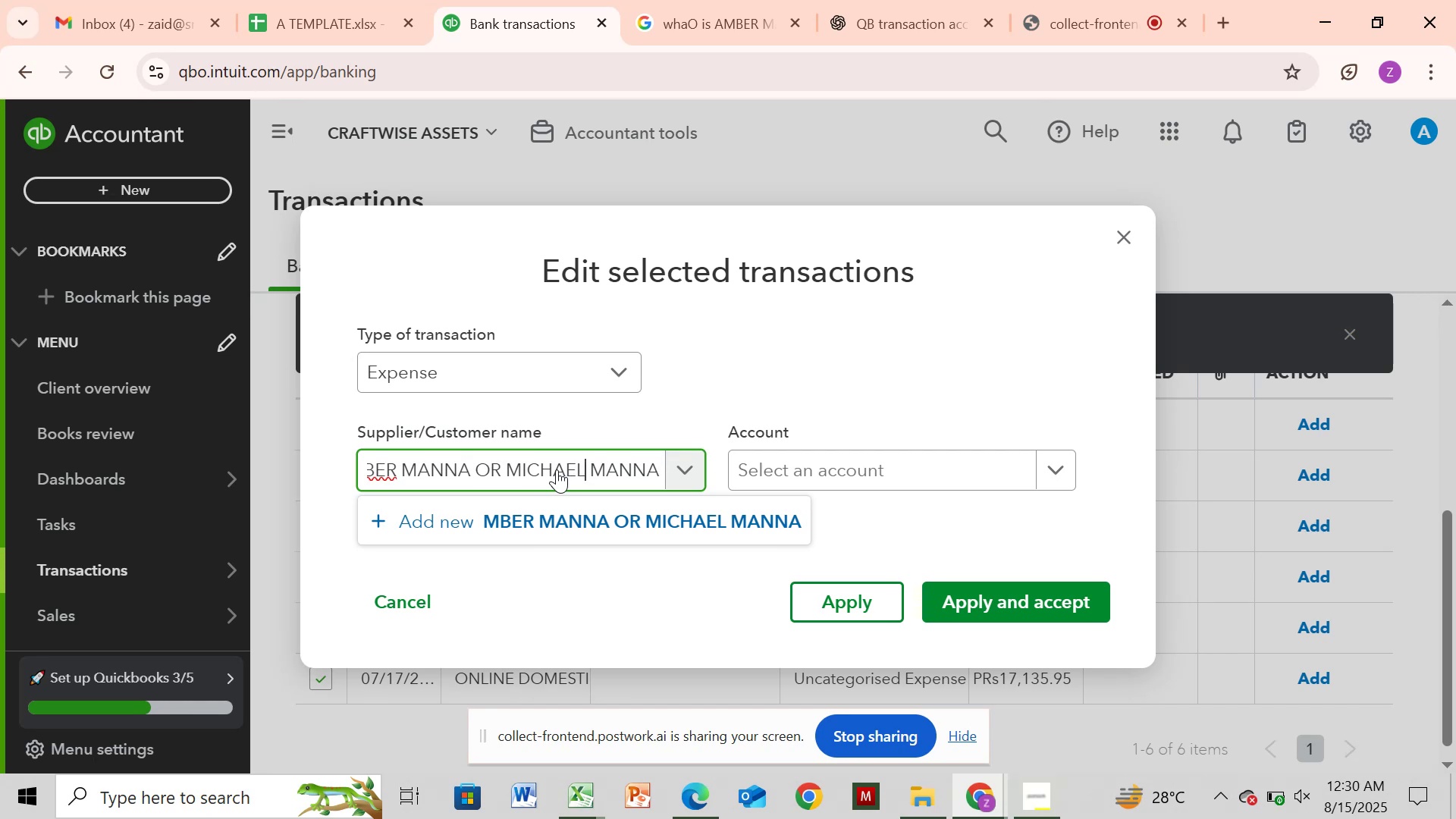 
hold_key(key=ArrowLeft, duration=0.86)
 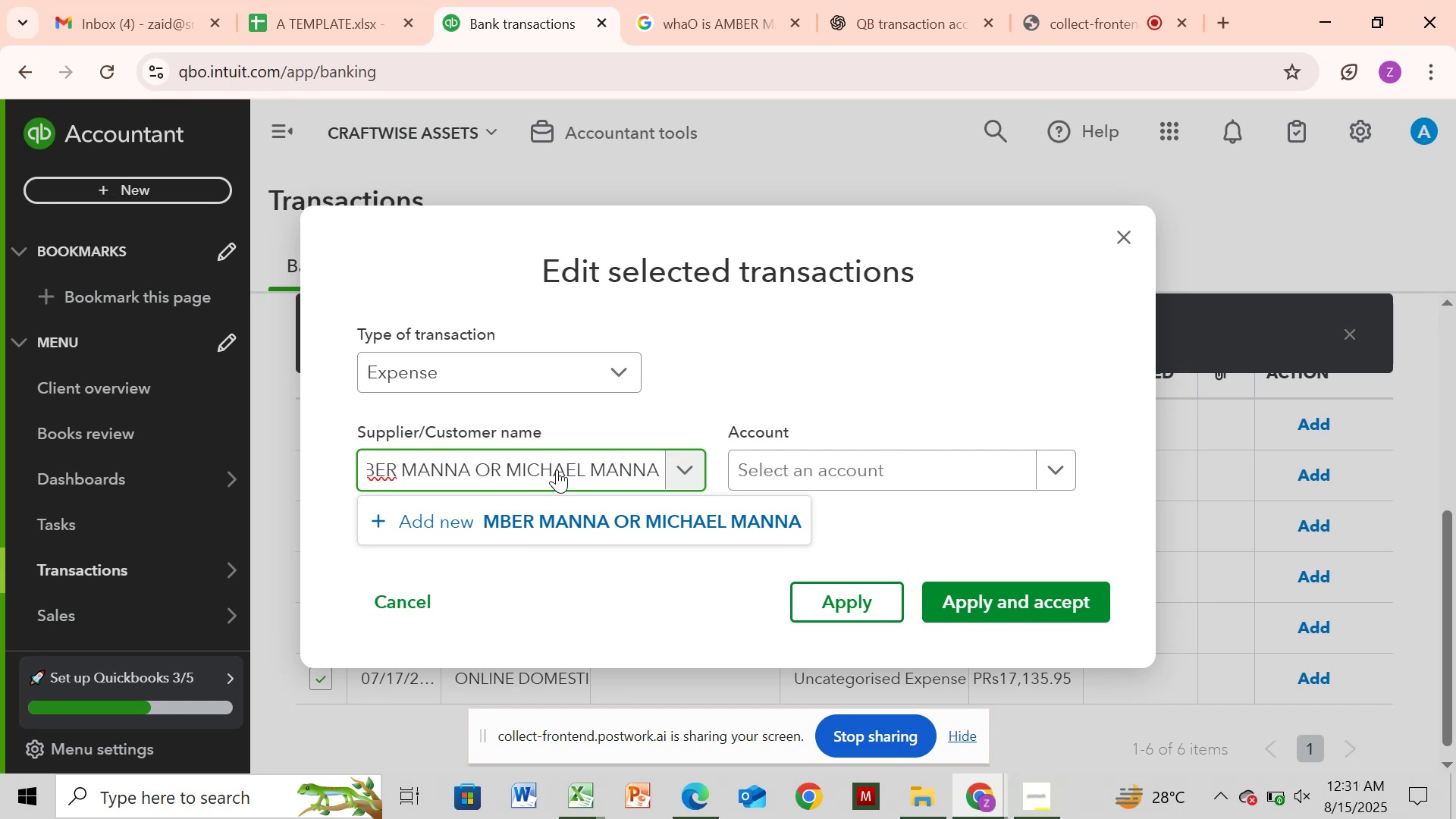 
key(ArrowRight)
 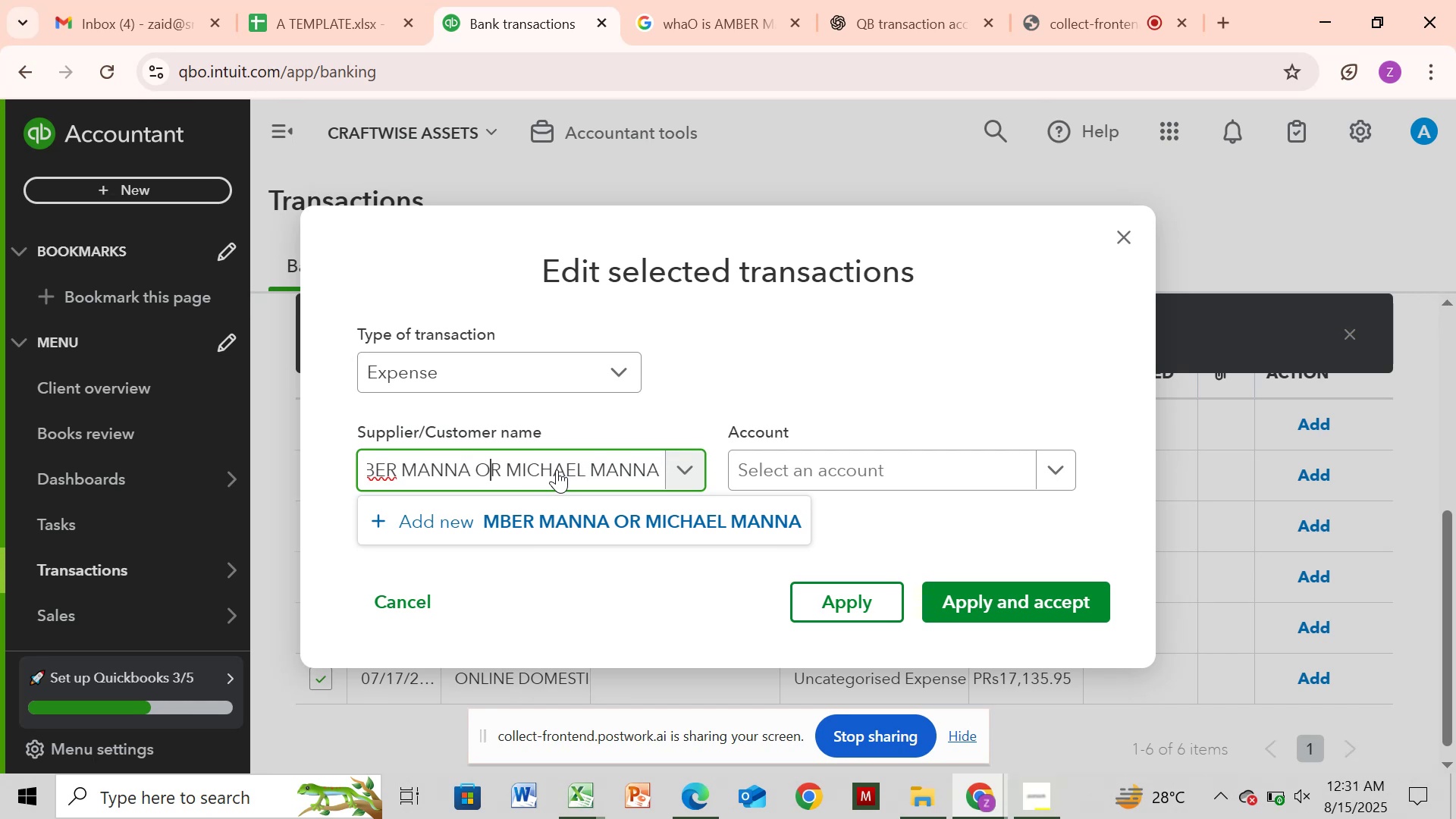 
key(ArrowRight)
 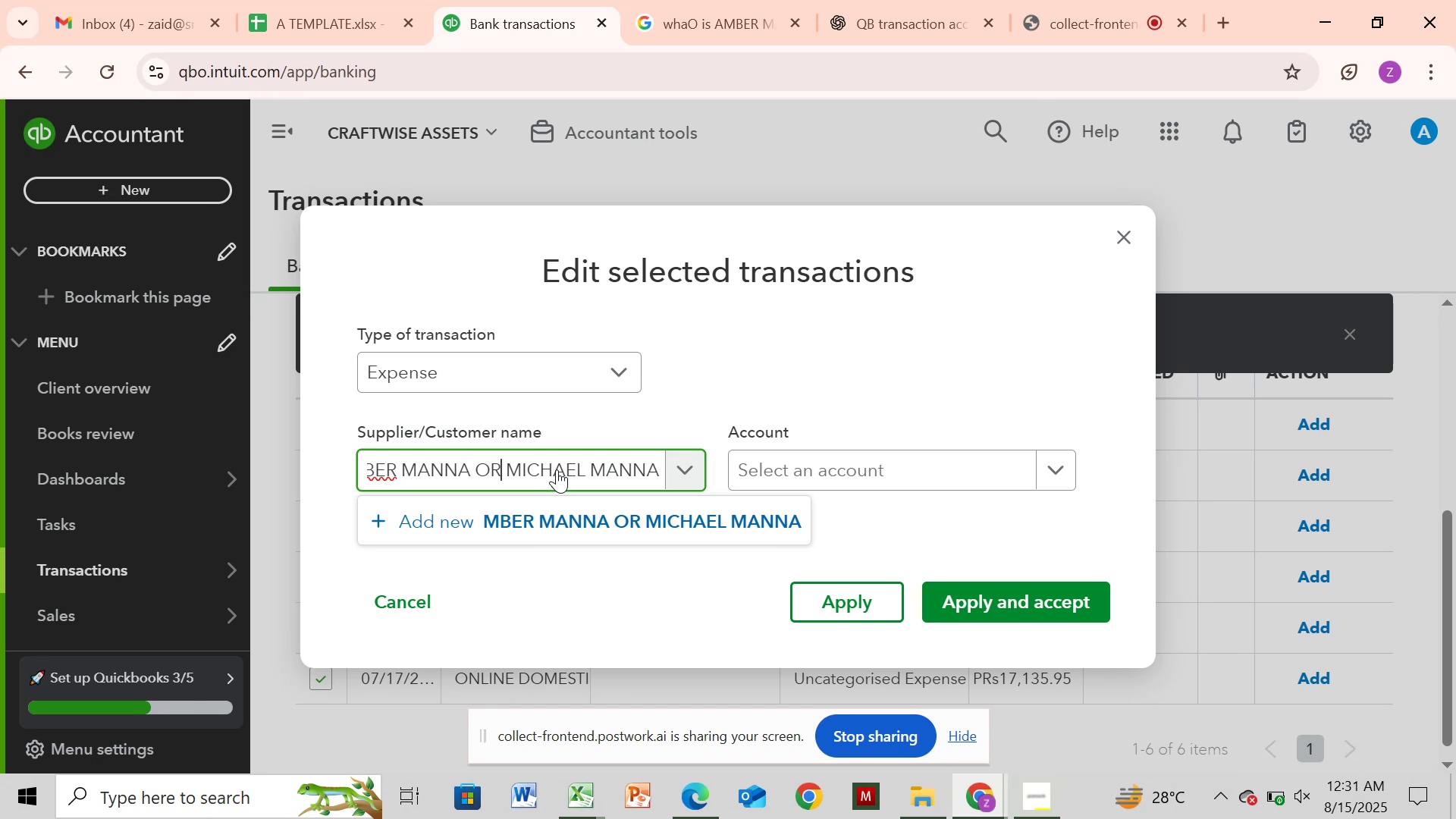 
hold_key(key=Backspace, duration=1.35)
 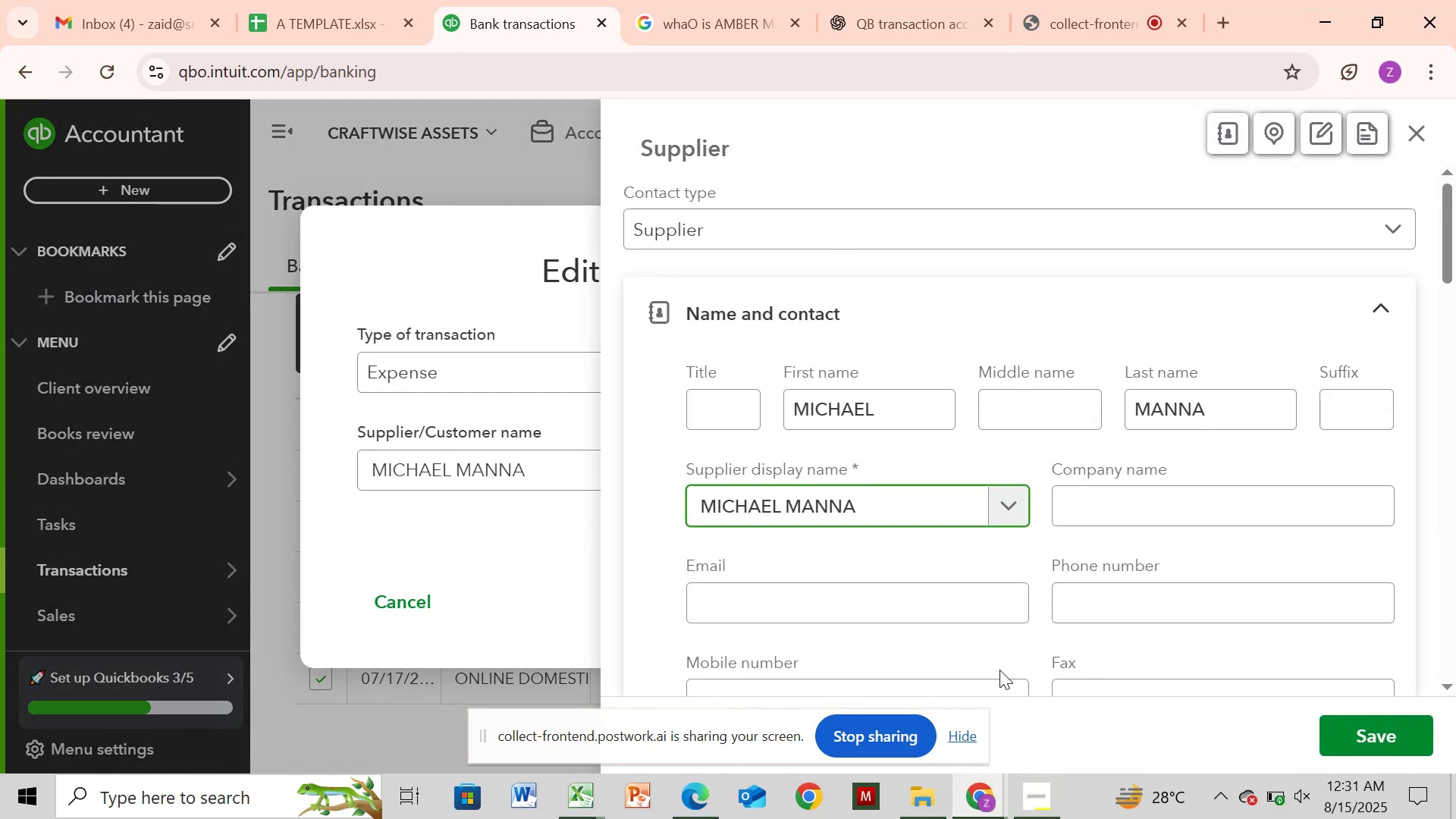 
wait(5.54)
 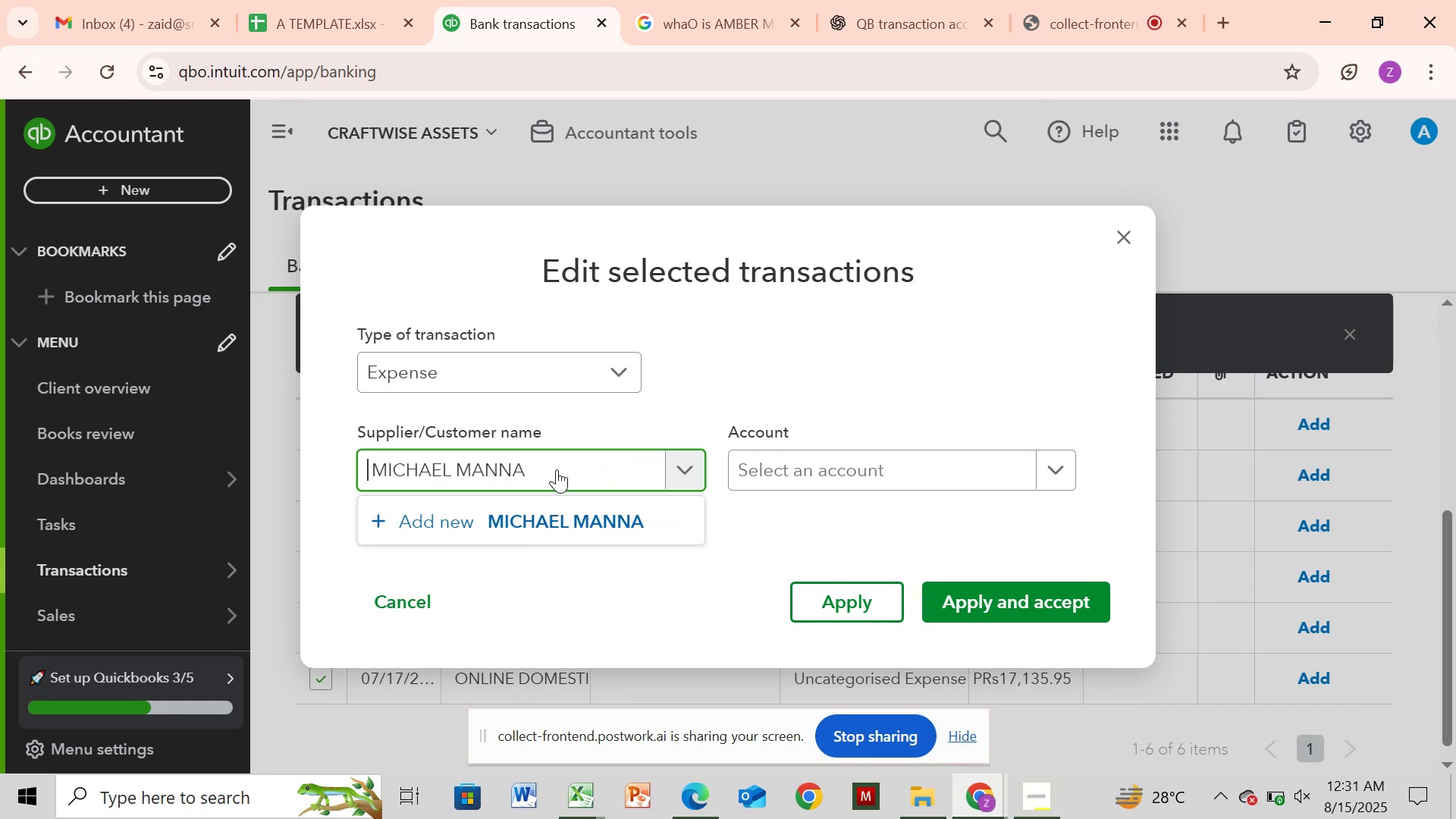 
left_click([1365, 745])
 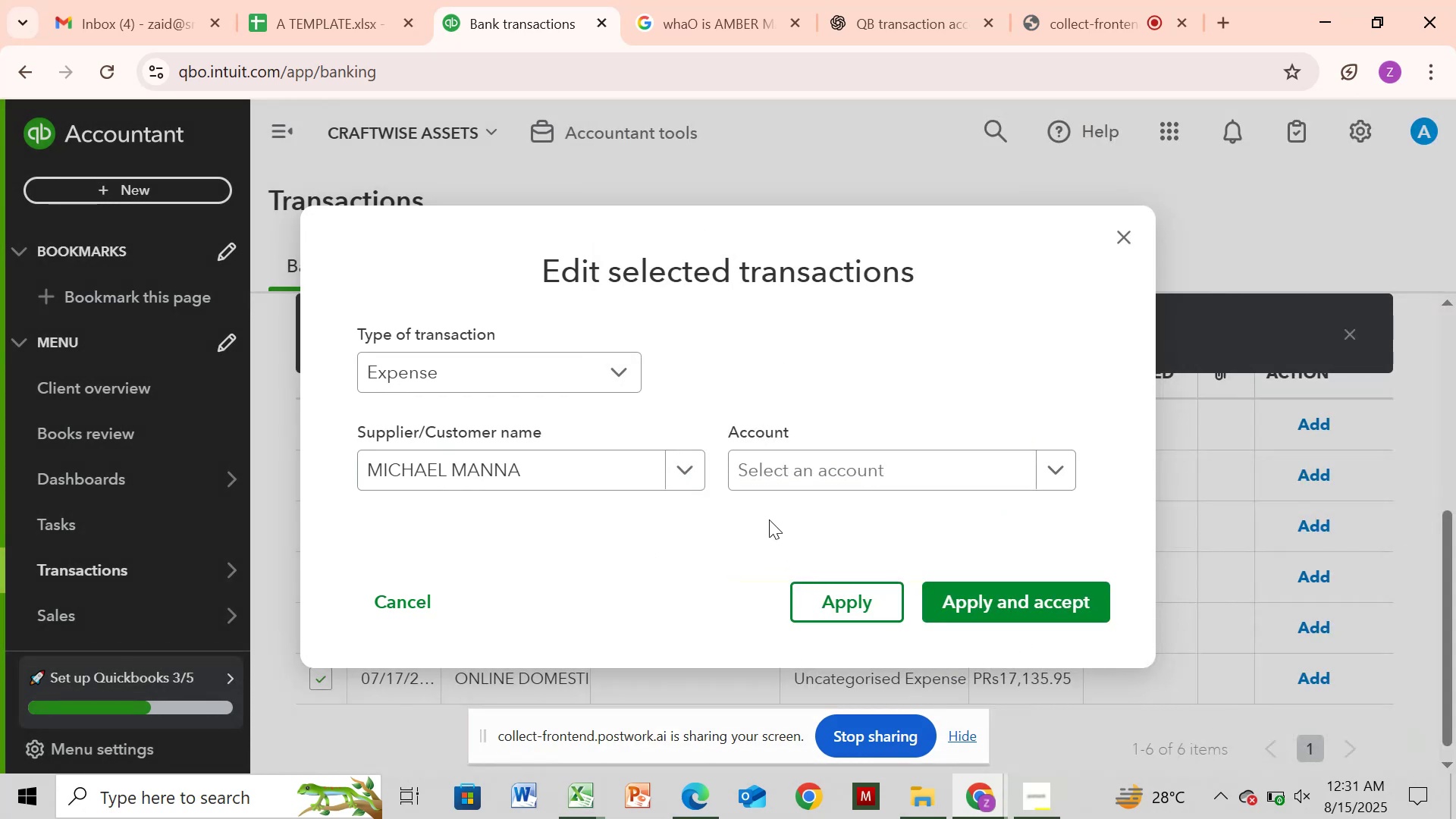 
left_click([791, 482])
 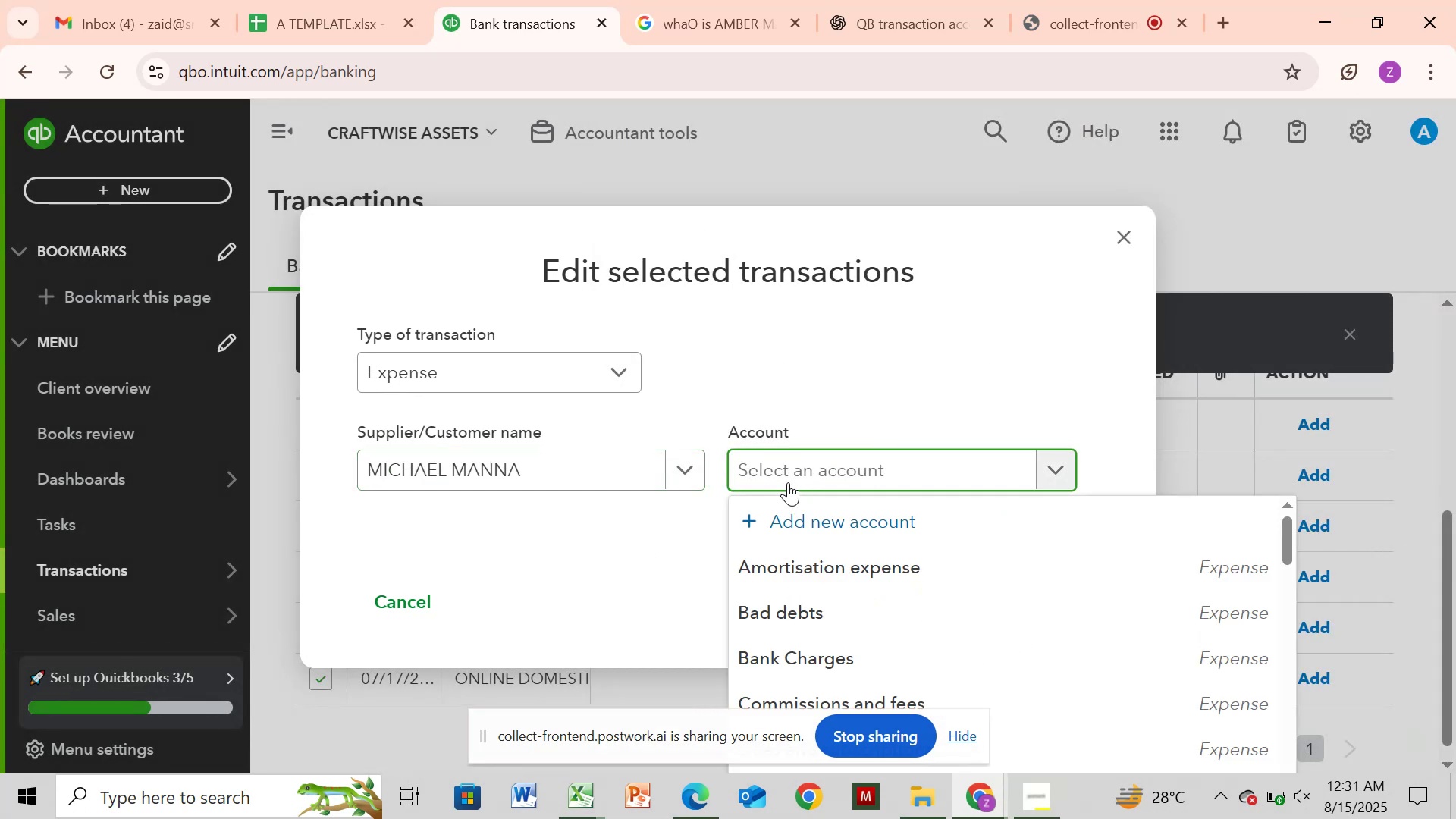 
type(WA)
 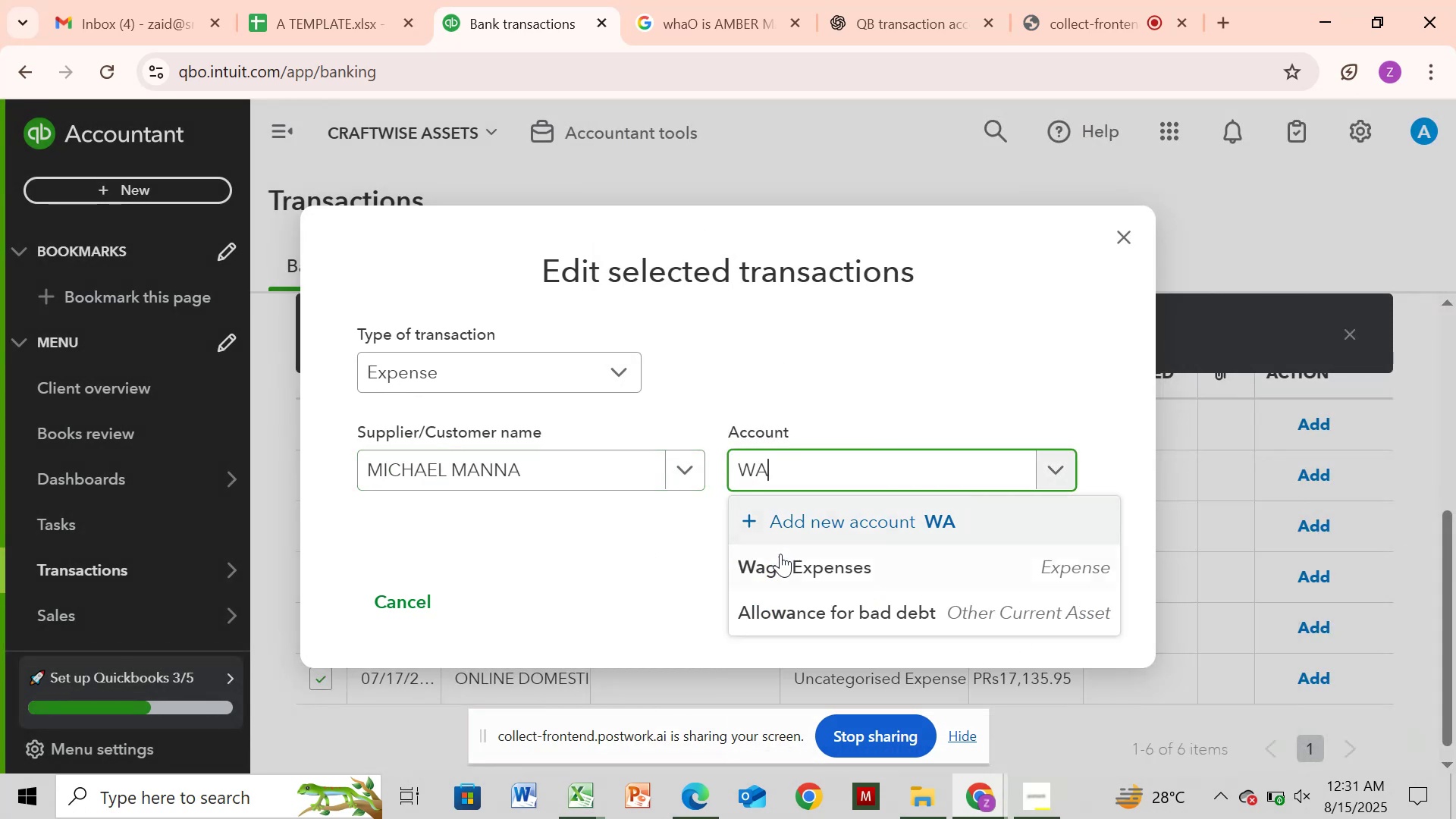 
left_click([781, 579])
 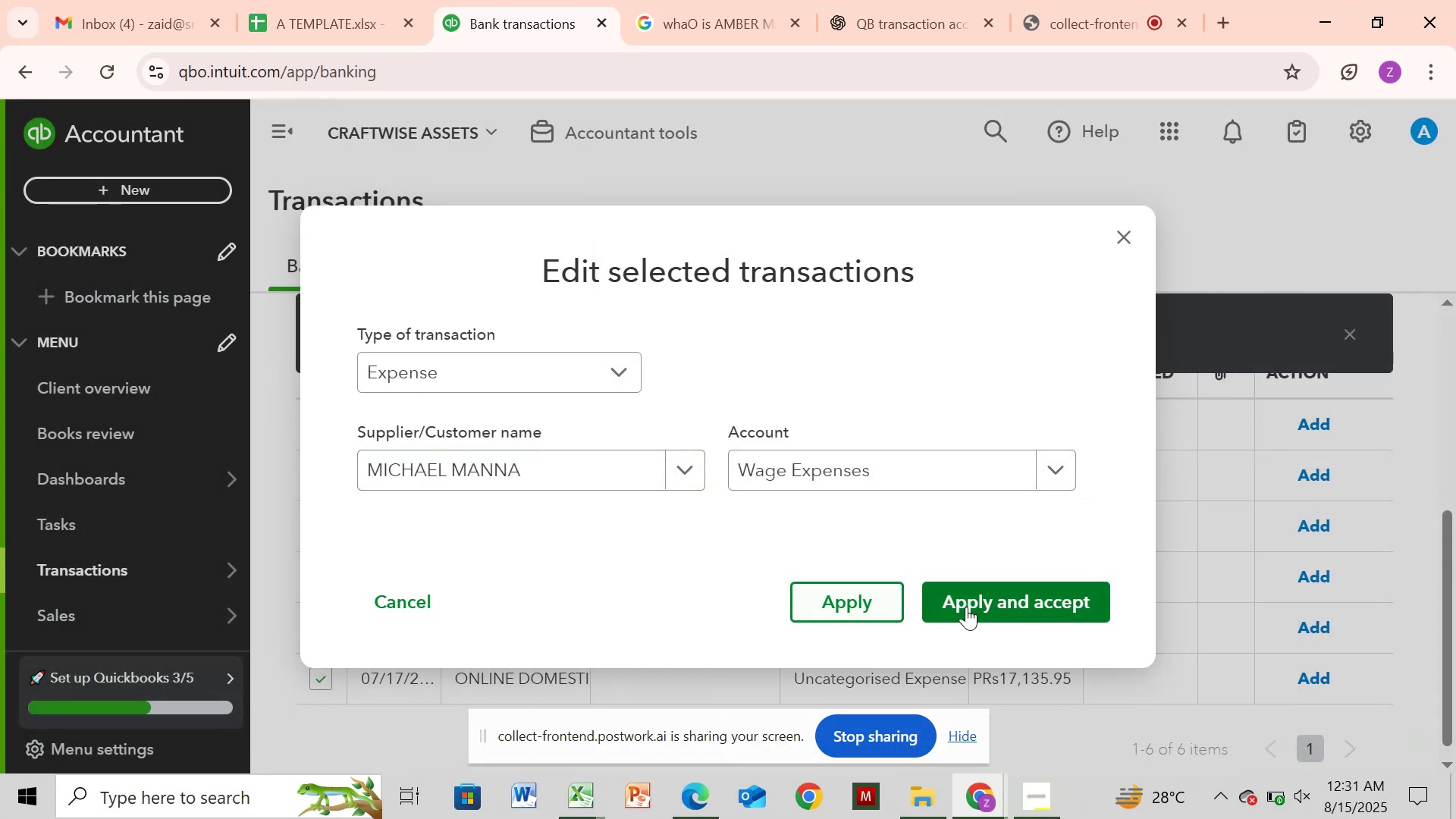 
left_click([966, 607])
 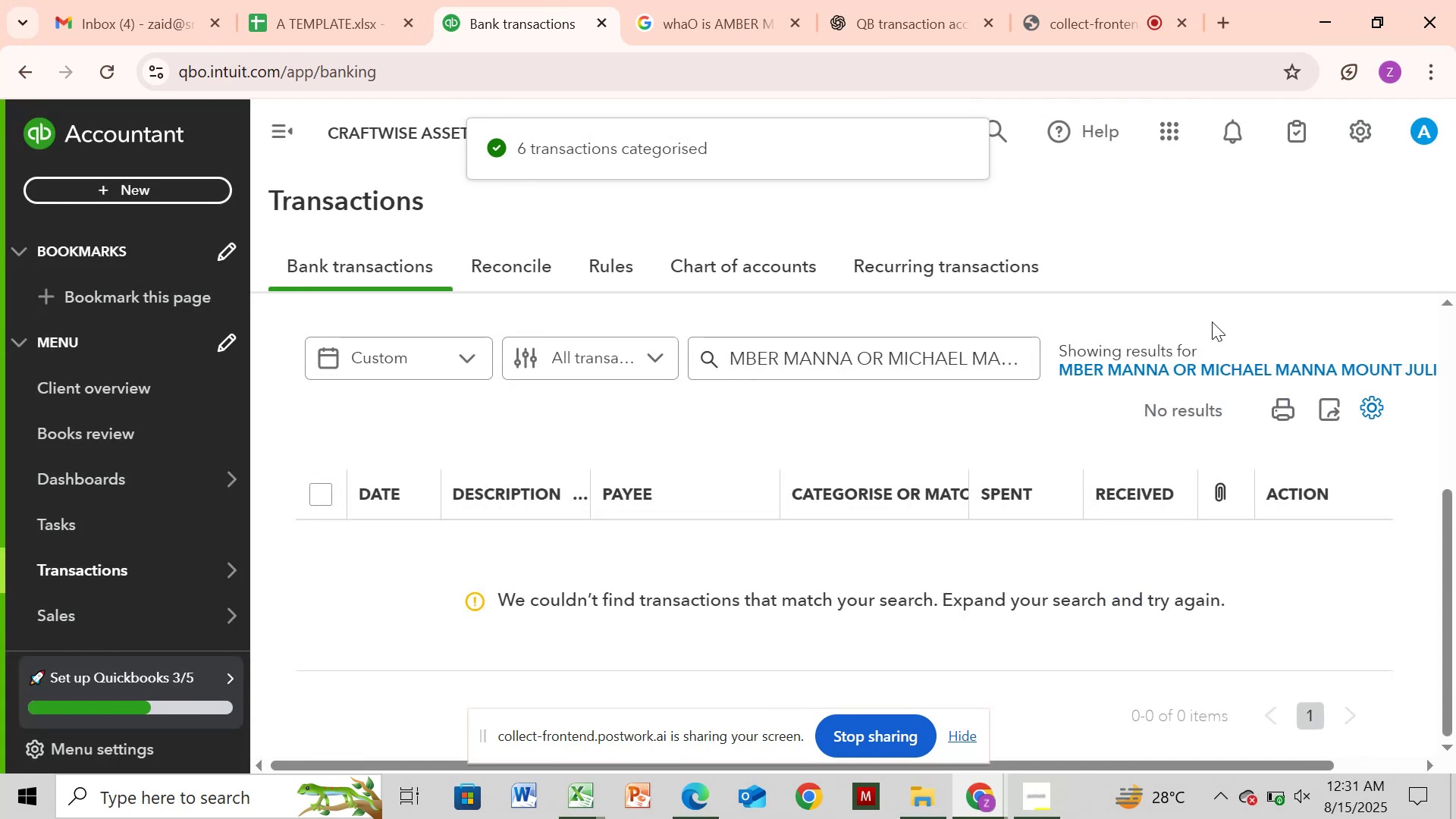 
wait(6.57)
 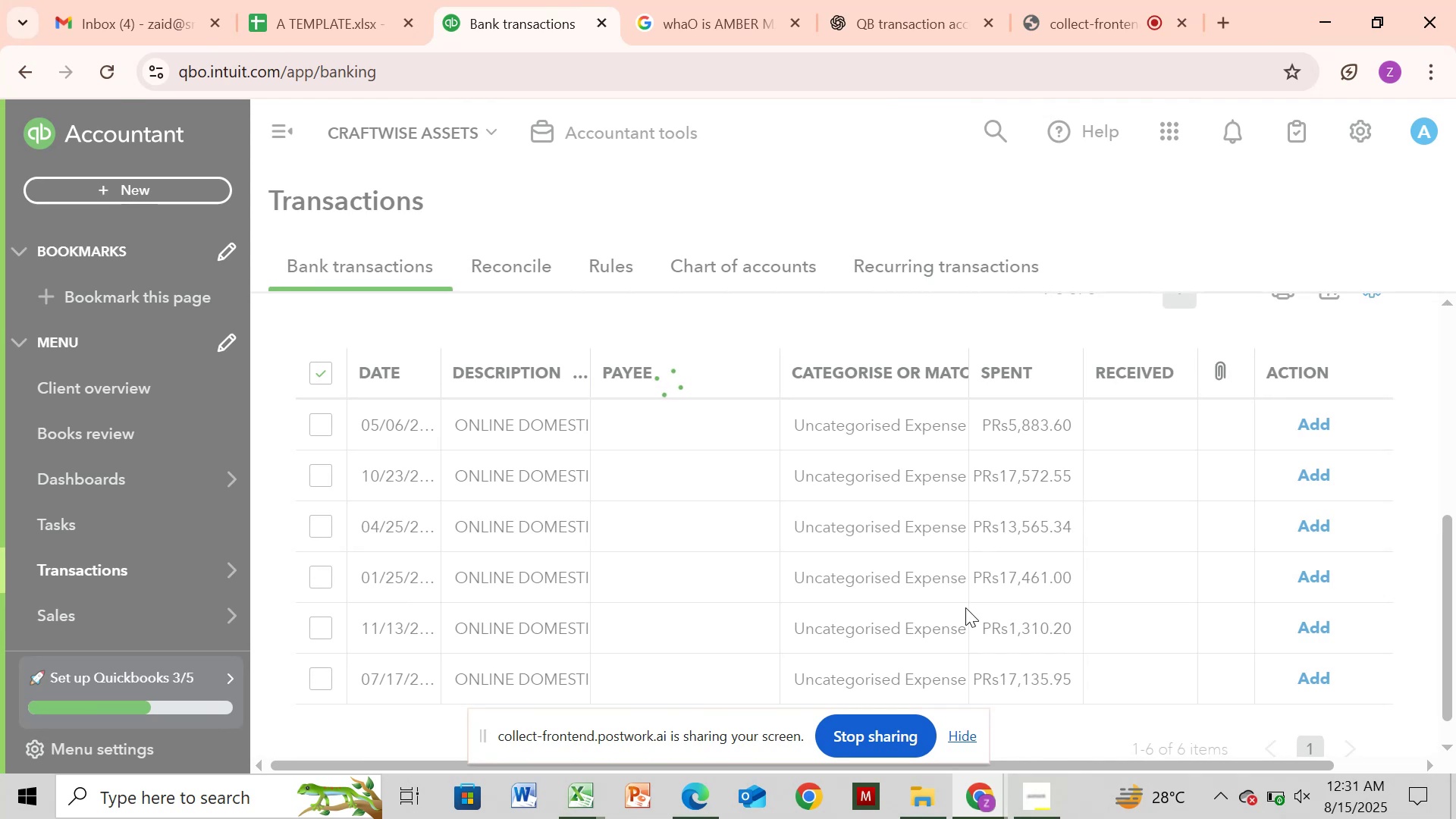 
left_click([1442, 449])
 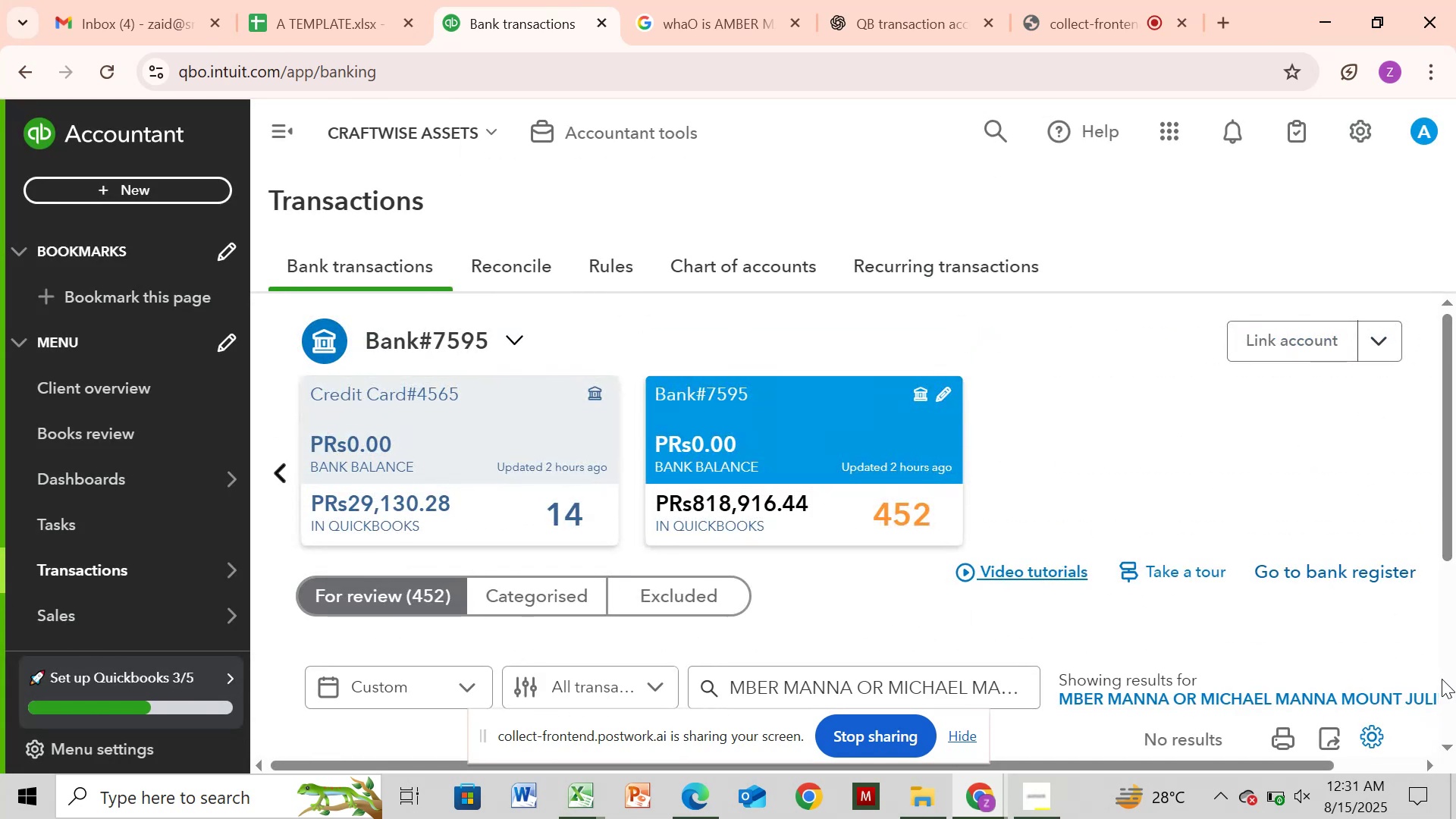 
left_click([1401, 759])
 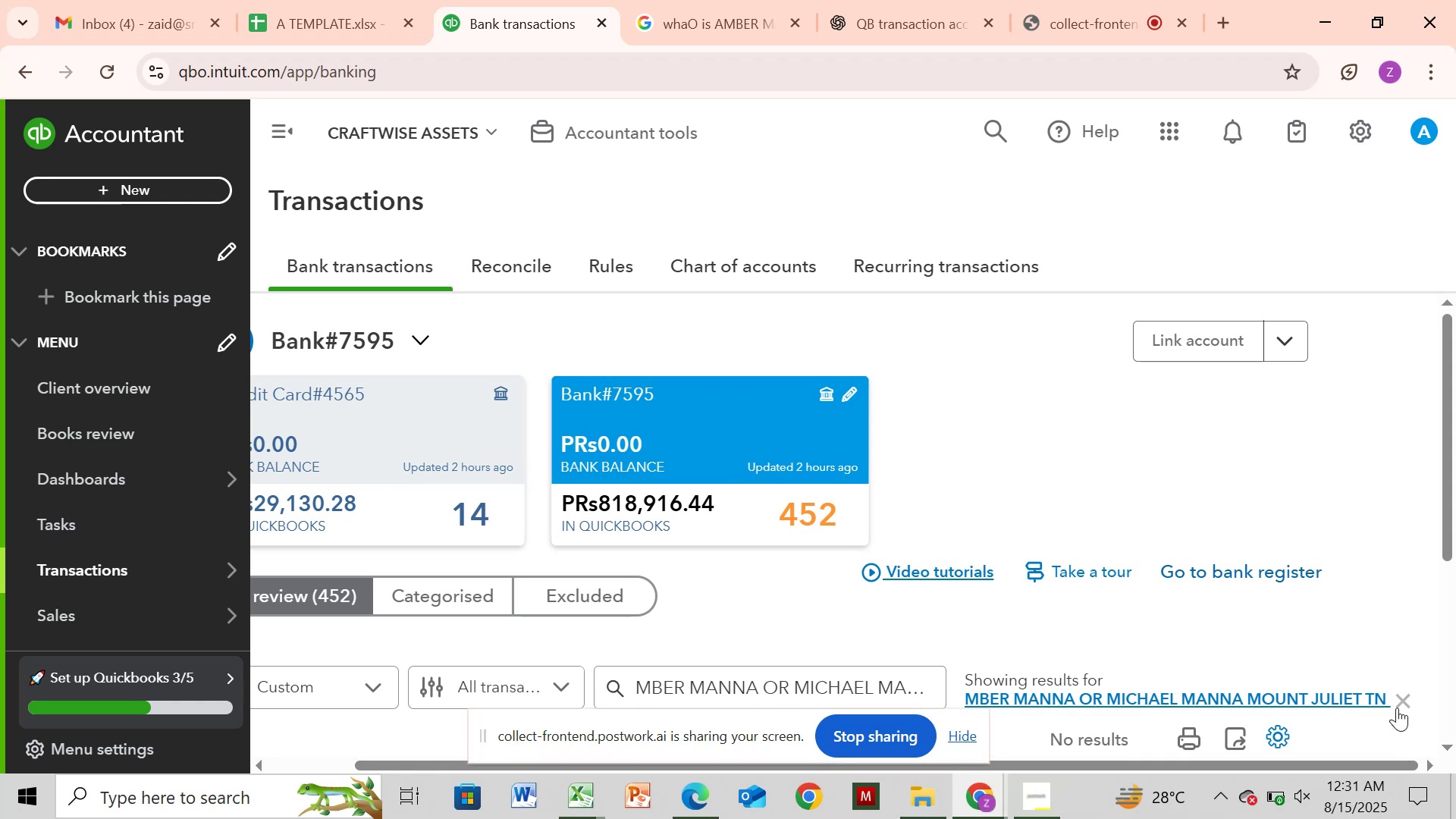 
left_click([1399, 700])
 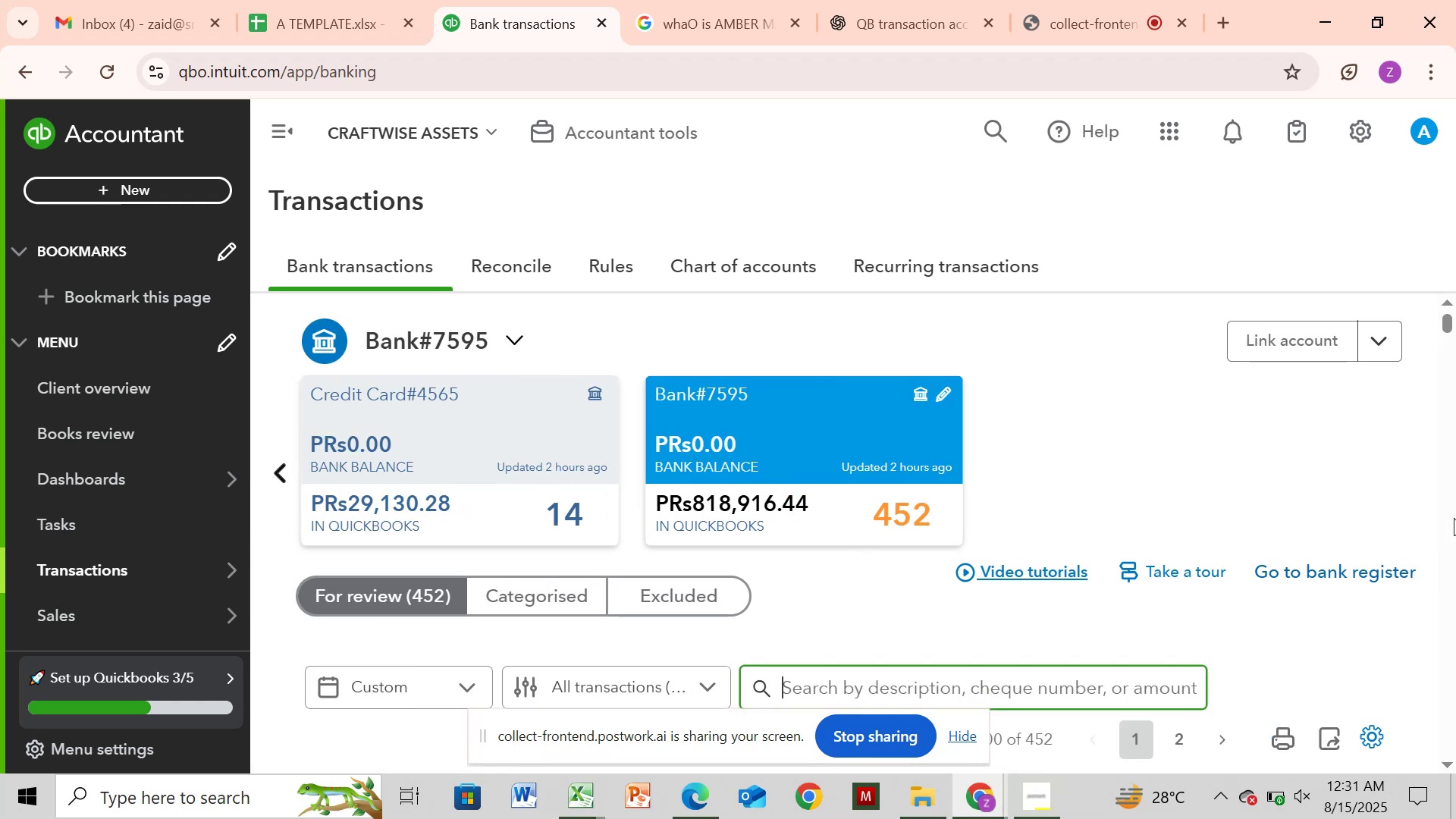 
left_click_drag(start_coordinate=[1447, 322], to_coordinate=[1436, 598])
 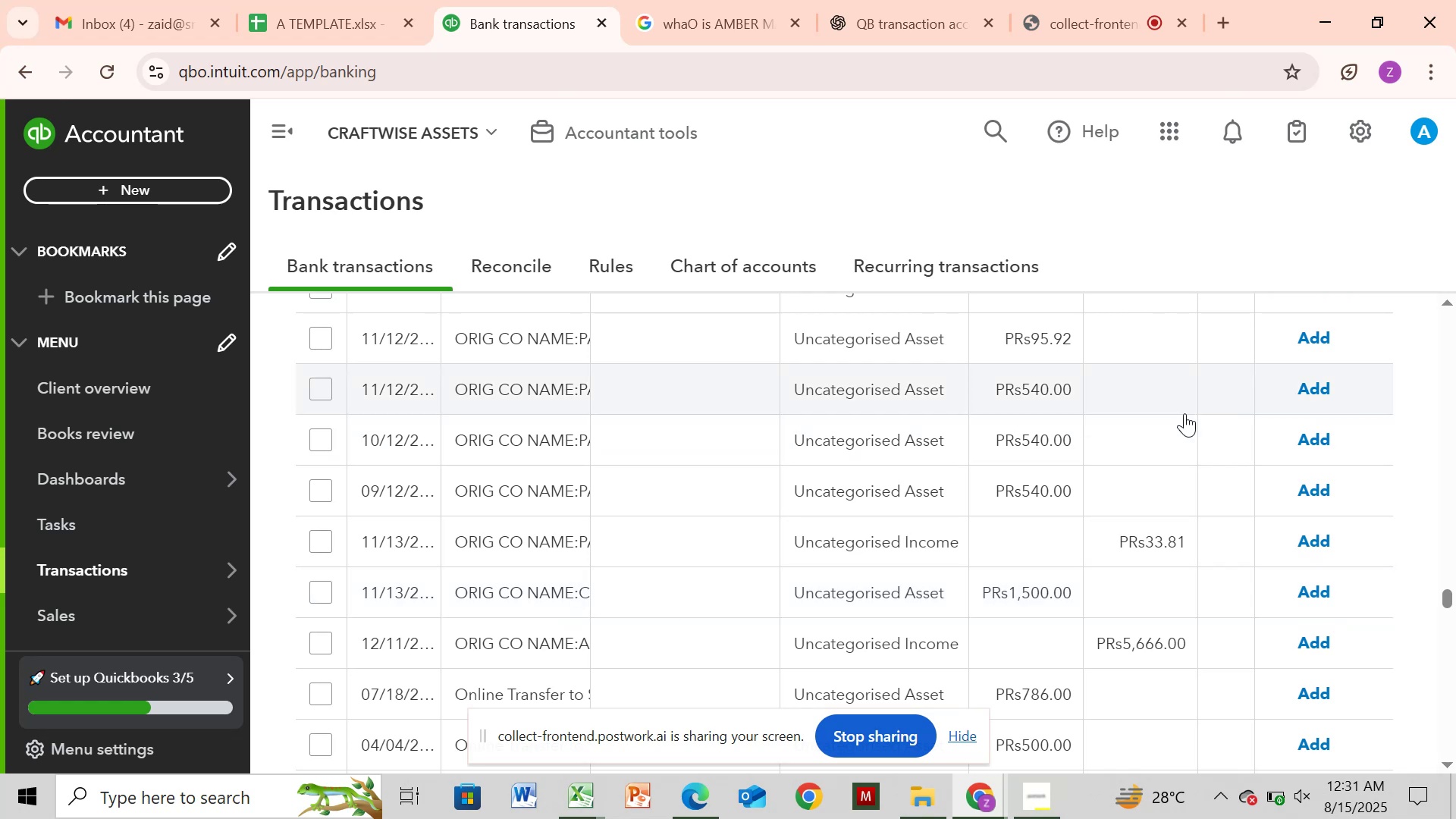 
left_click_drag(start_coordinate=[1443, 592], to_coordinate=[1454, 753])
 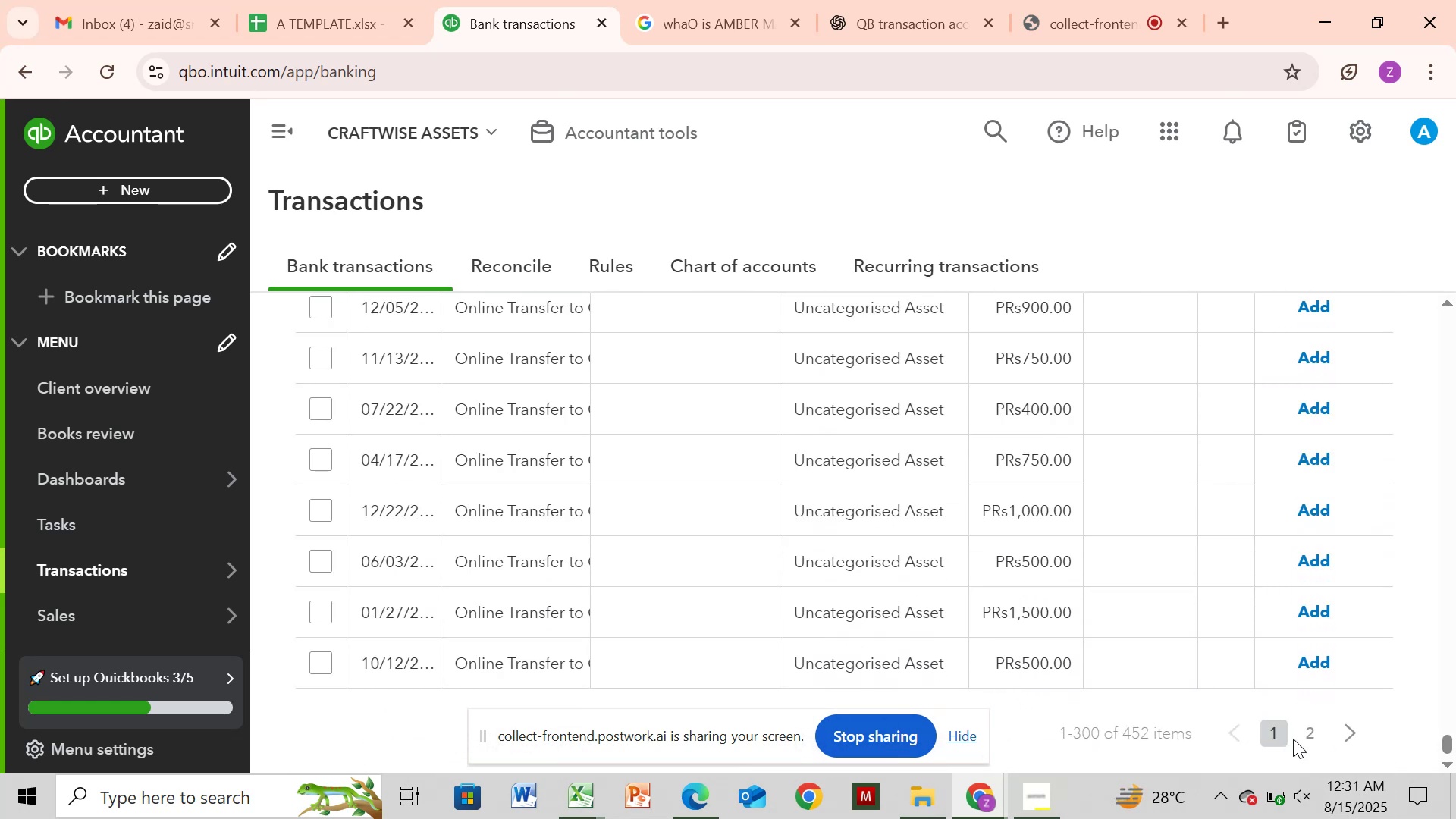 
left_click([1301, 739])
 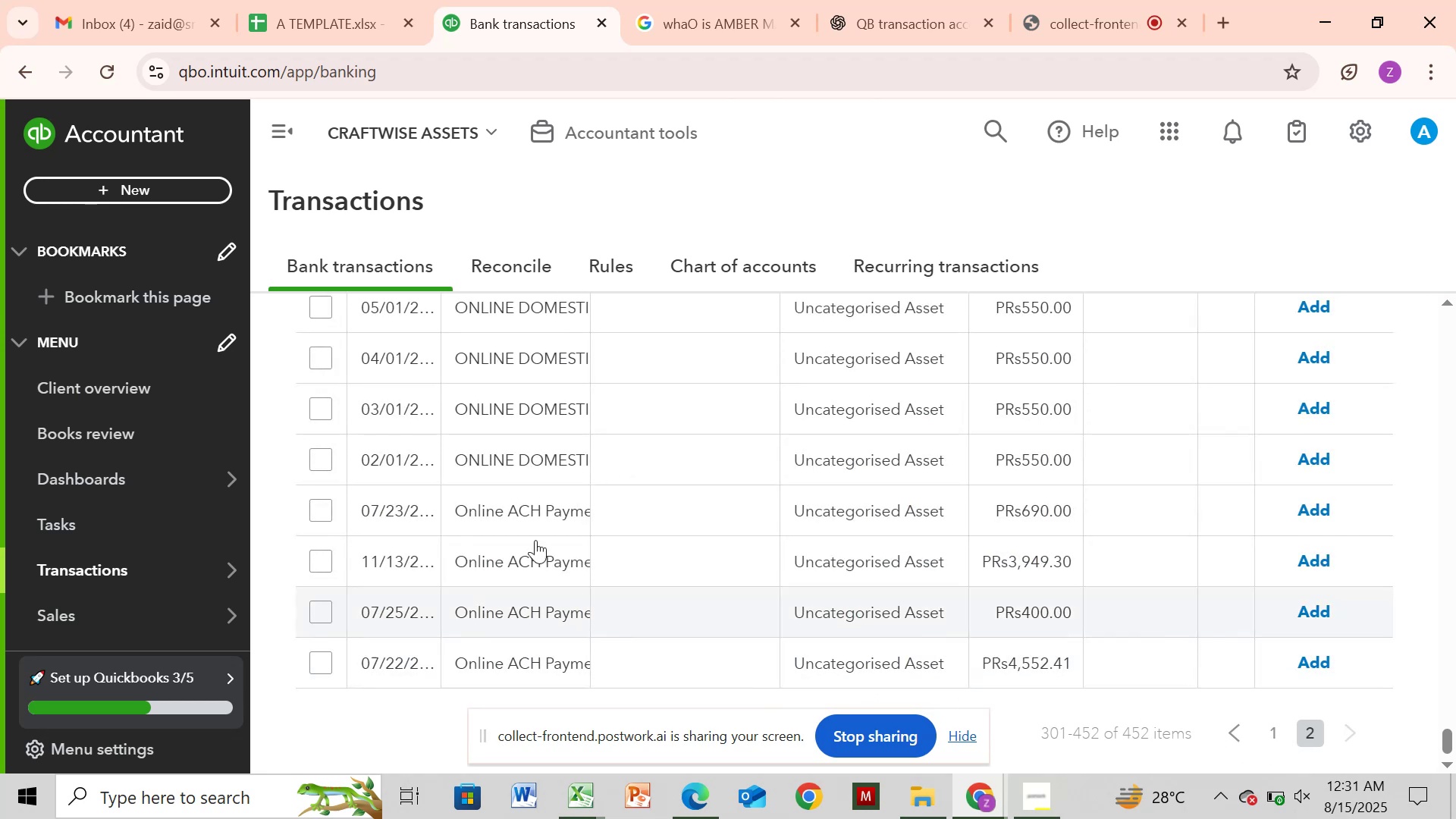 
wait(7.46)
 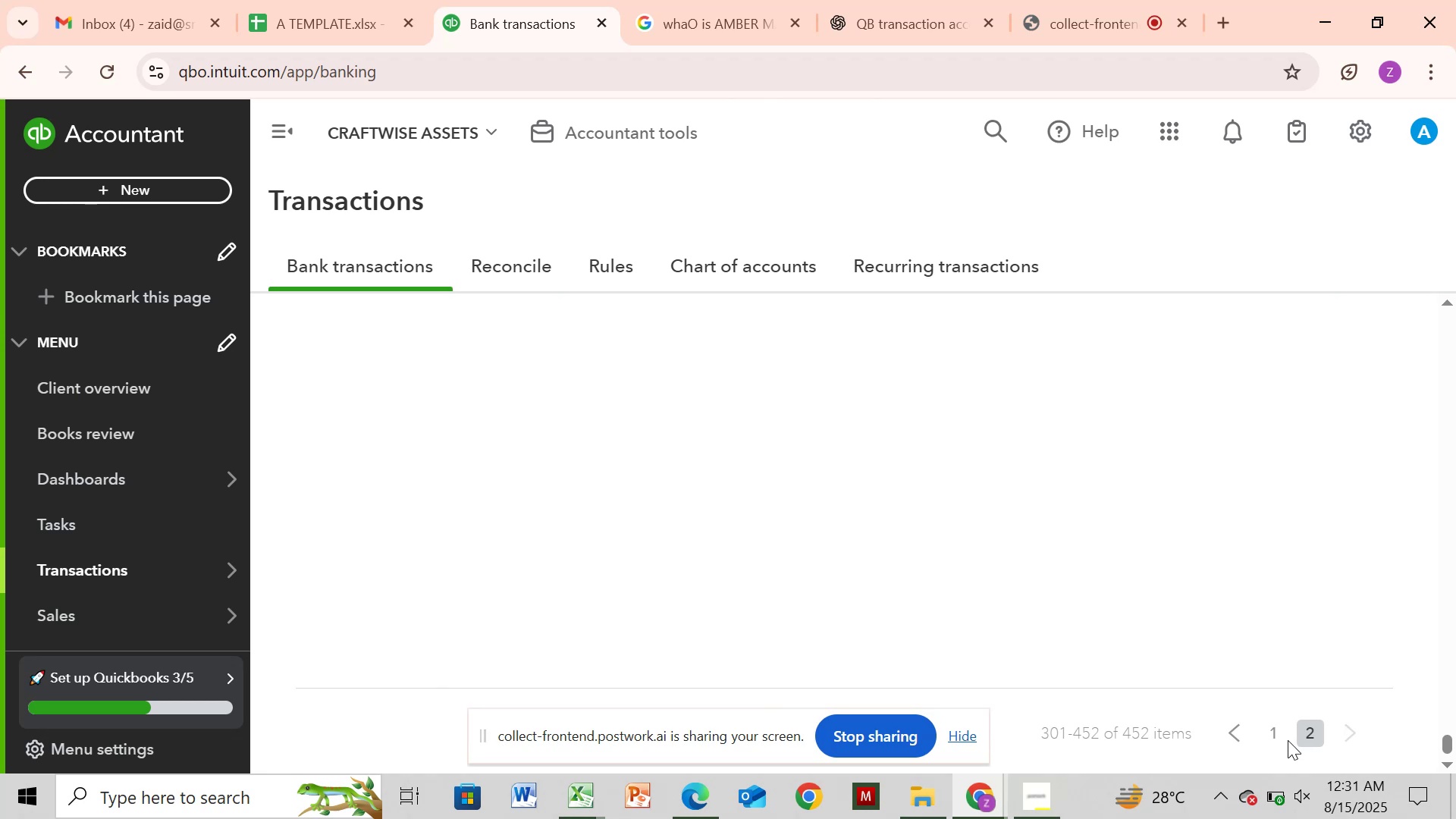 
left_click([553, 337])
 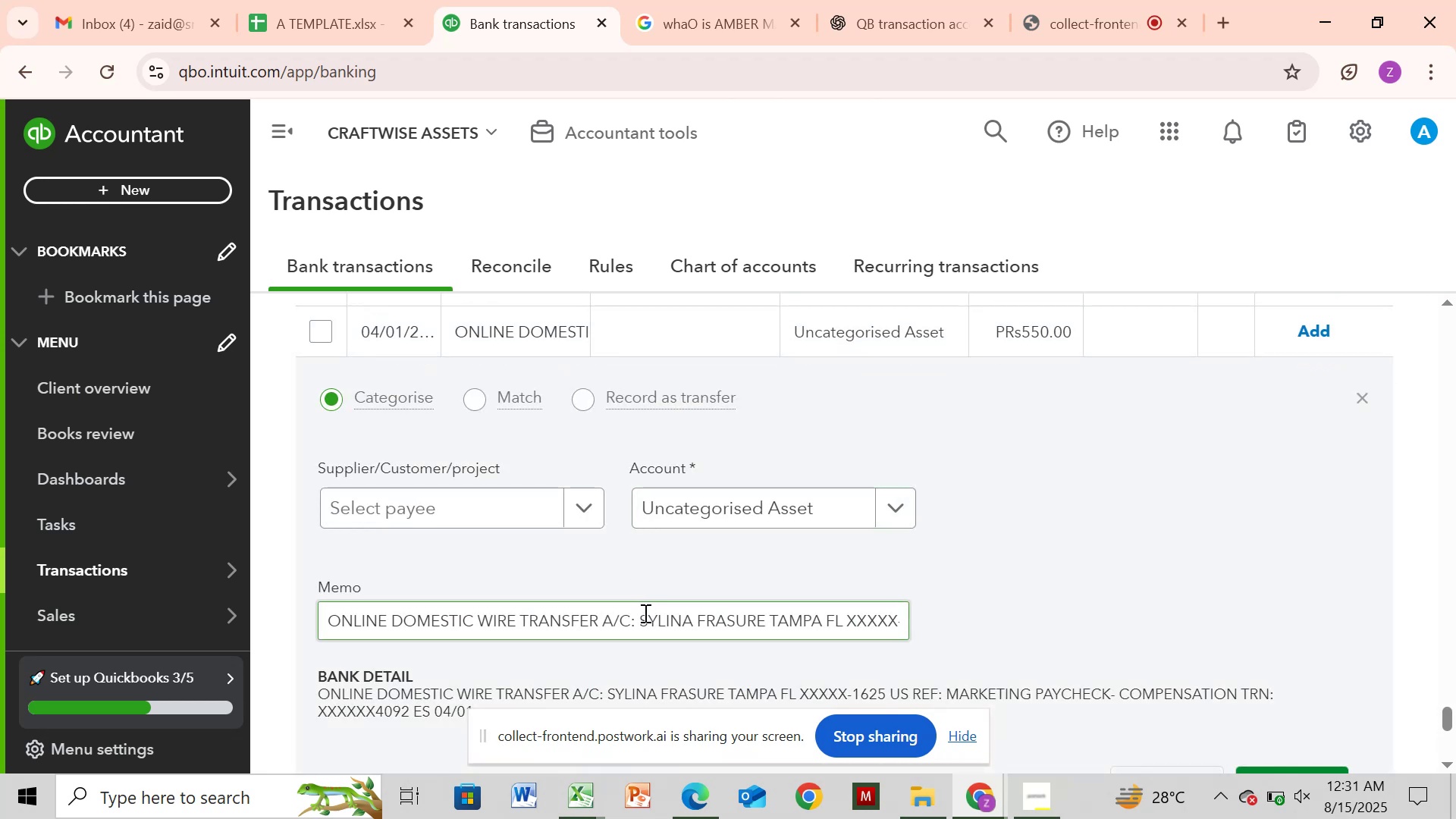 
left_click_drag(start_coordinate=[643, 614], to_coordinate=[826, 624])
 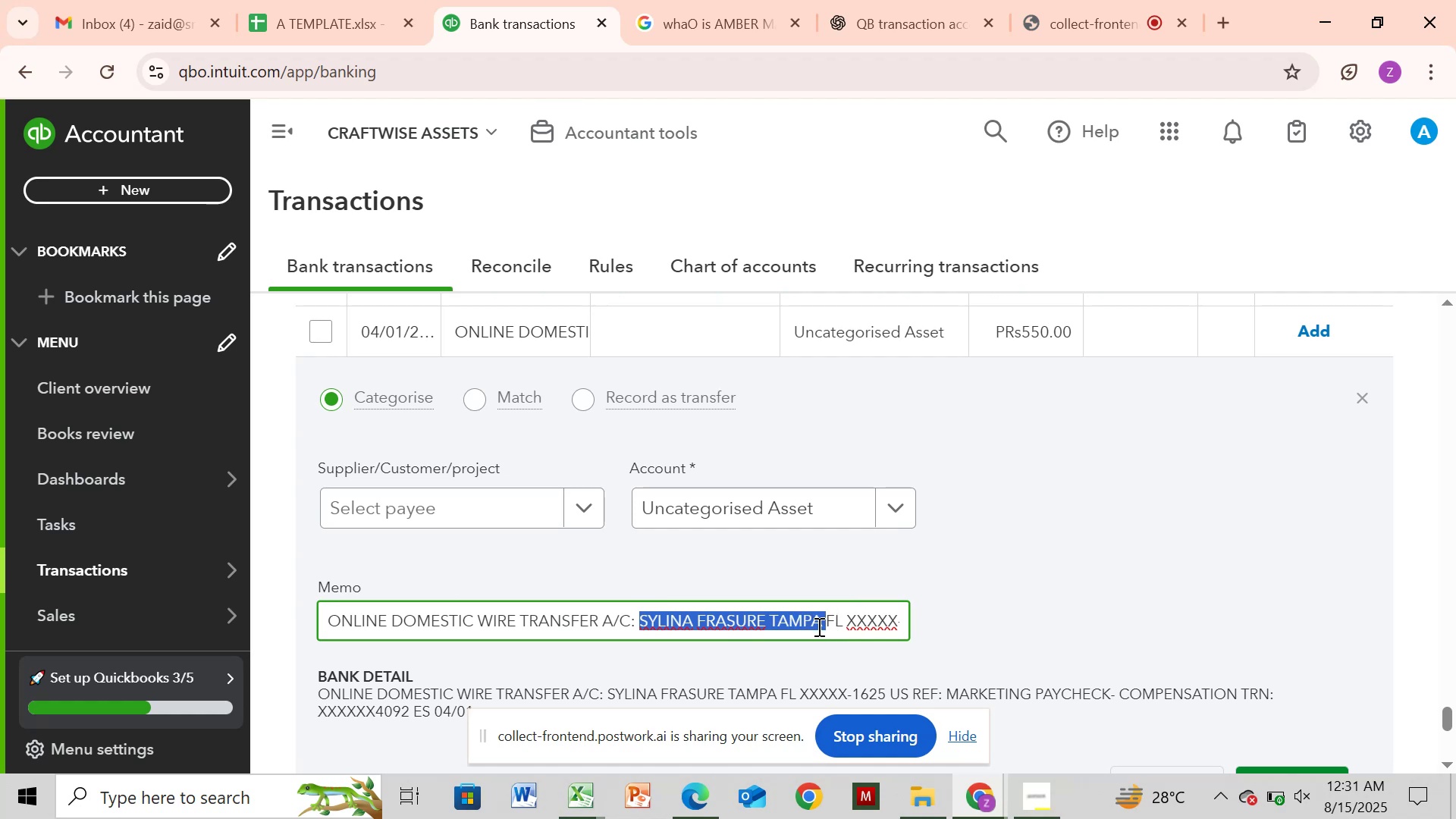 
key(Control+C)
 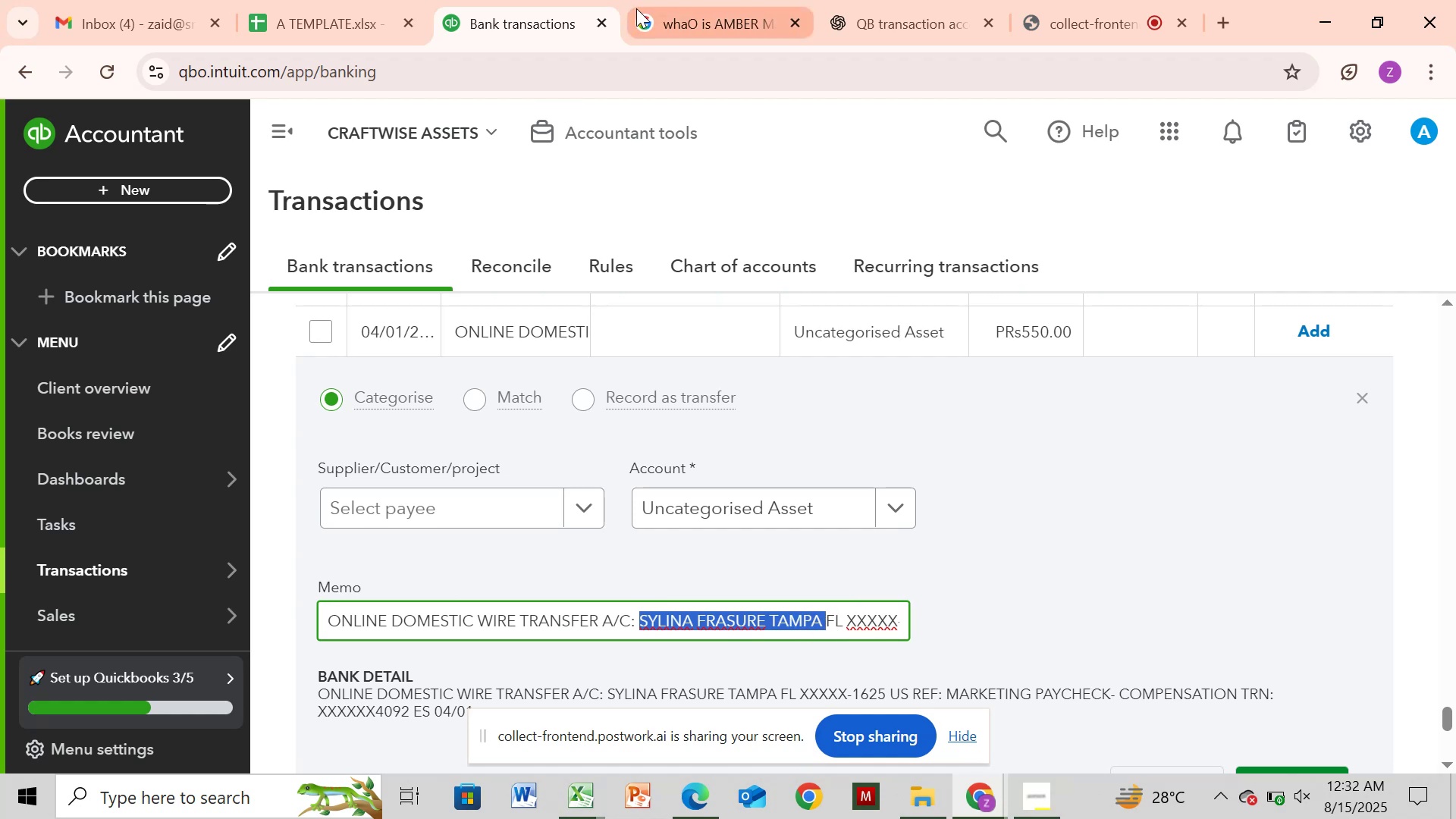 
left_click([667, 14])
 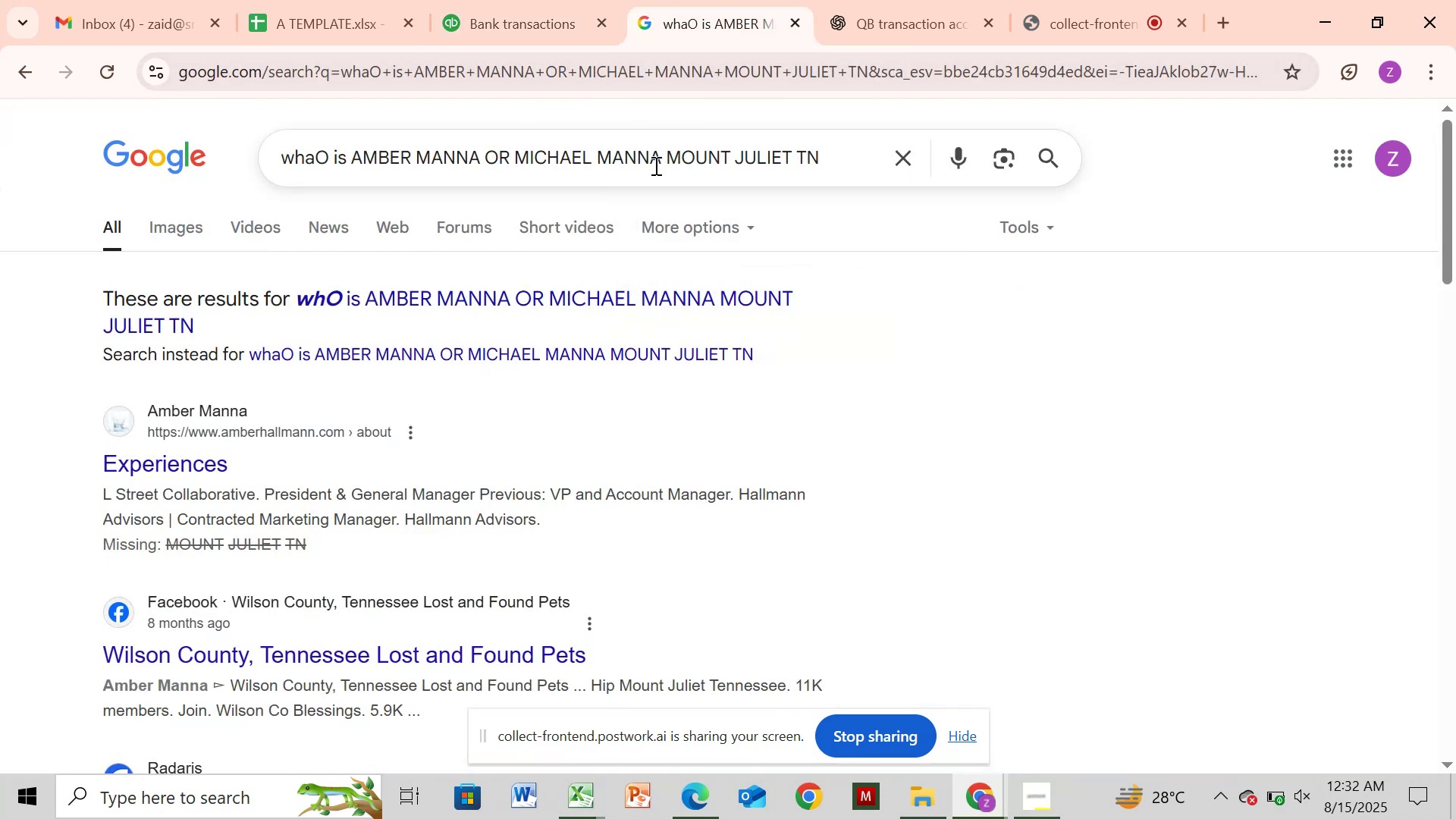 
left_click([838, 151])
 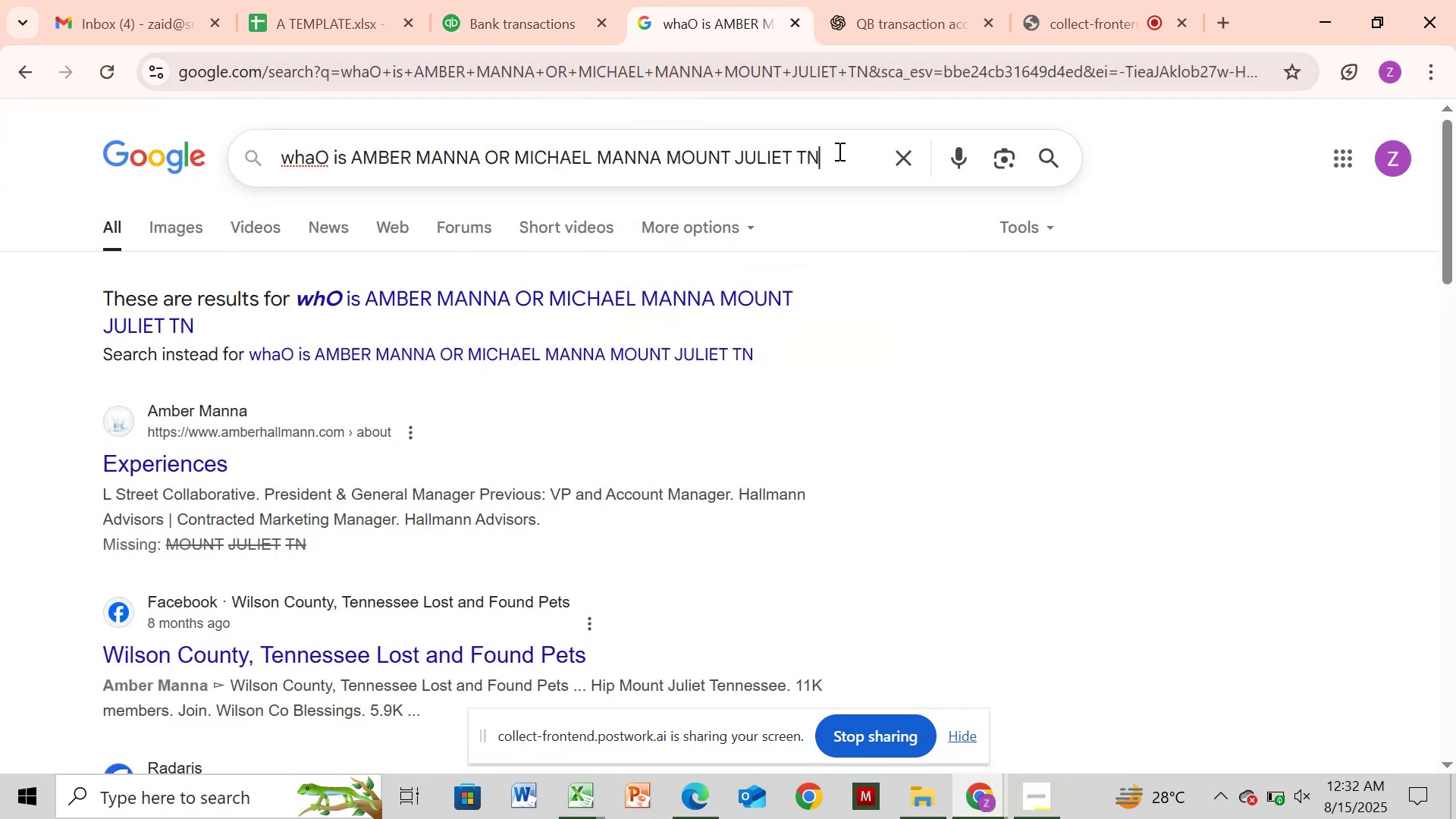 
hold_key(key=Backspace, duration=1.52)
 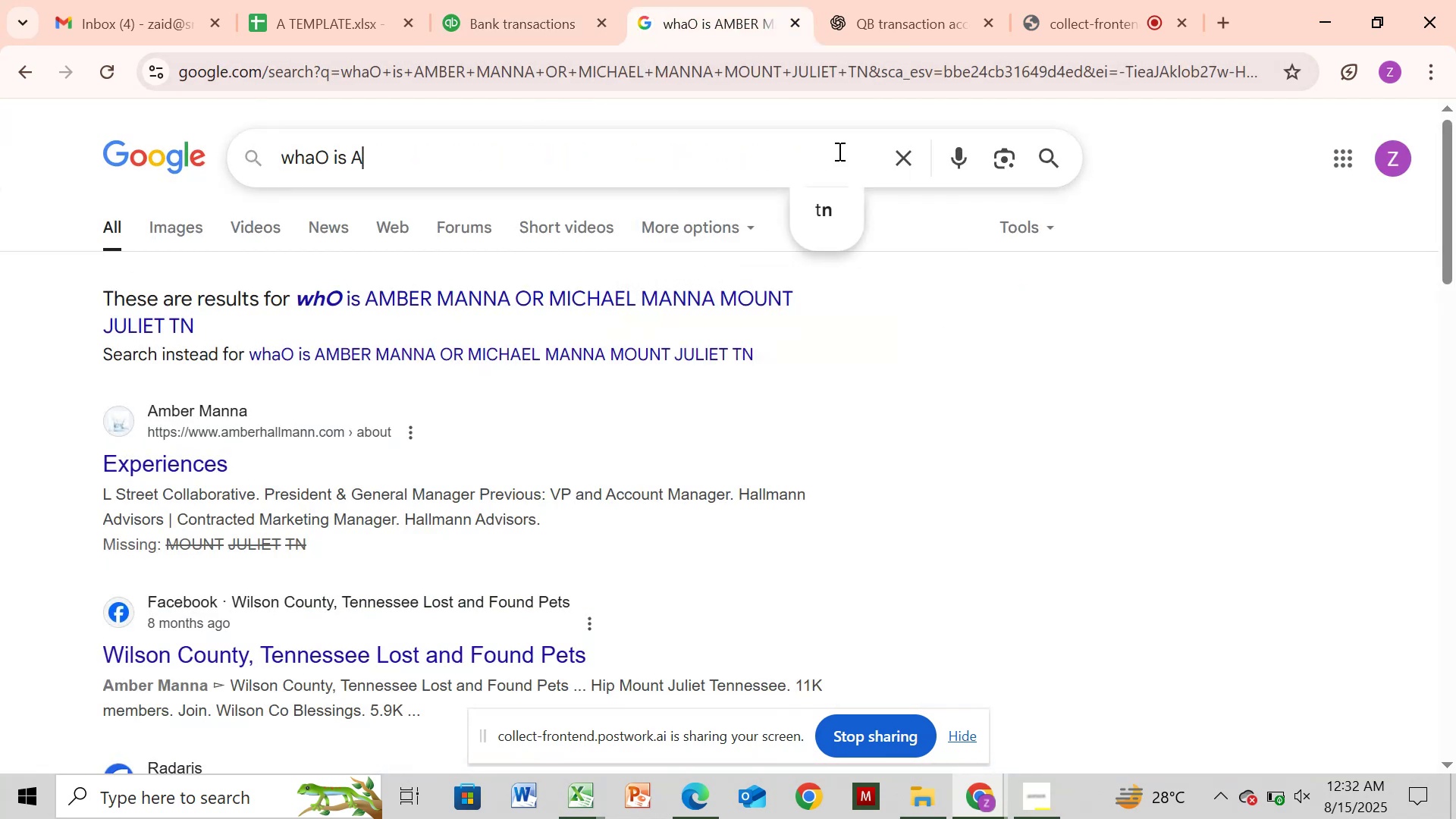 
hold_key(key=Backspace, duration=0.49)
 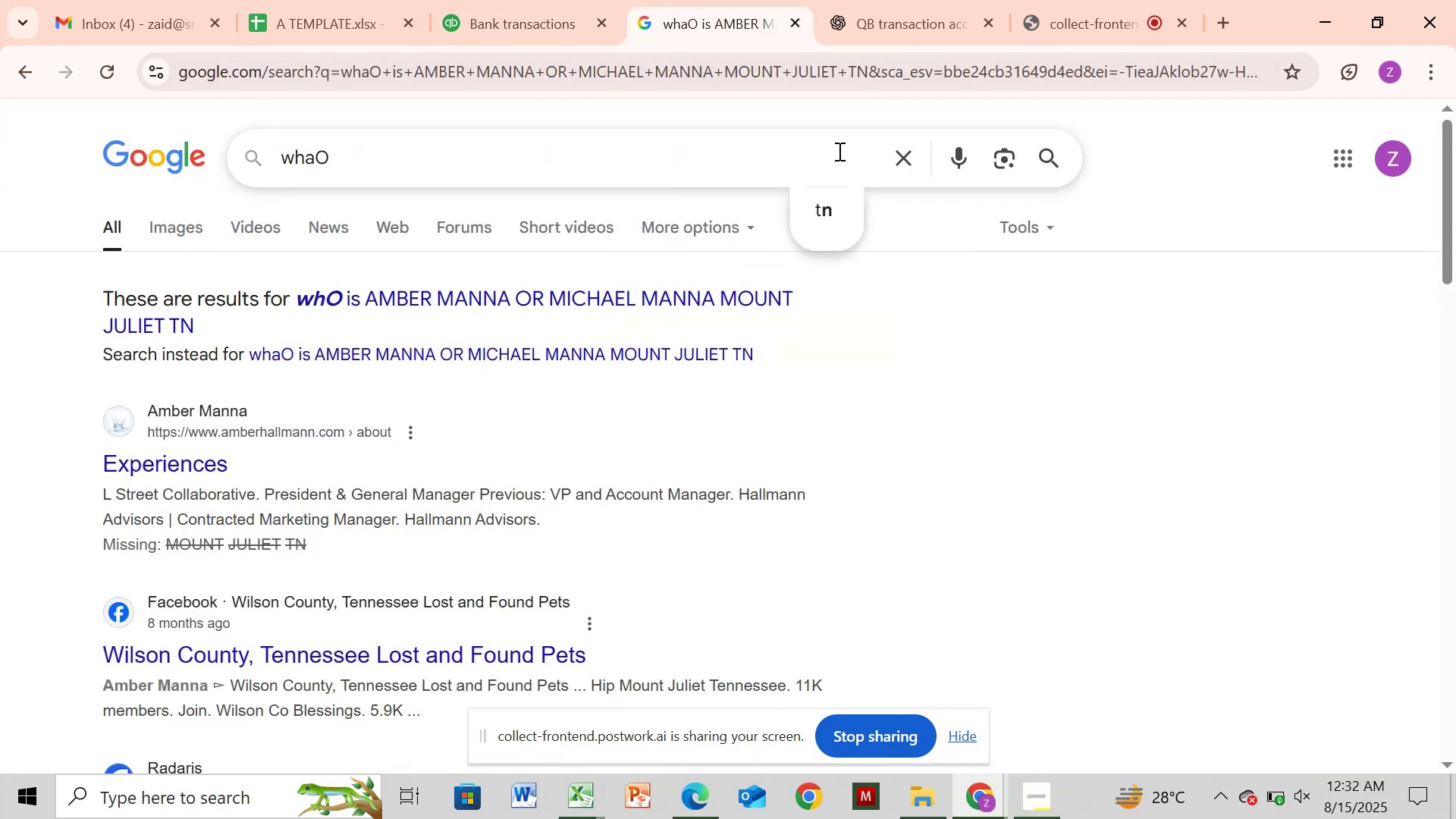 
key(Backspace)
type(TIS )
 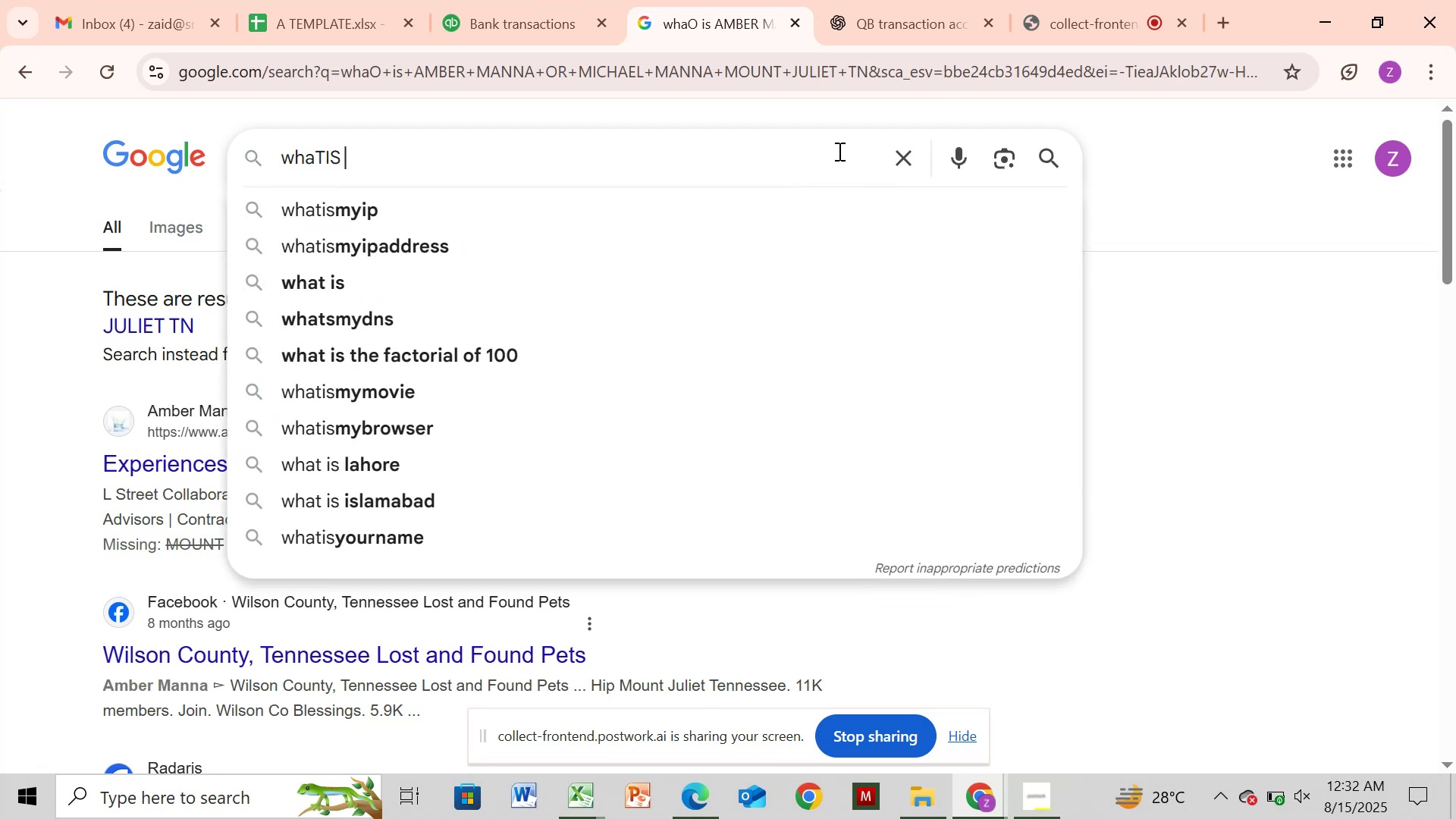 
key(Control+V)
 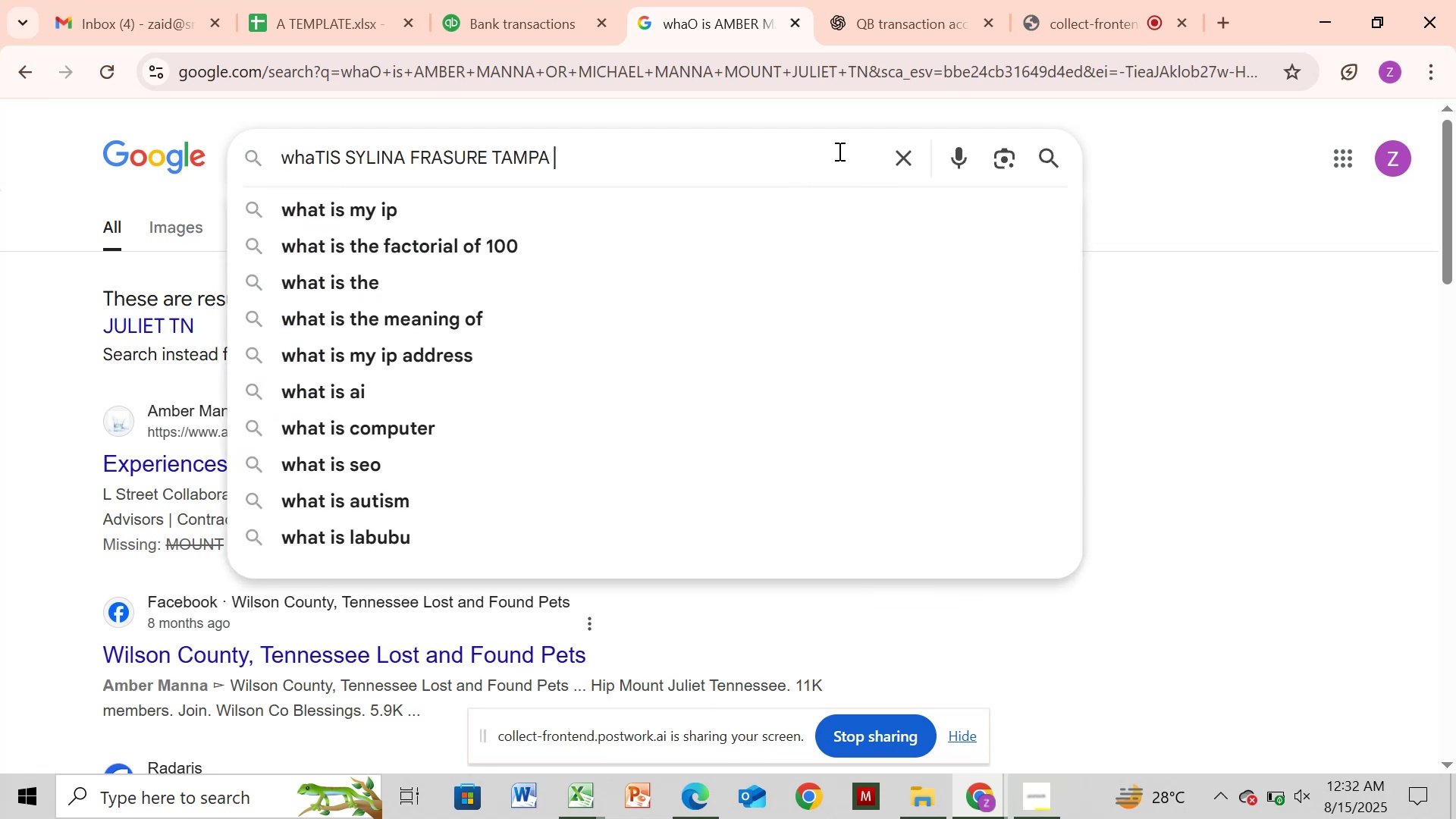 
key(Enter)
 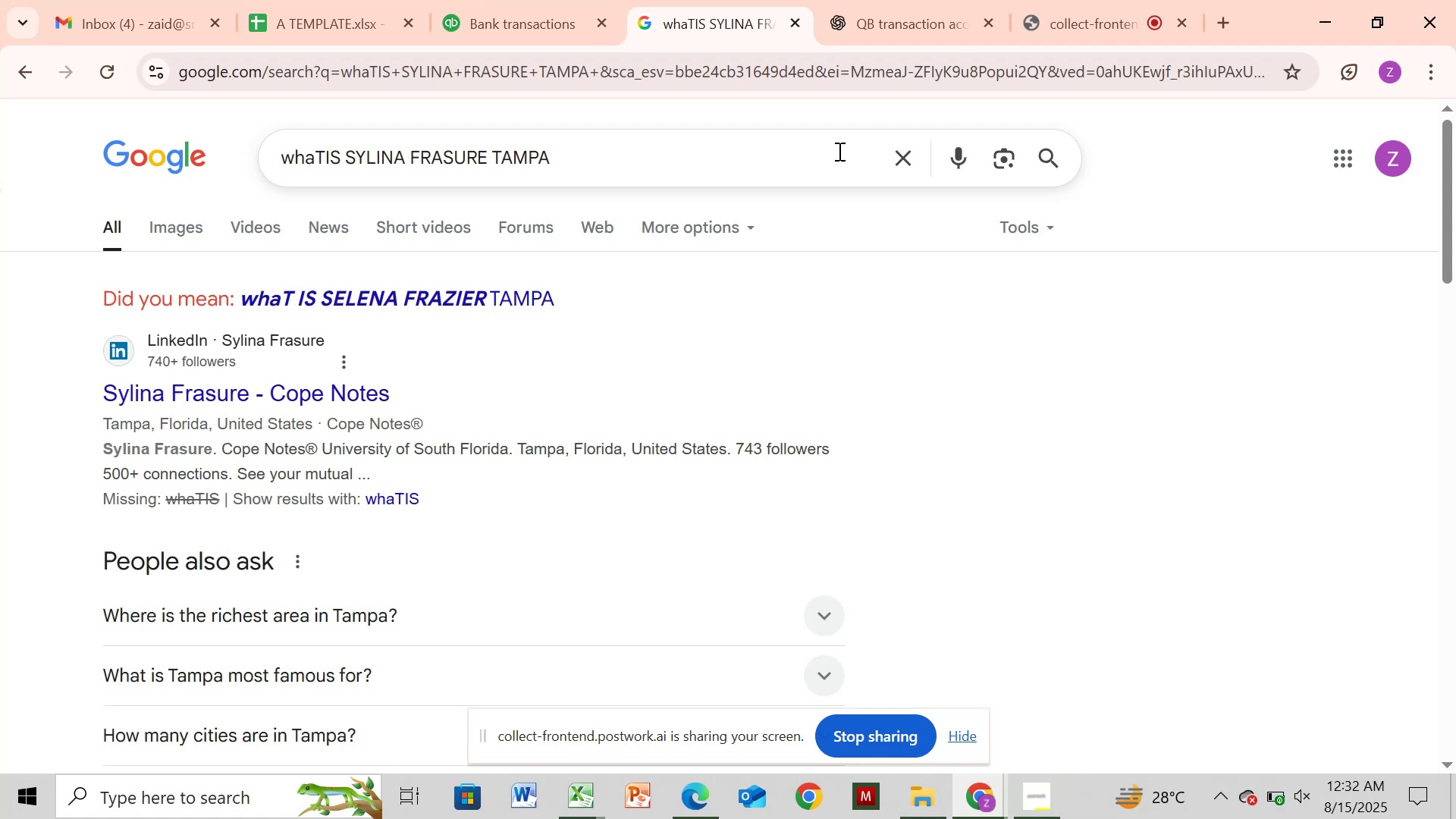 
wait(16.35)
 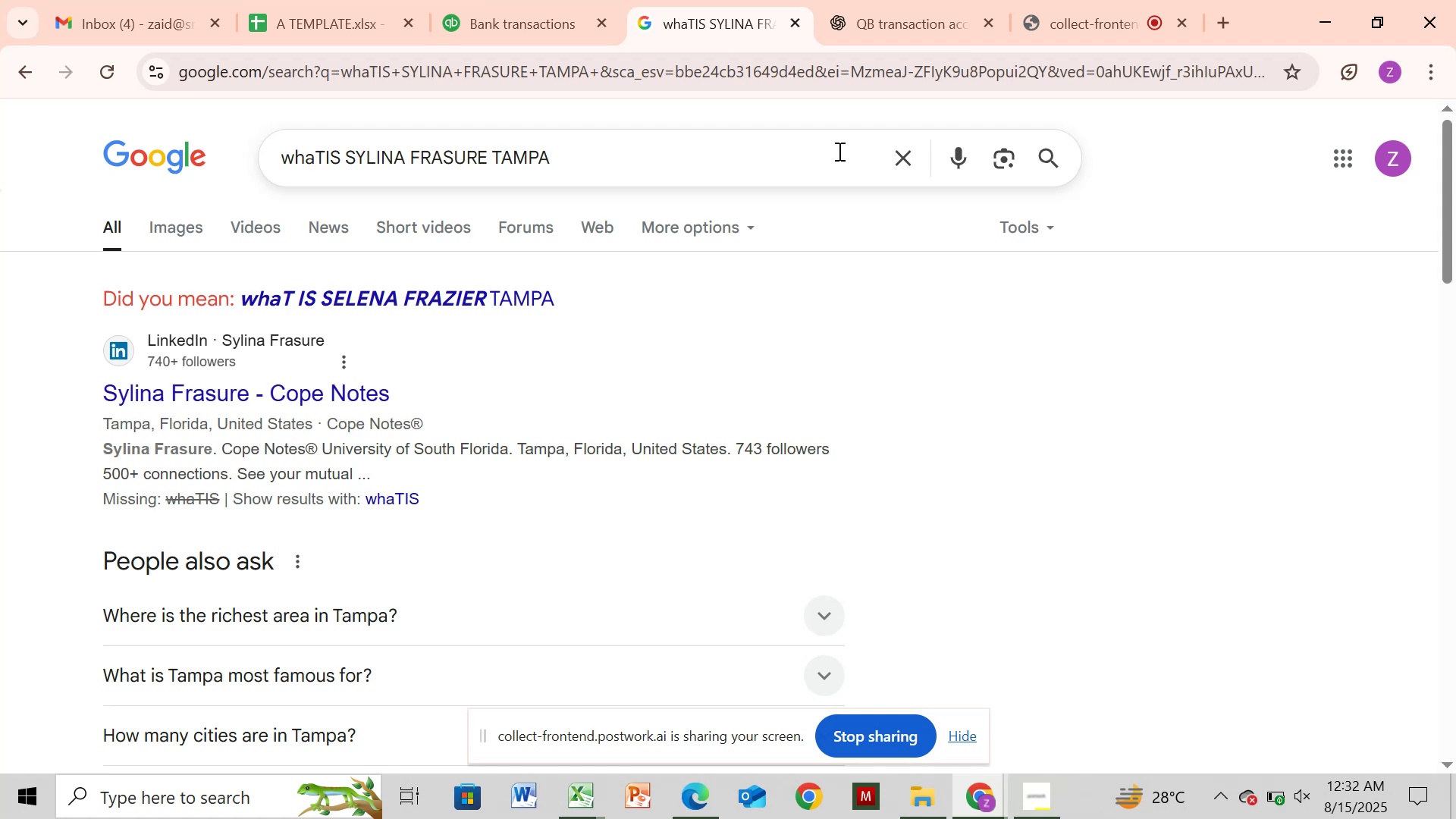 
key(Slash)
 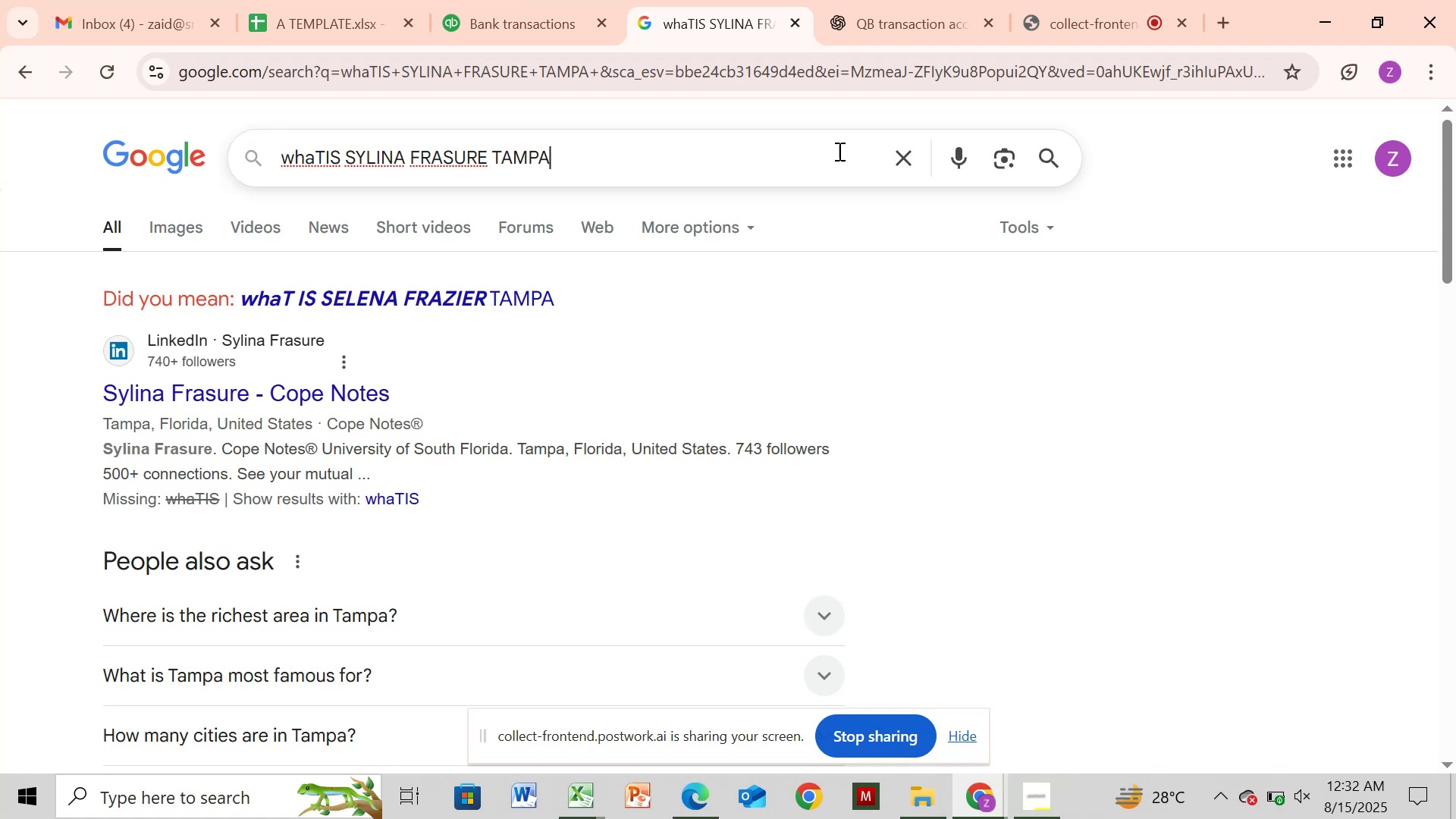 
hold_key(key=ArrowLeft, duration=1.11)
 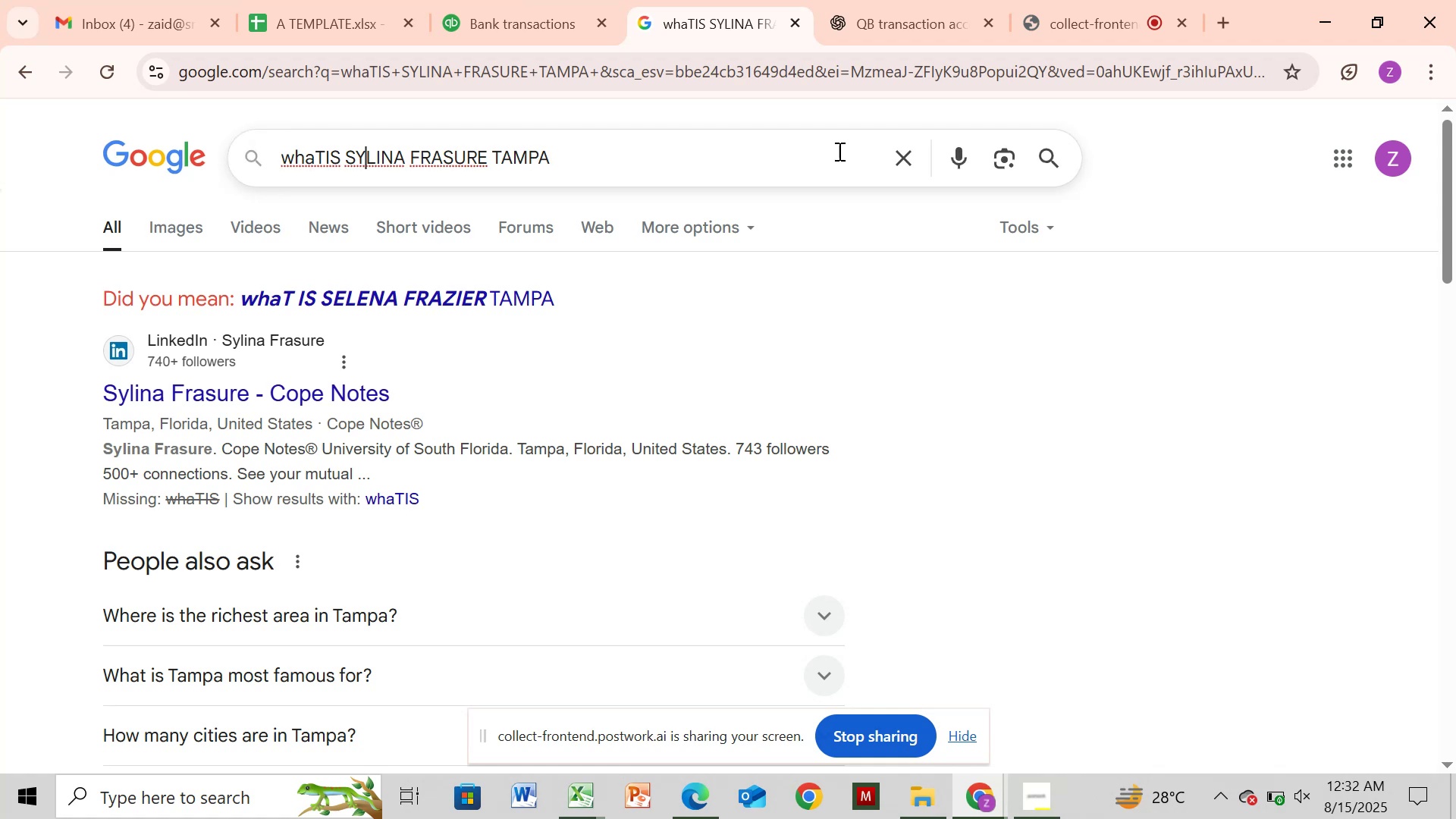 
key(ArrowLeft)
 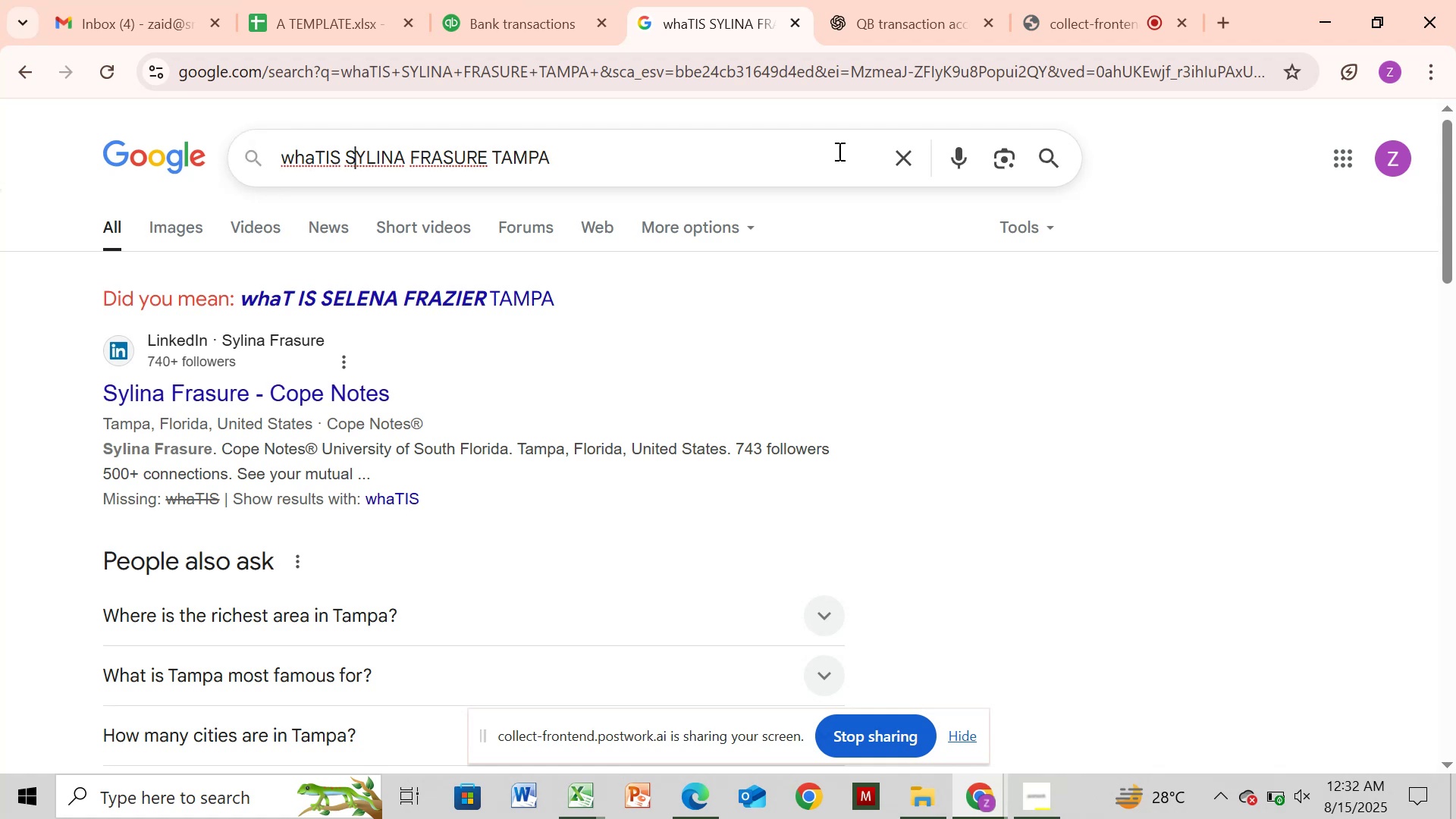 
key(ArrowLeft)
 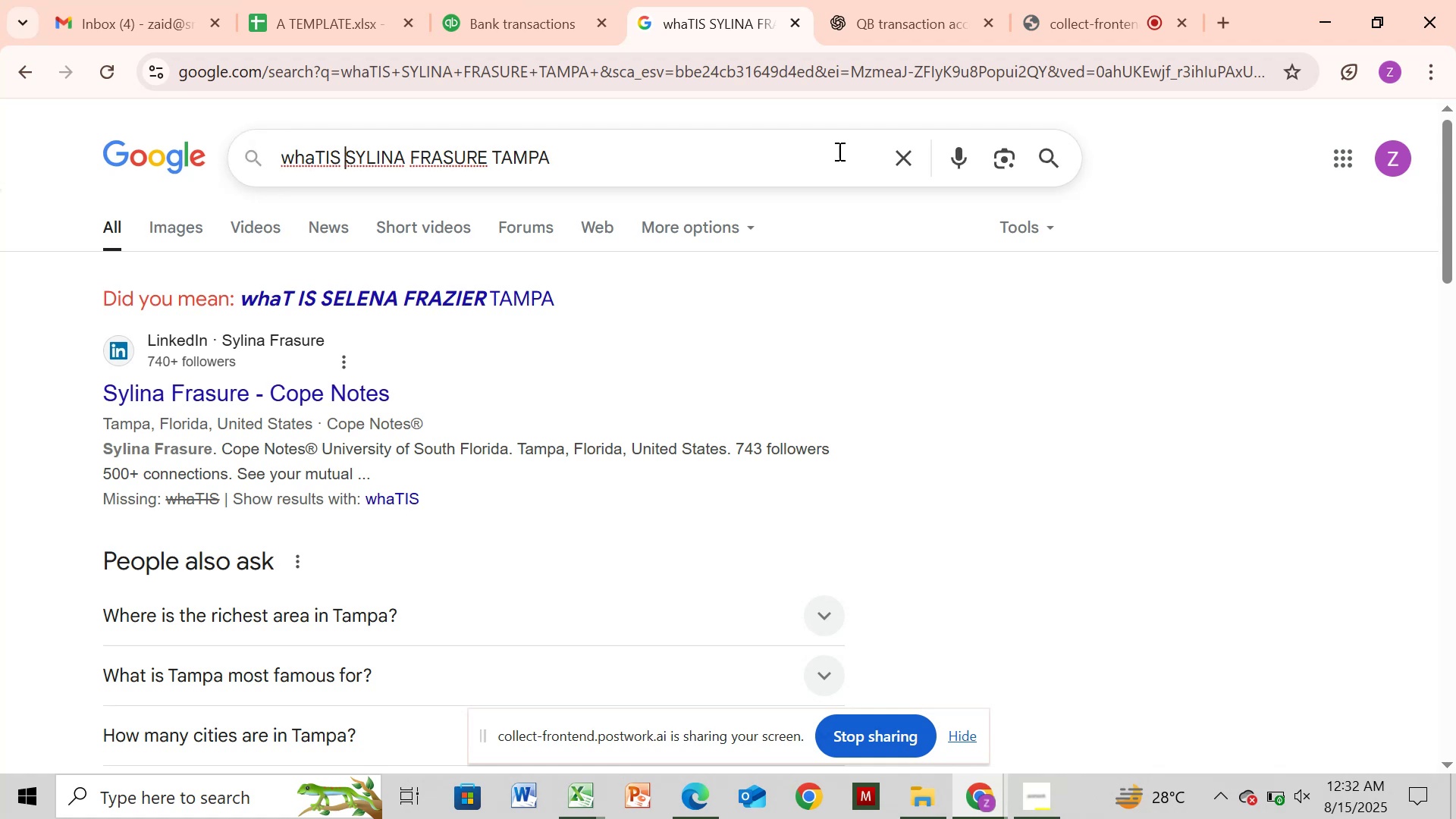 
key(ArrowLeft)
 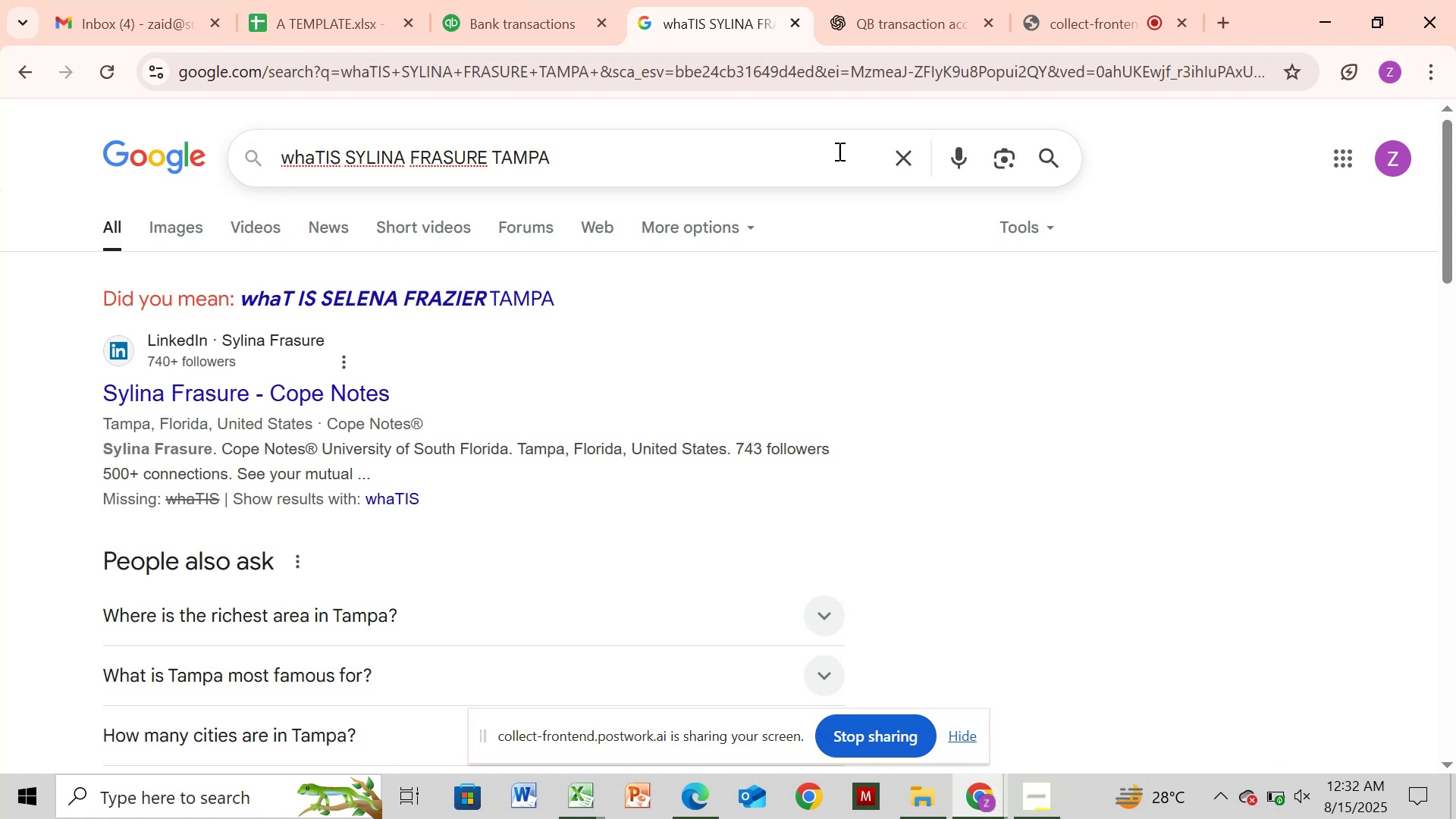 
key(Backspace)
key(Backspace)
key(Backspace)
key(Backspace)
type(o is )
 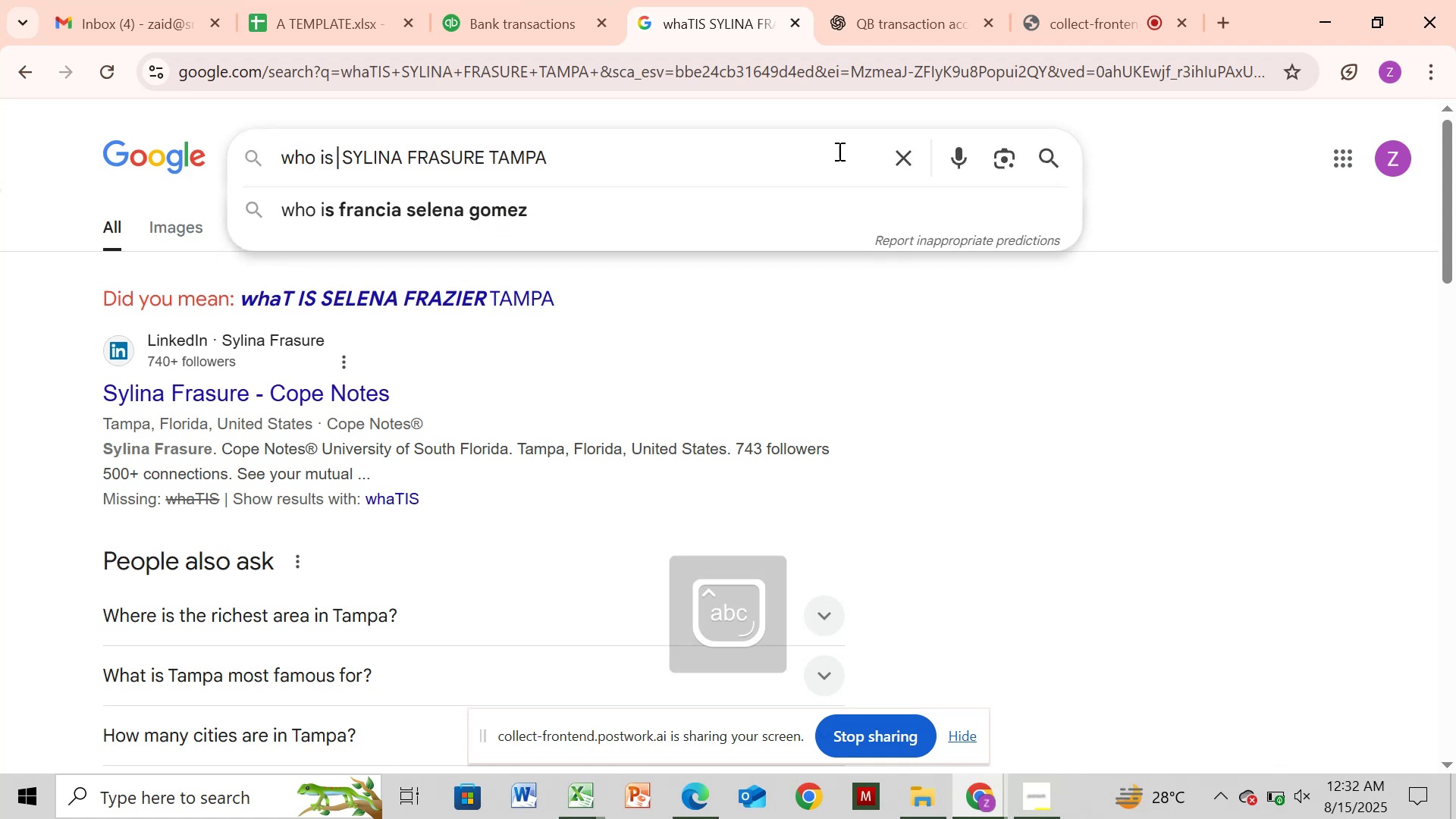 
key(Enter)
 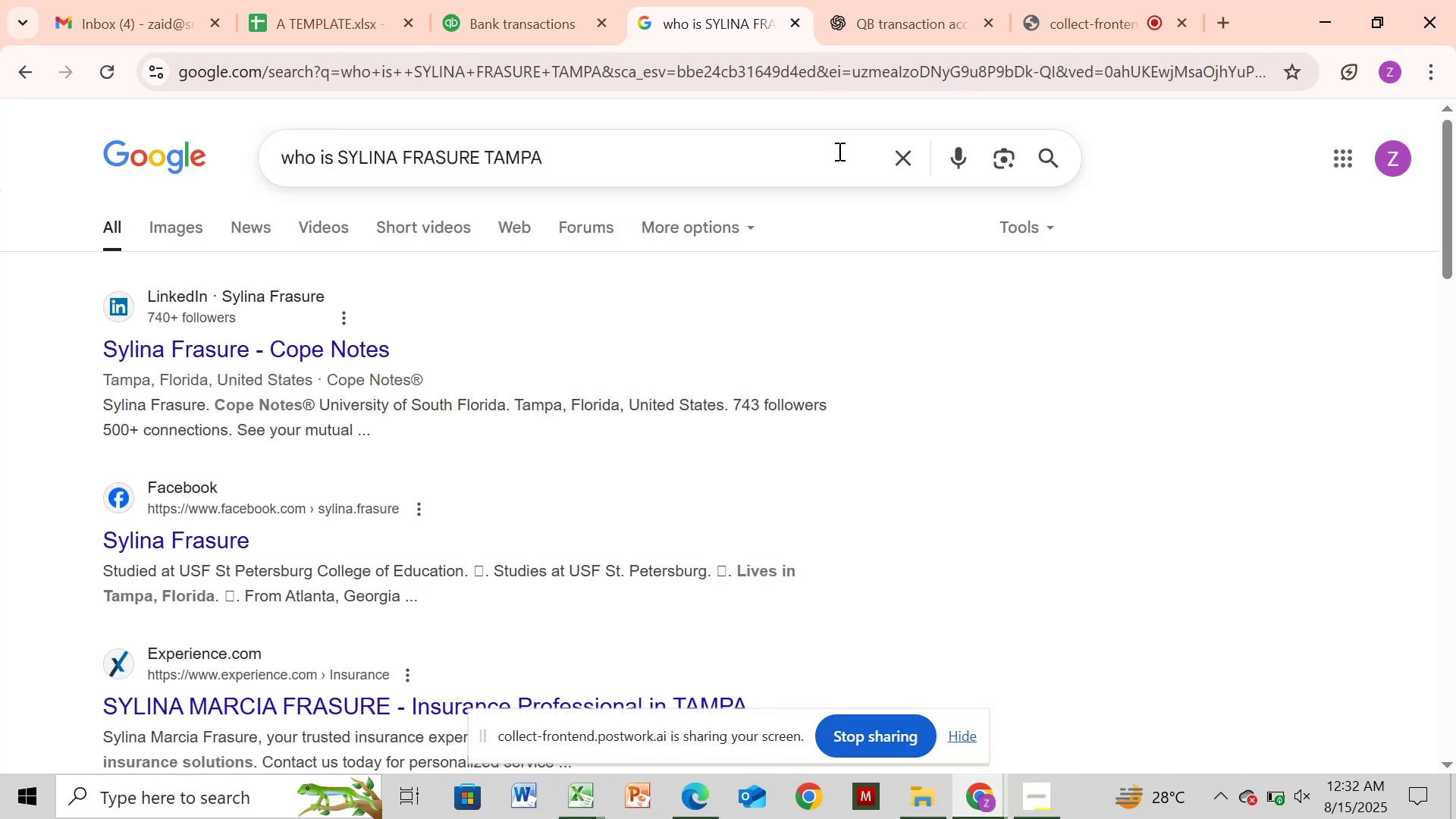 
wait(11.88)
 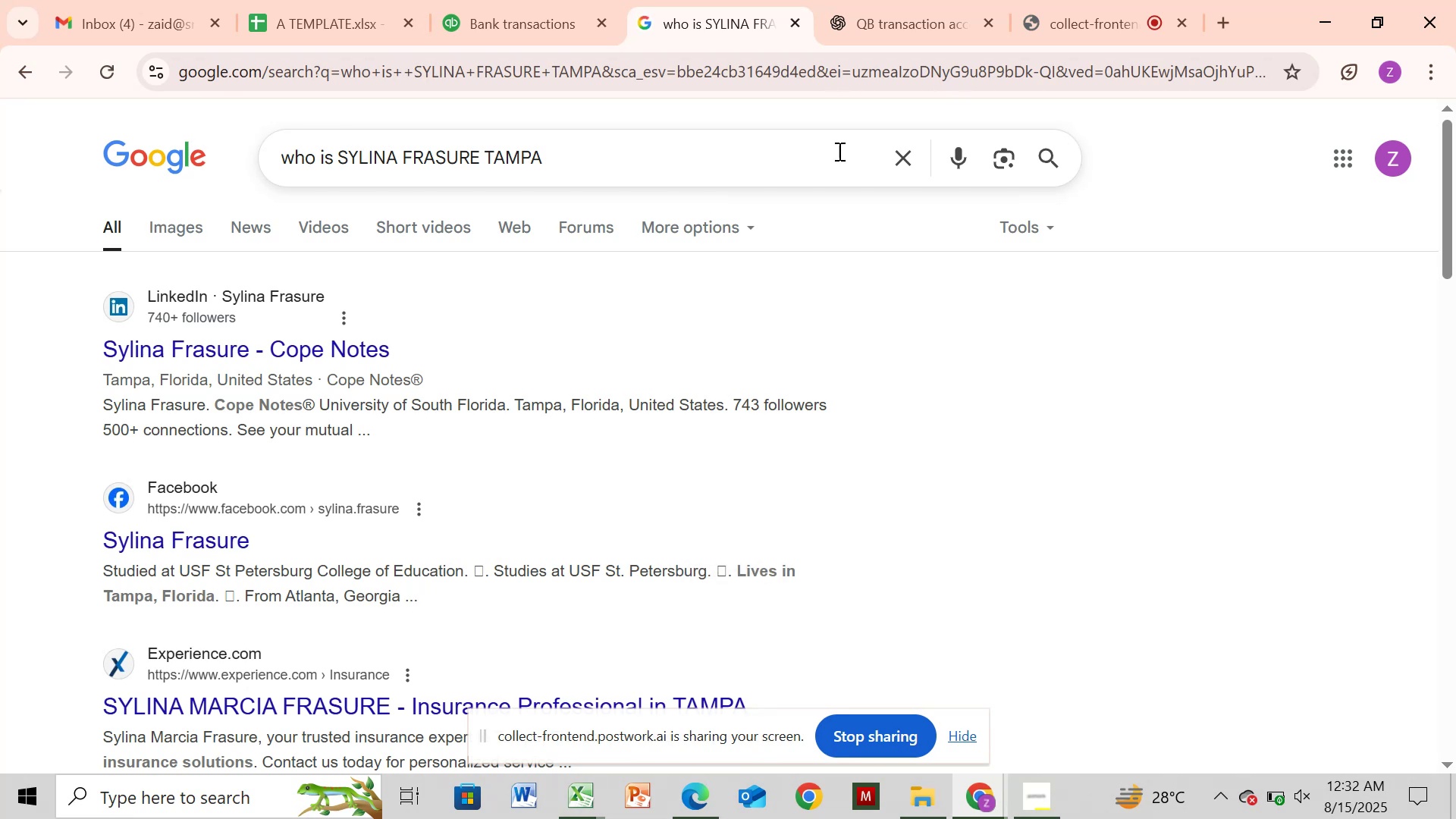 
left_click([476, 20])
 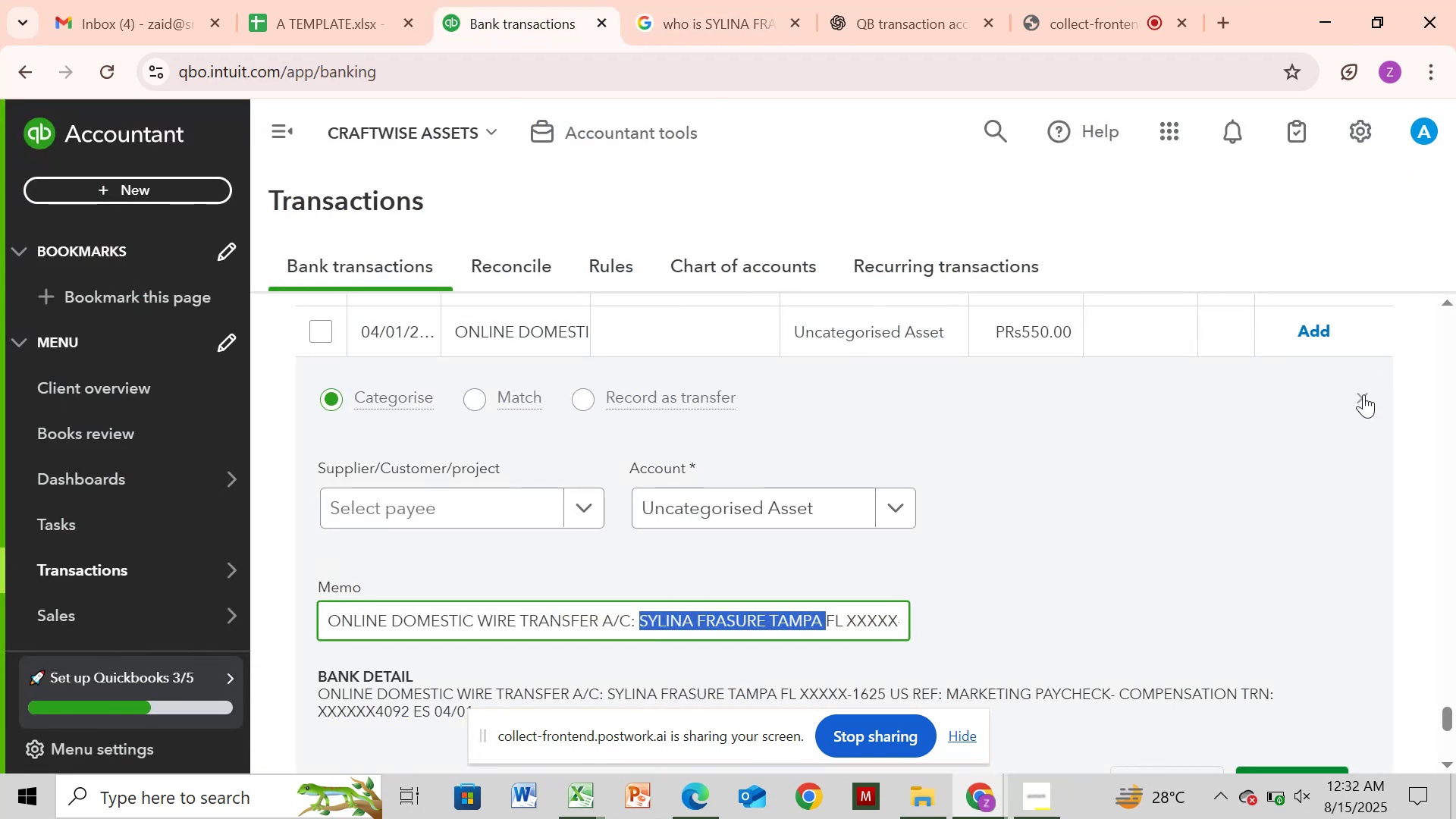 
left_click([1360, 394])
 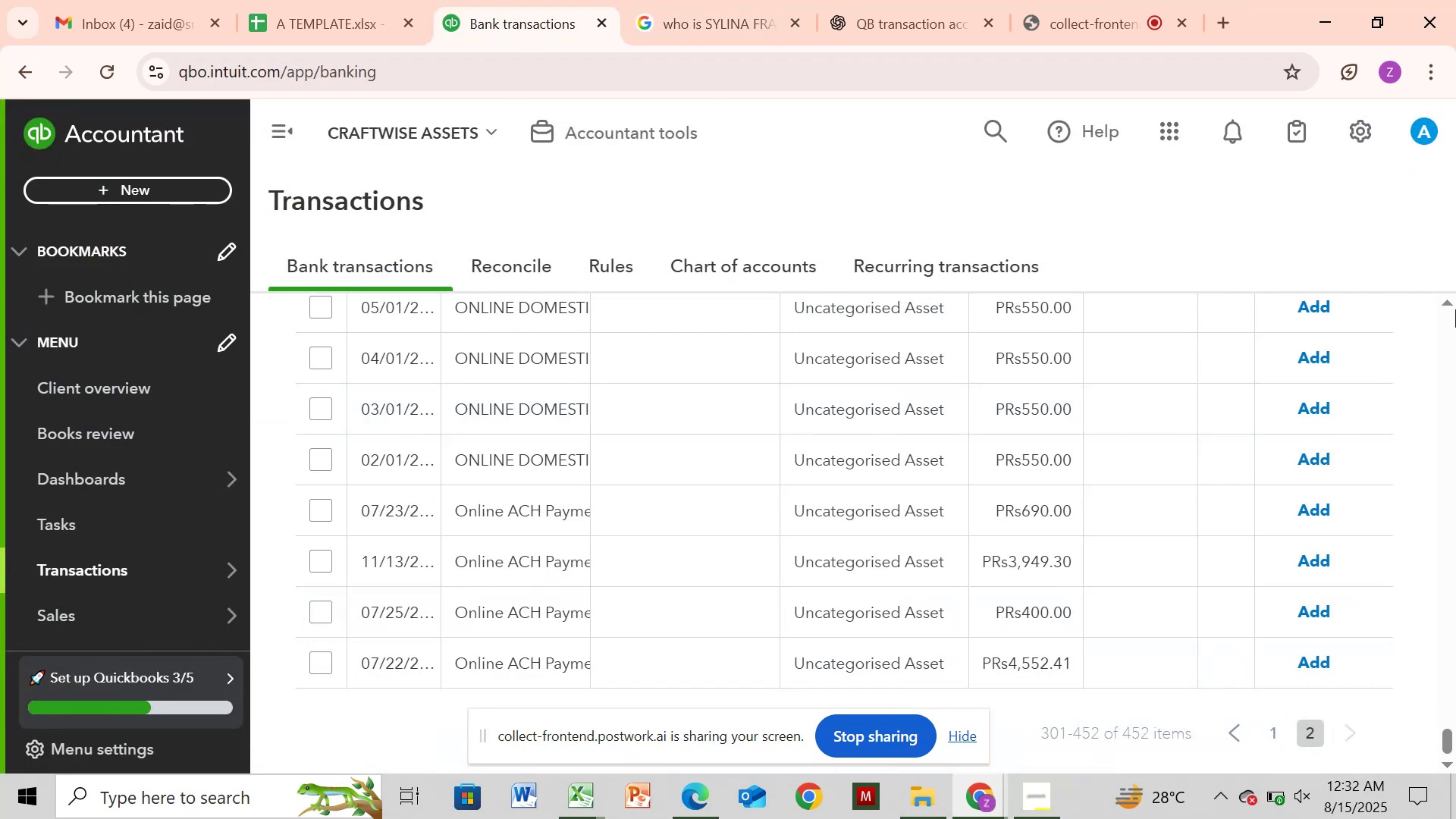 
left_click_drag(start_coordinate=[1453, 353], to_coordinate=[1432, 302])
 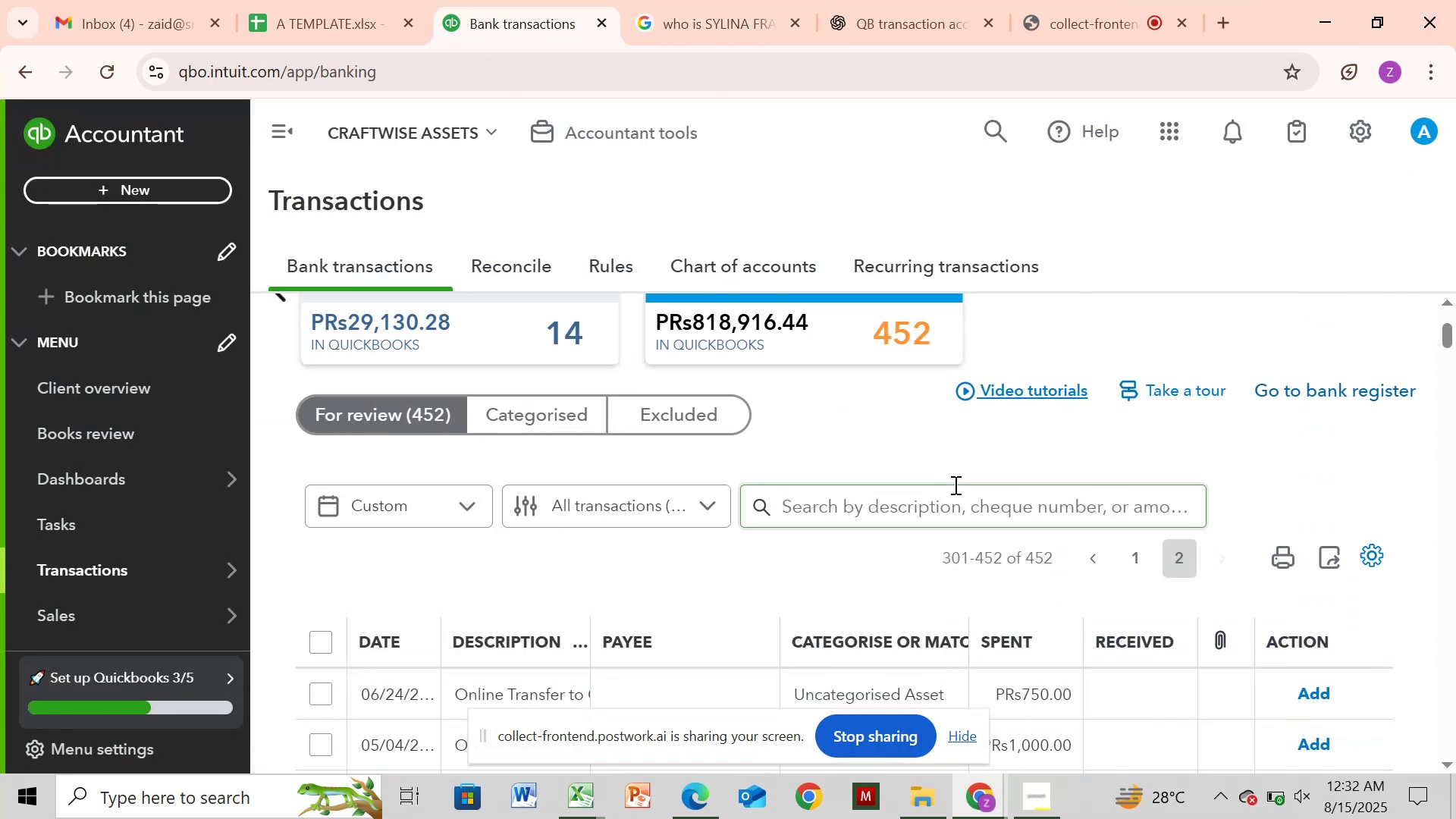 
left_click([950, 505])
 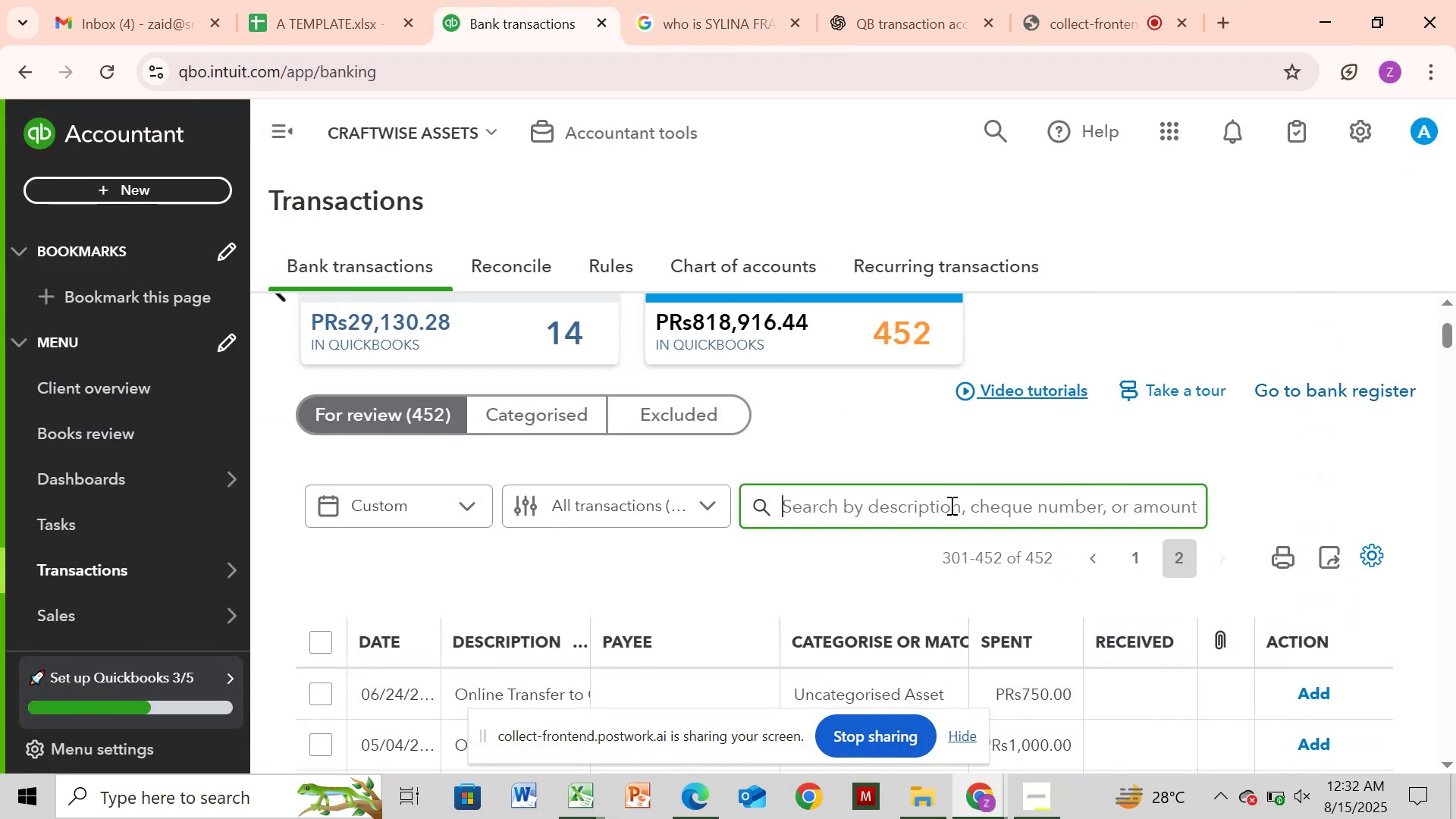 
key(Control+V)
 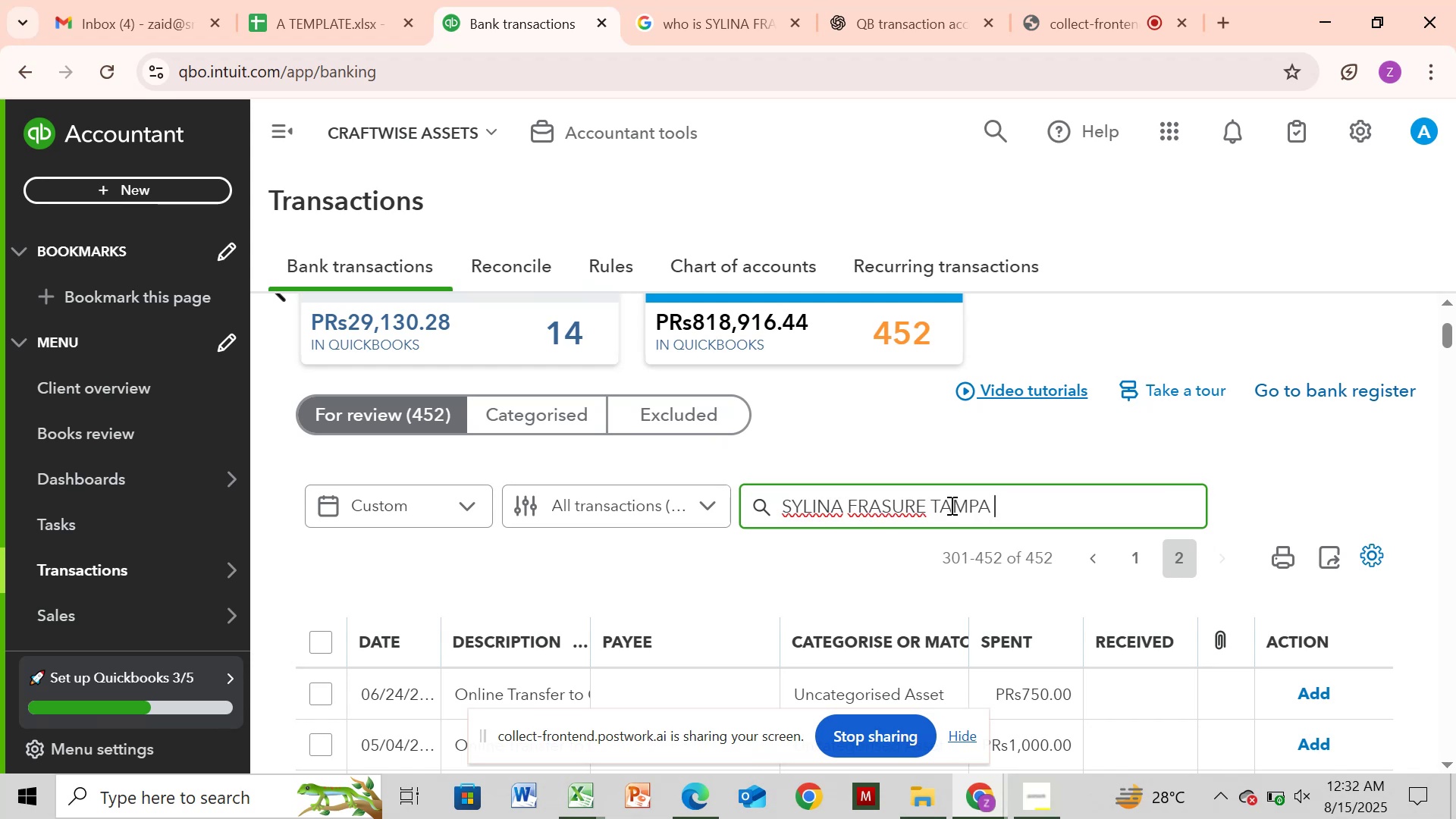 
key(Enter)
 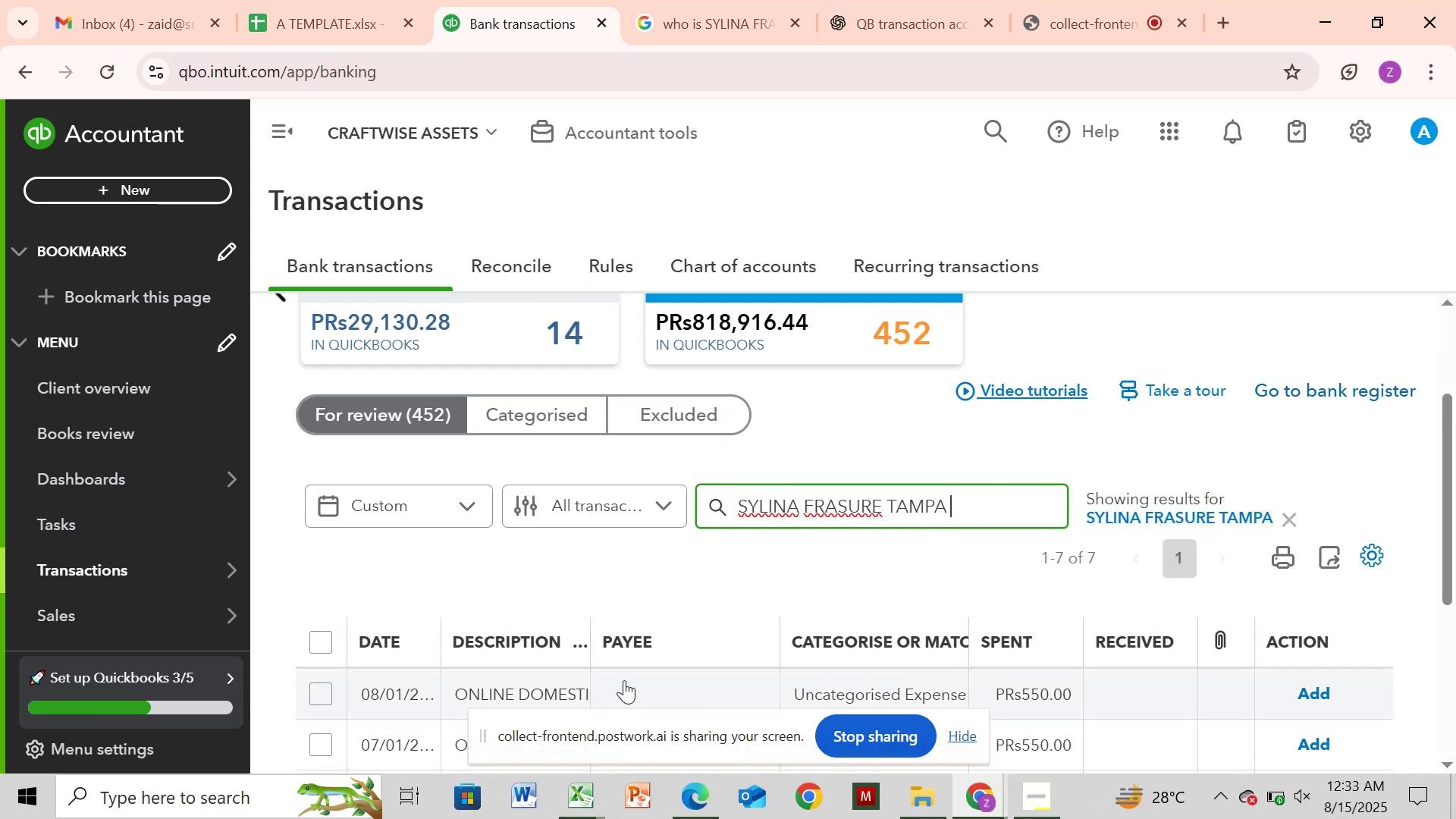 
wait(6.5)
 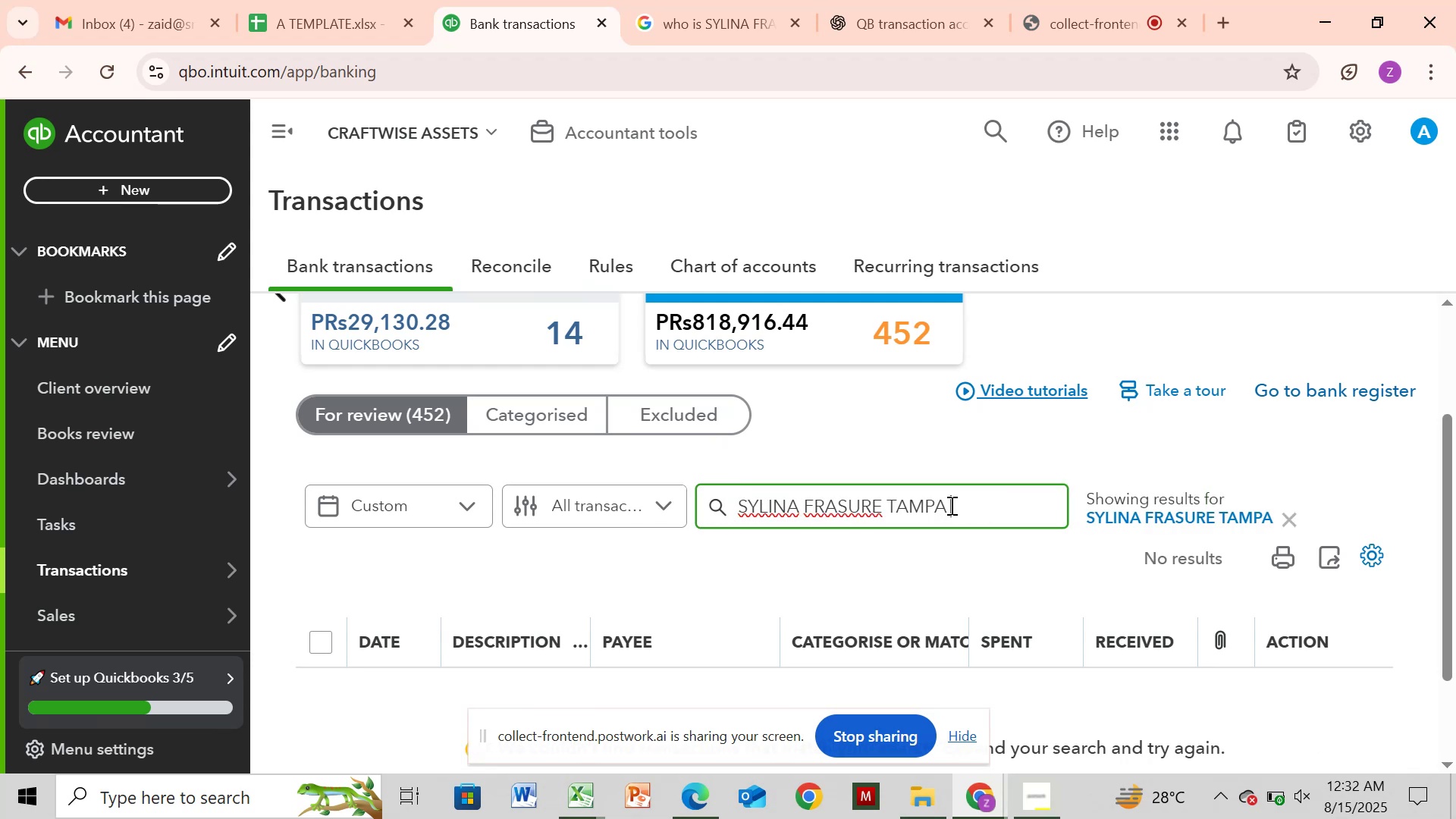 
left_click([318, 645])
 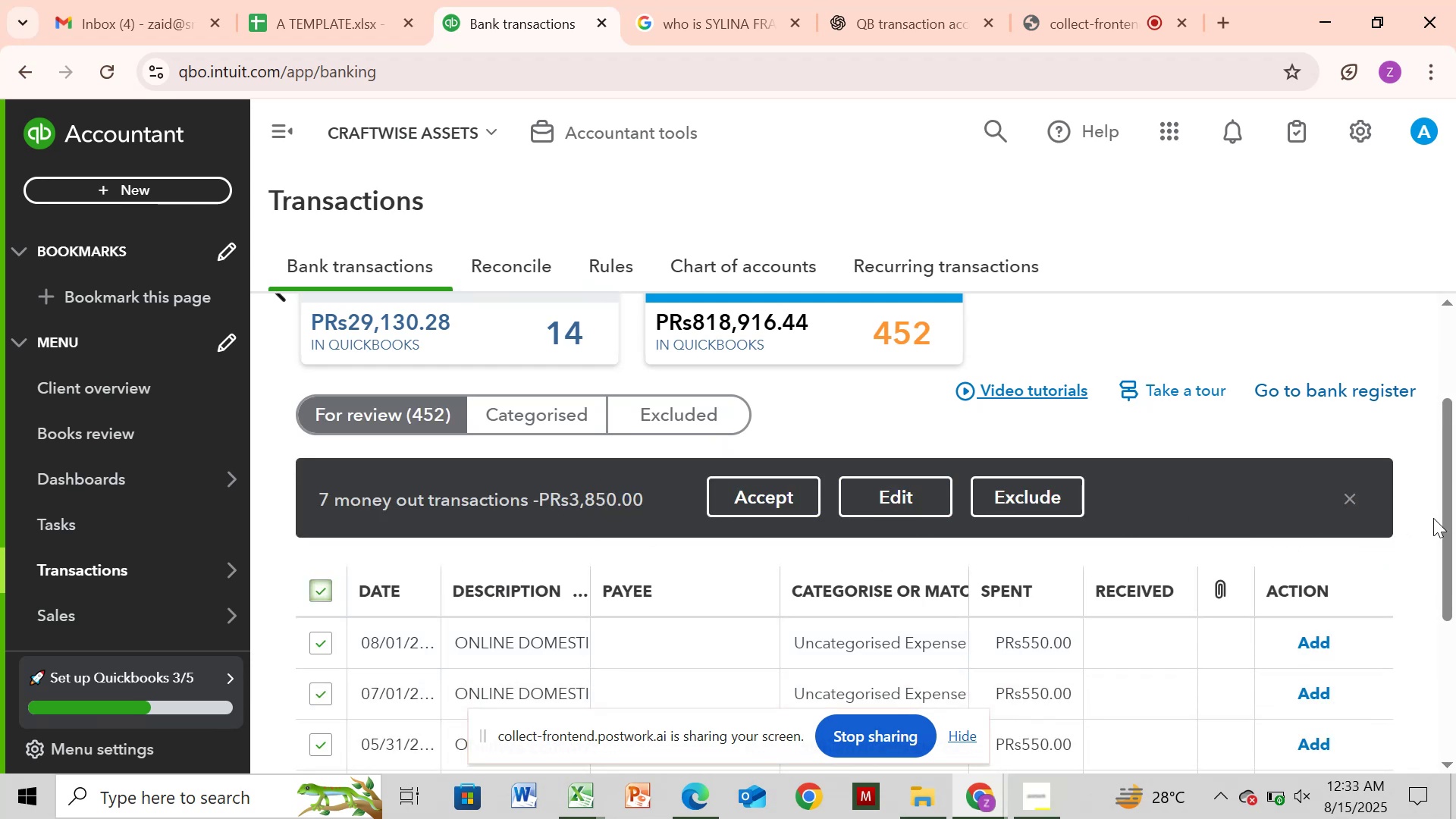 
left_click_drag(start_coordinate=[1445, 517], to_coordinate=[1455, 730])
 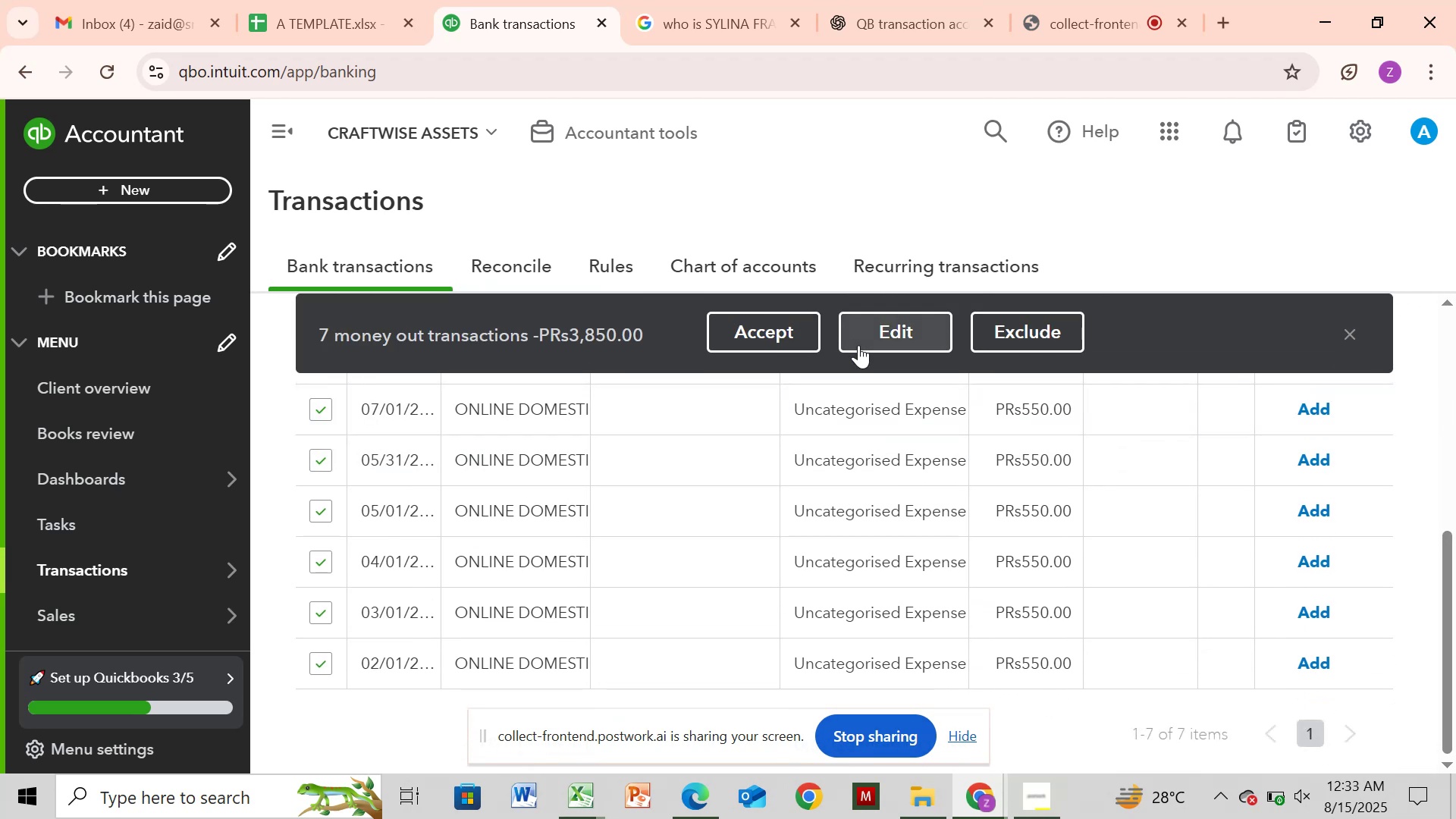 
left_click([858, 345])
 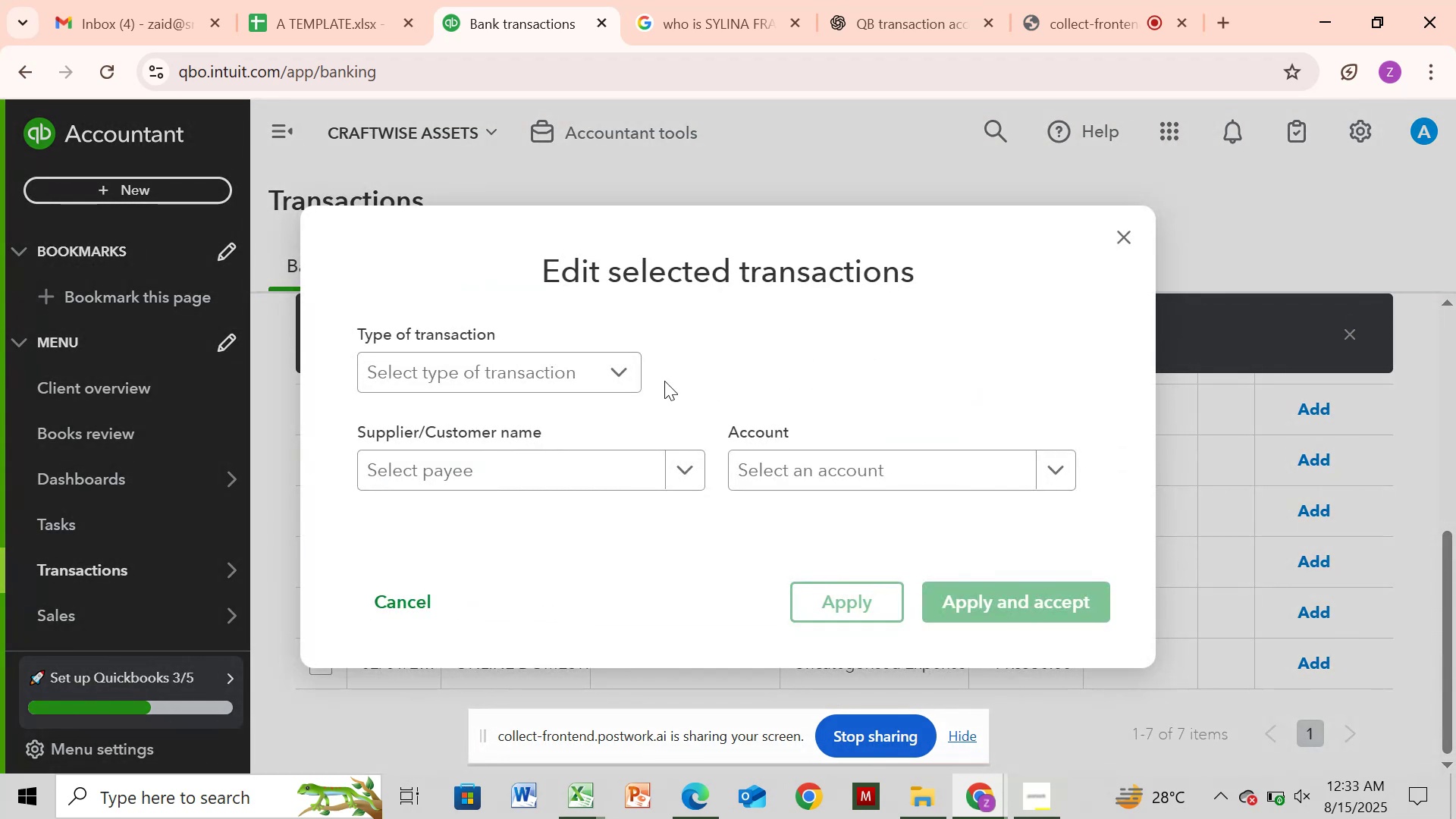 
left_click([571, 364])
 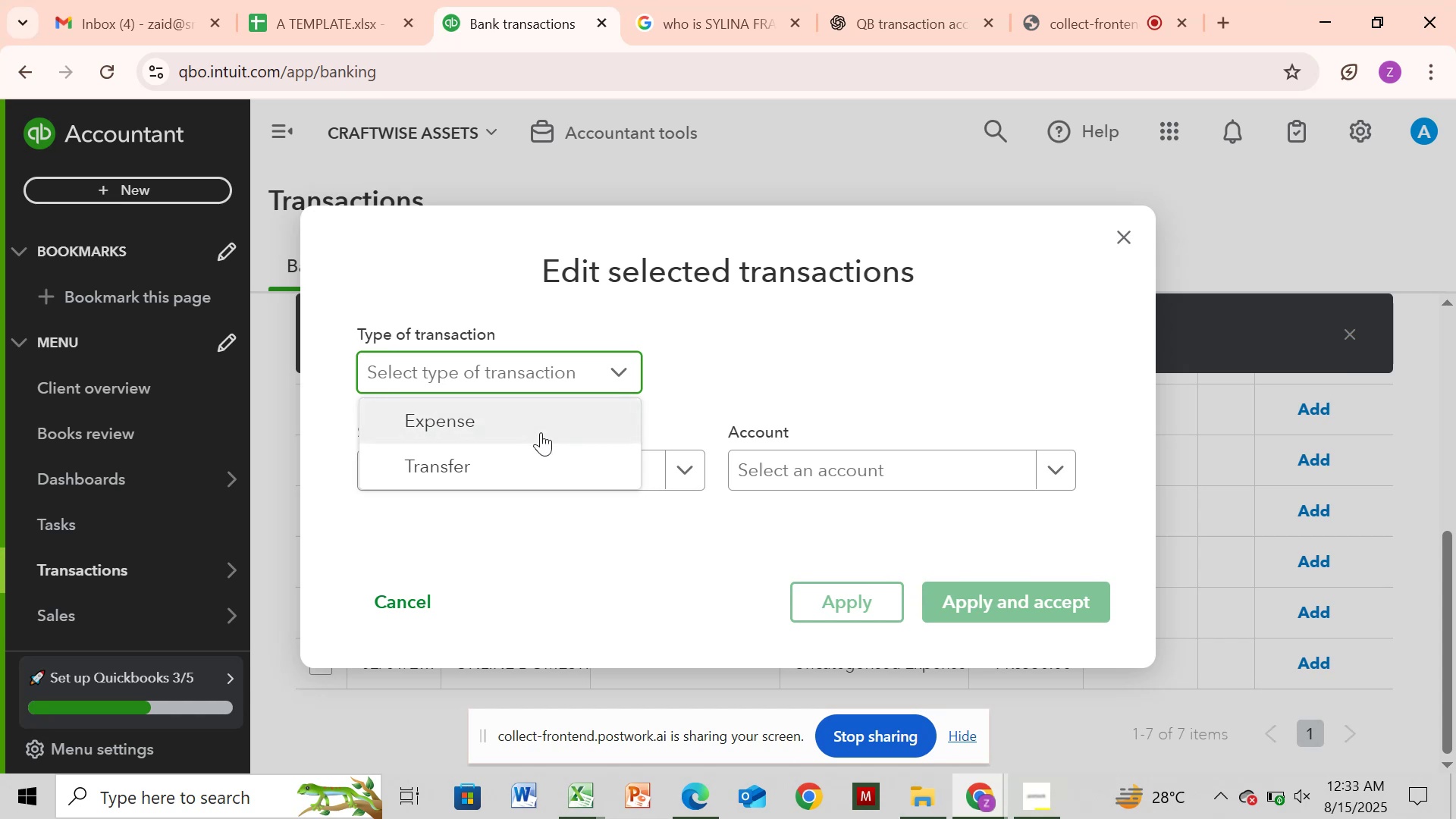 
left_click([541, 432])
 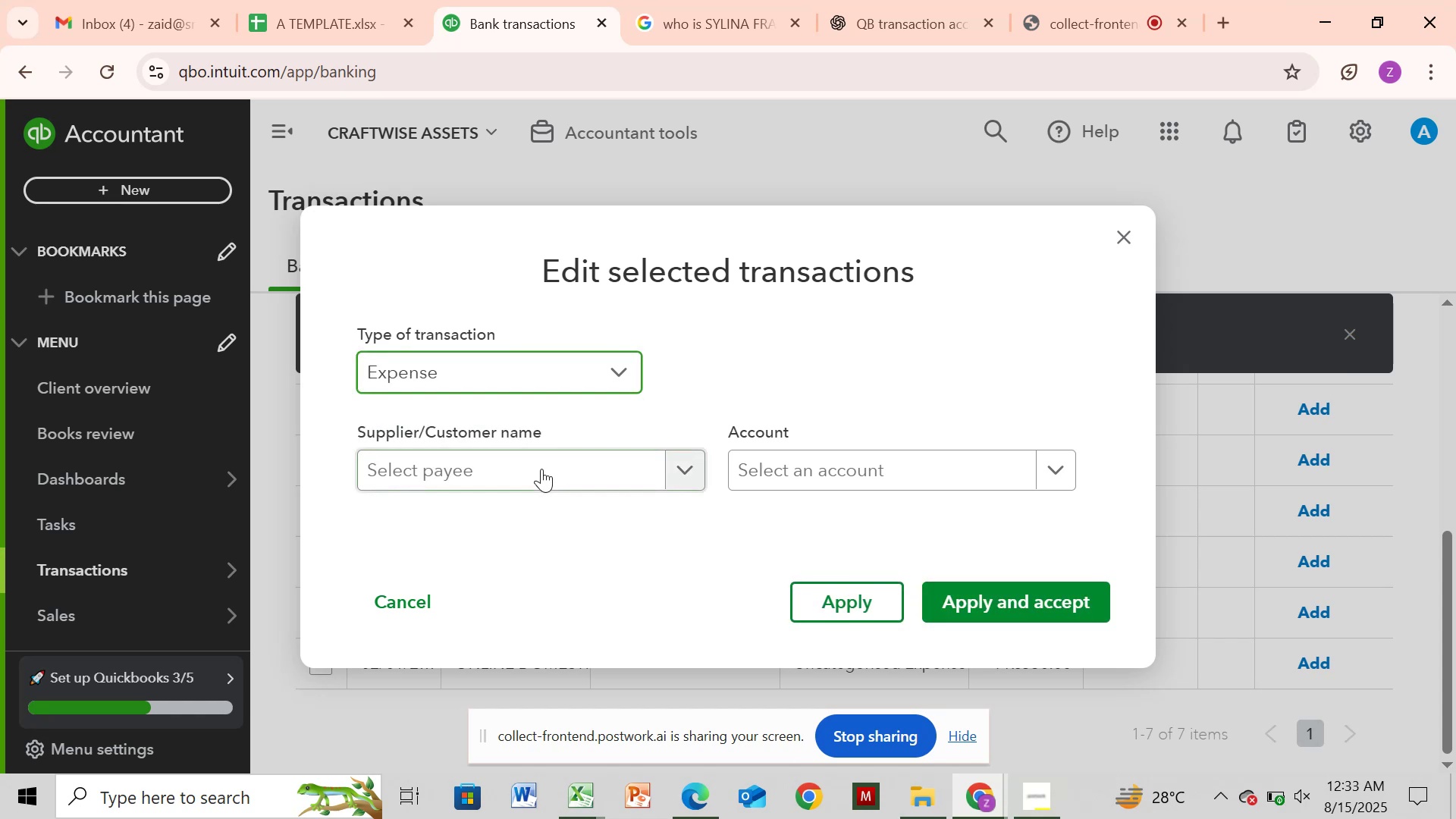 
left_click([541, 469])
 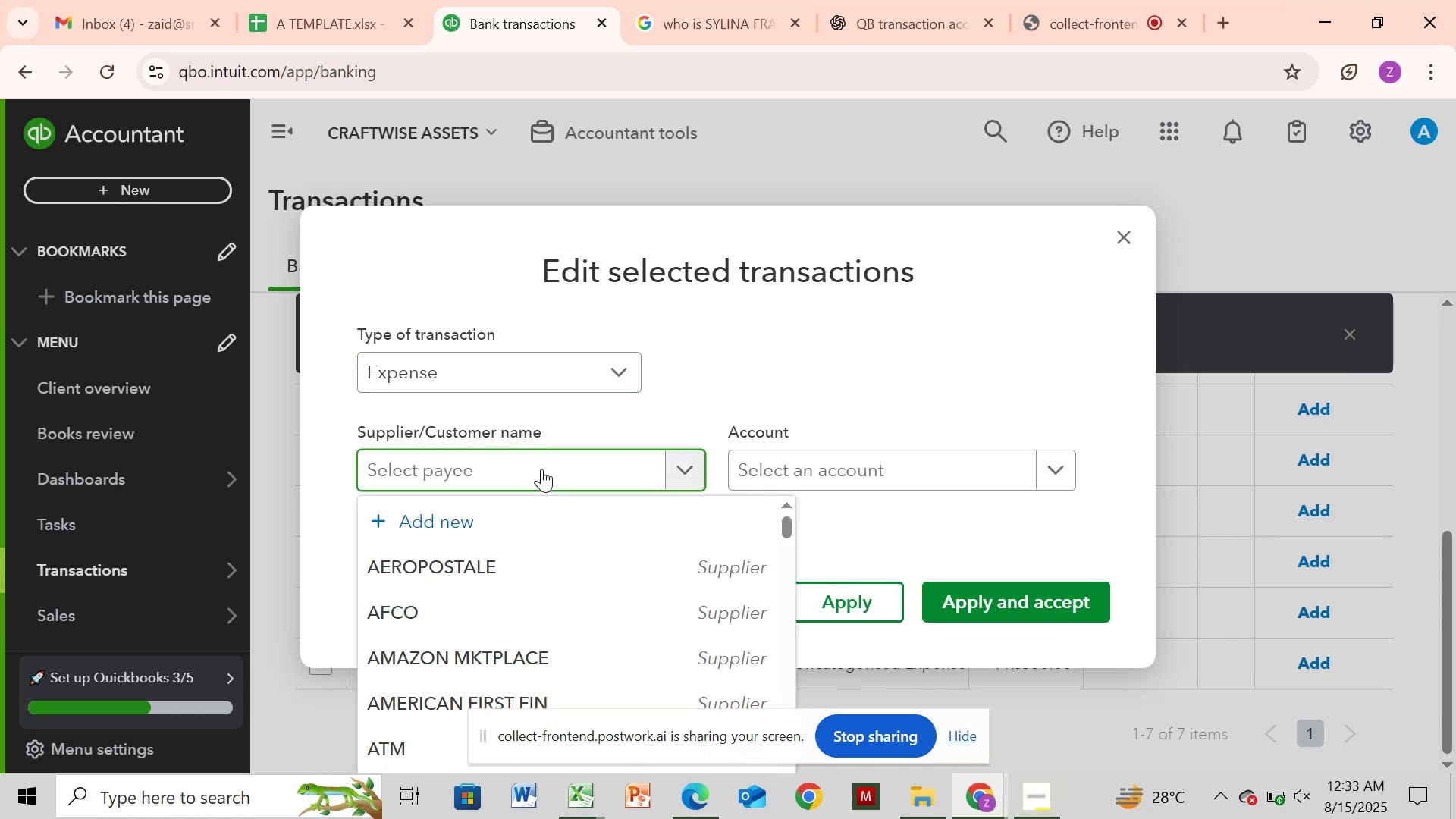 
key(Control+V)
 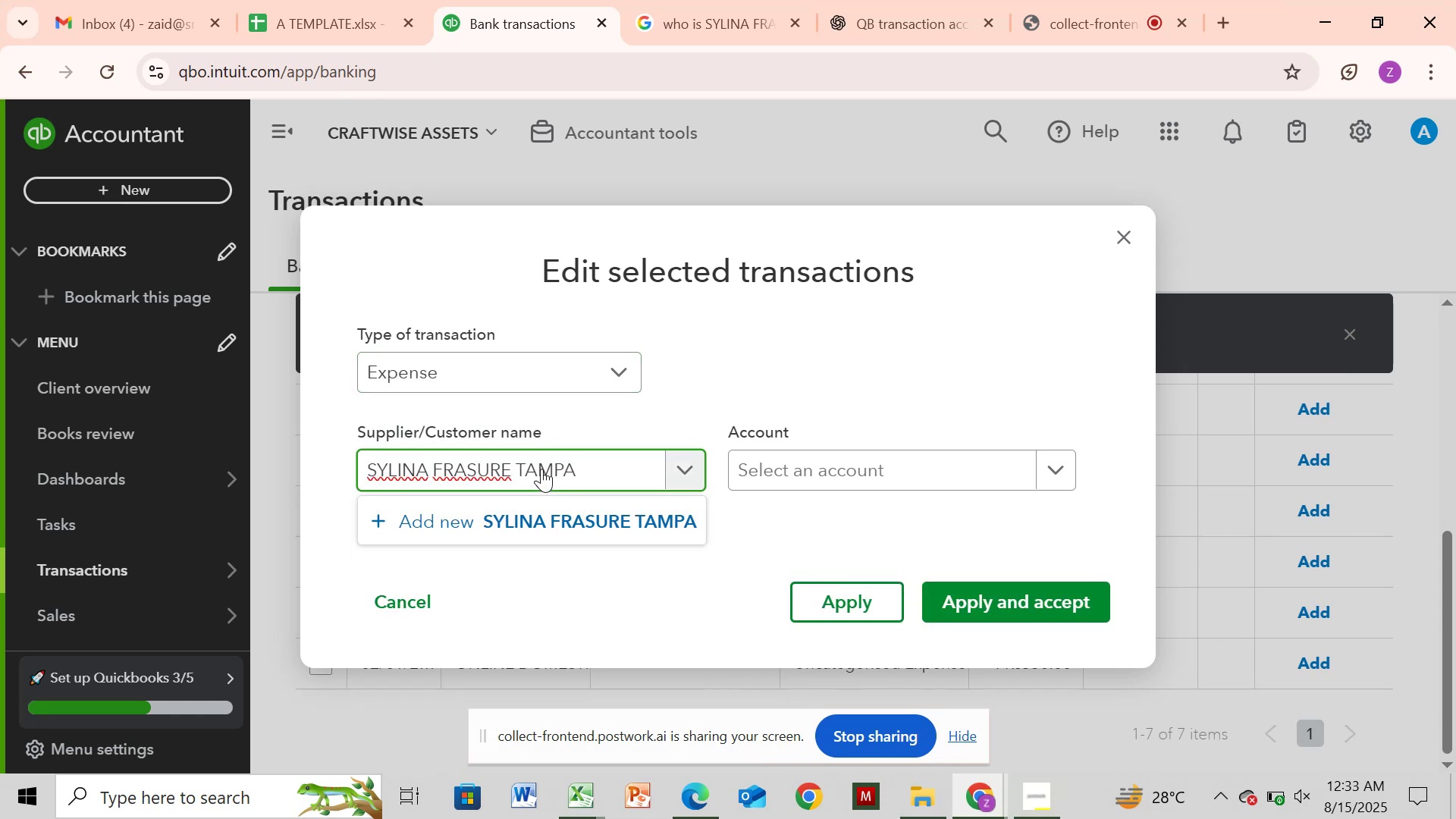 
key(Backspace)
 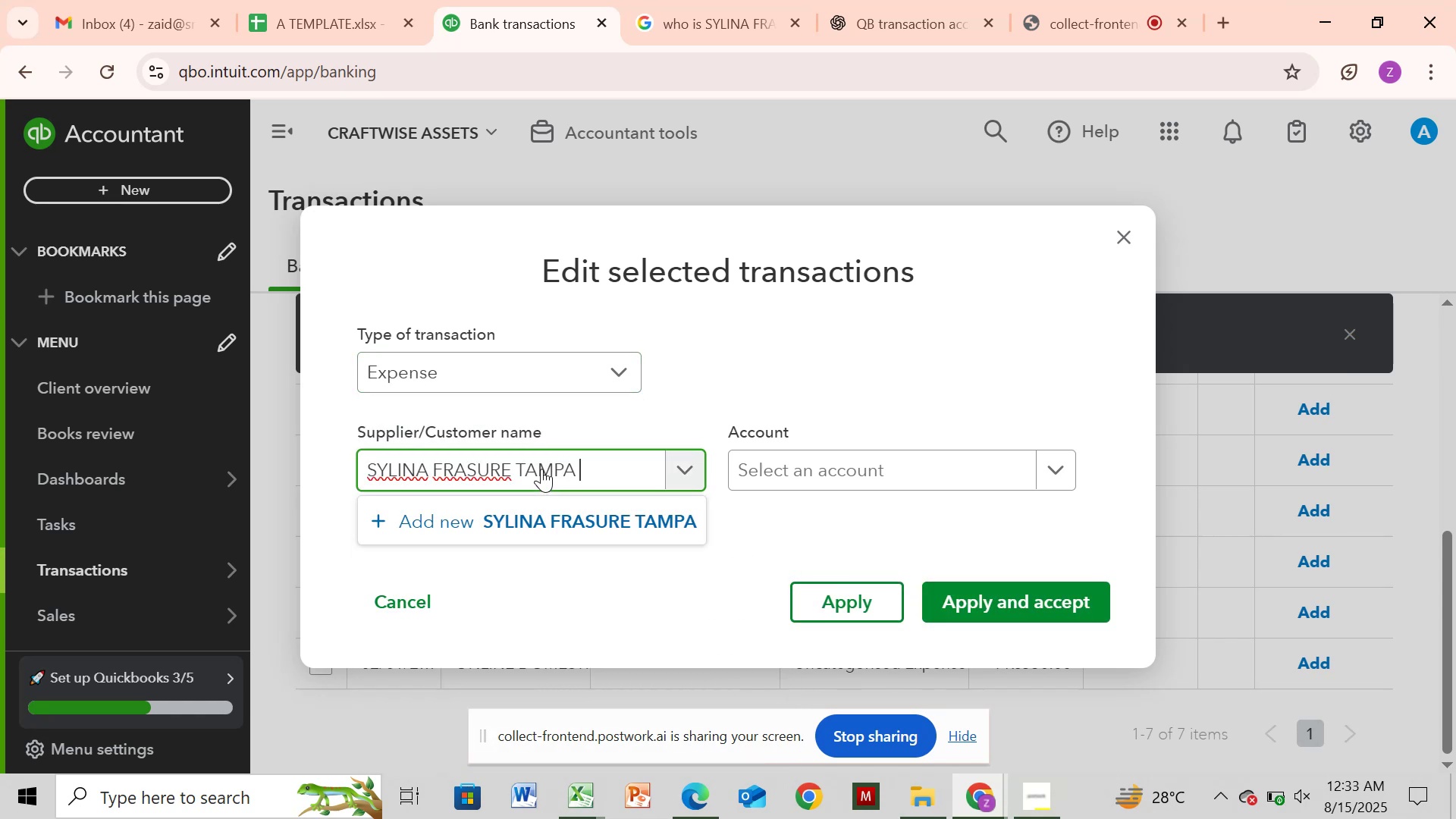 
key(Backspace)
 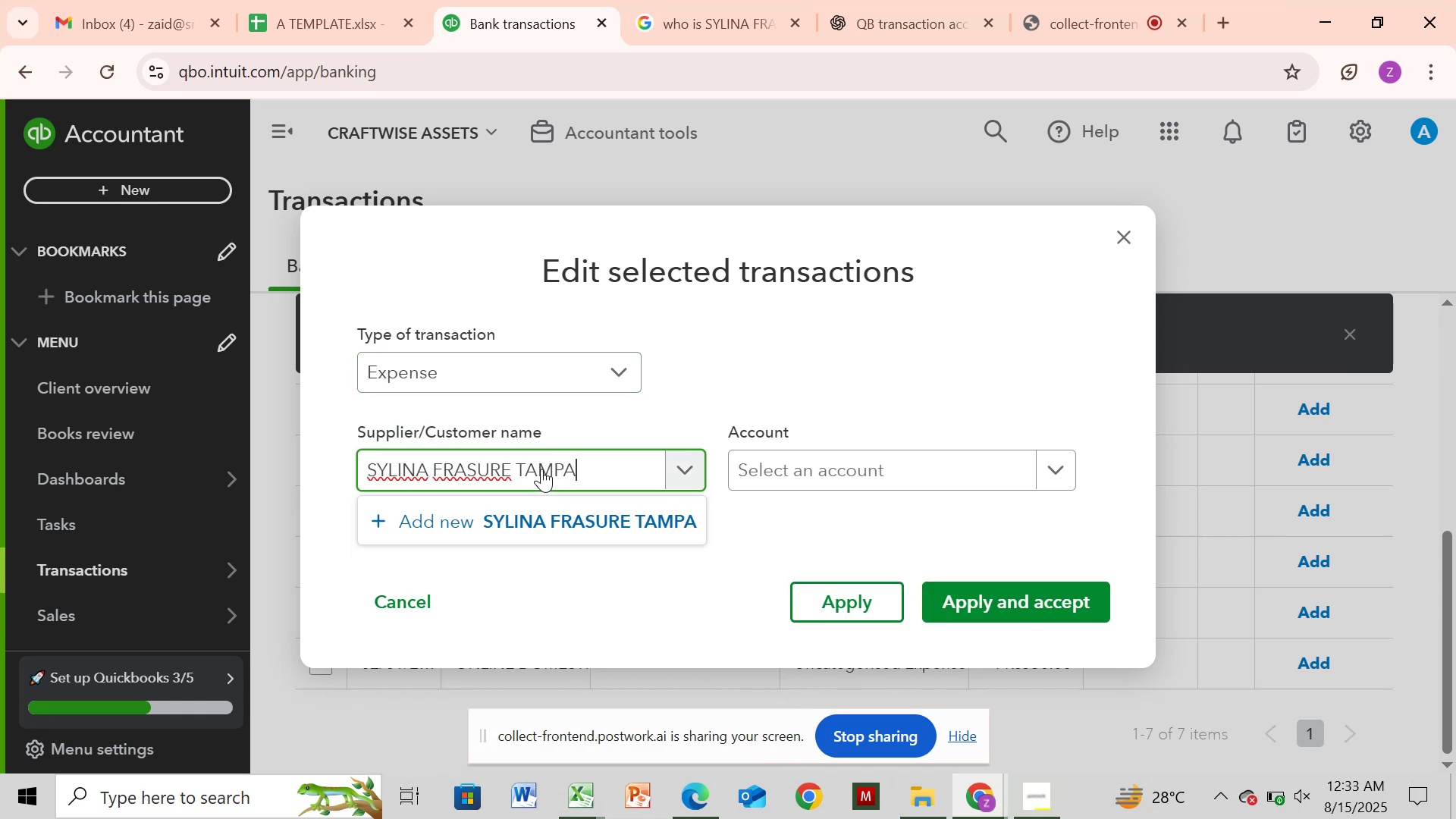 
key(Backspace)
 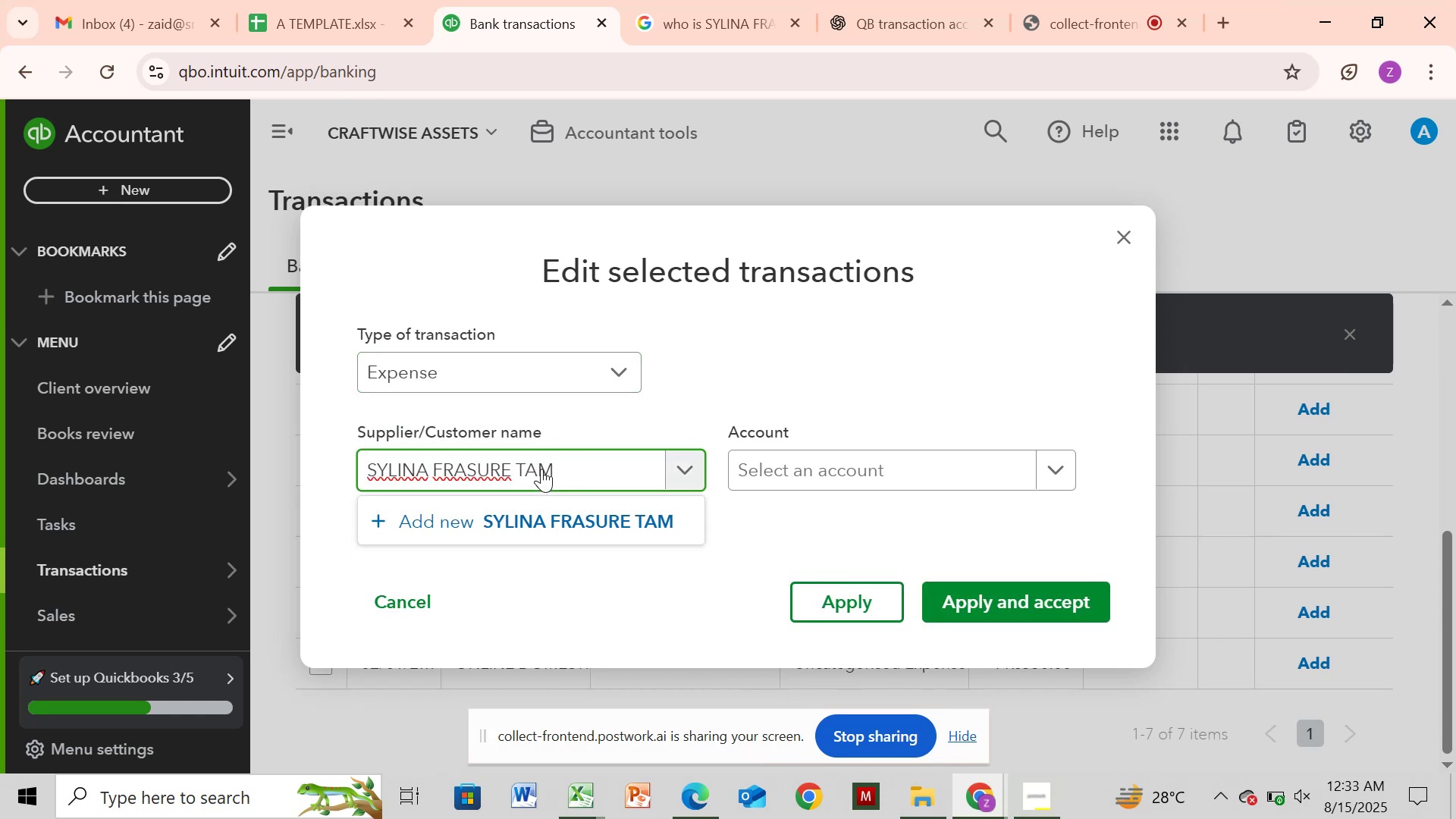 
key(Backspace)
 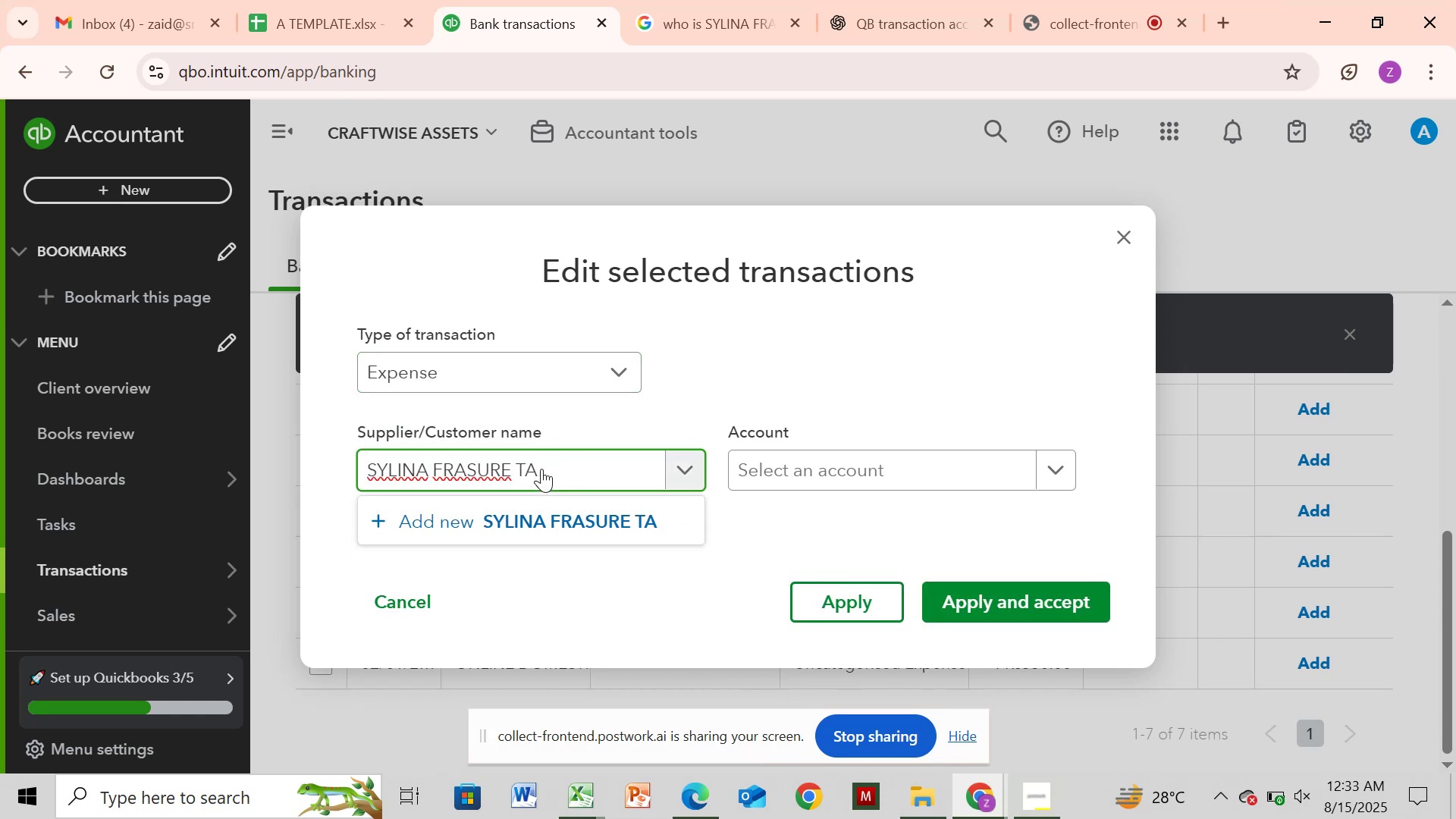 
key(Backspace)
 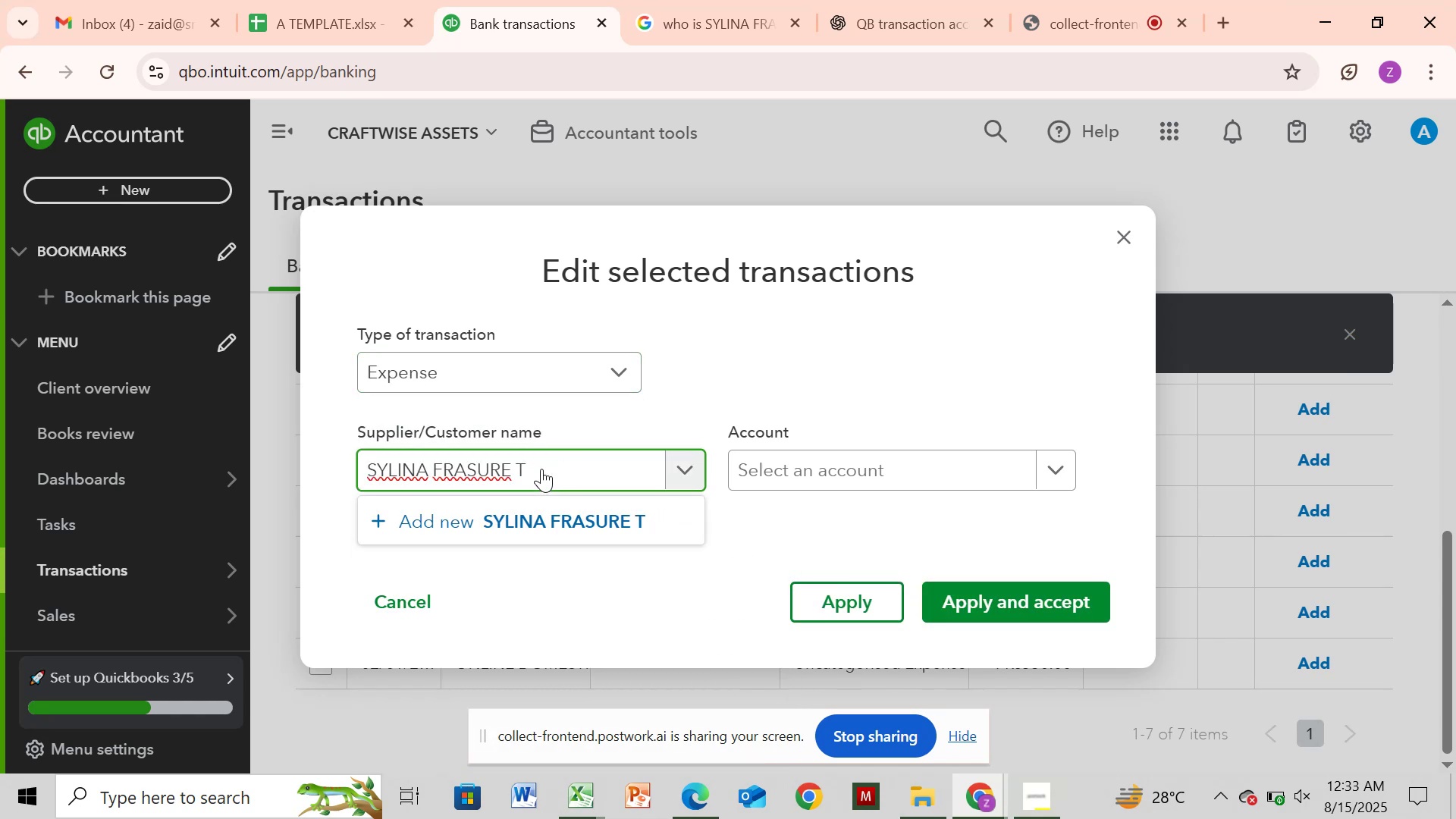 
key(Backspace)
 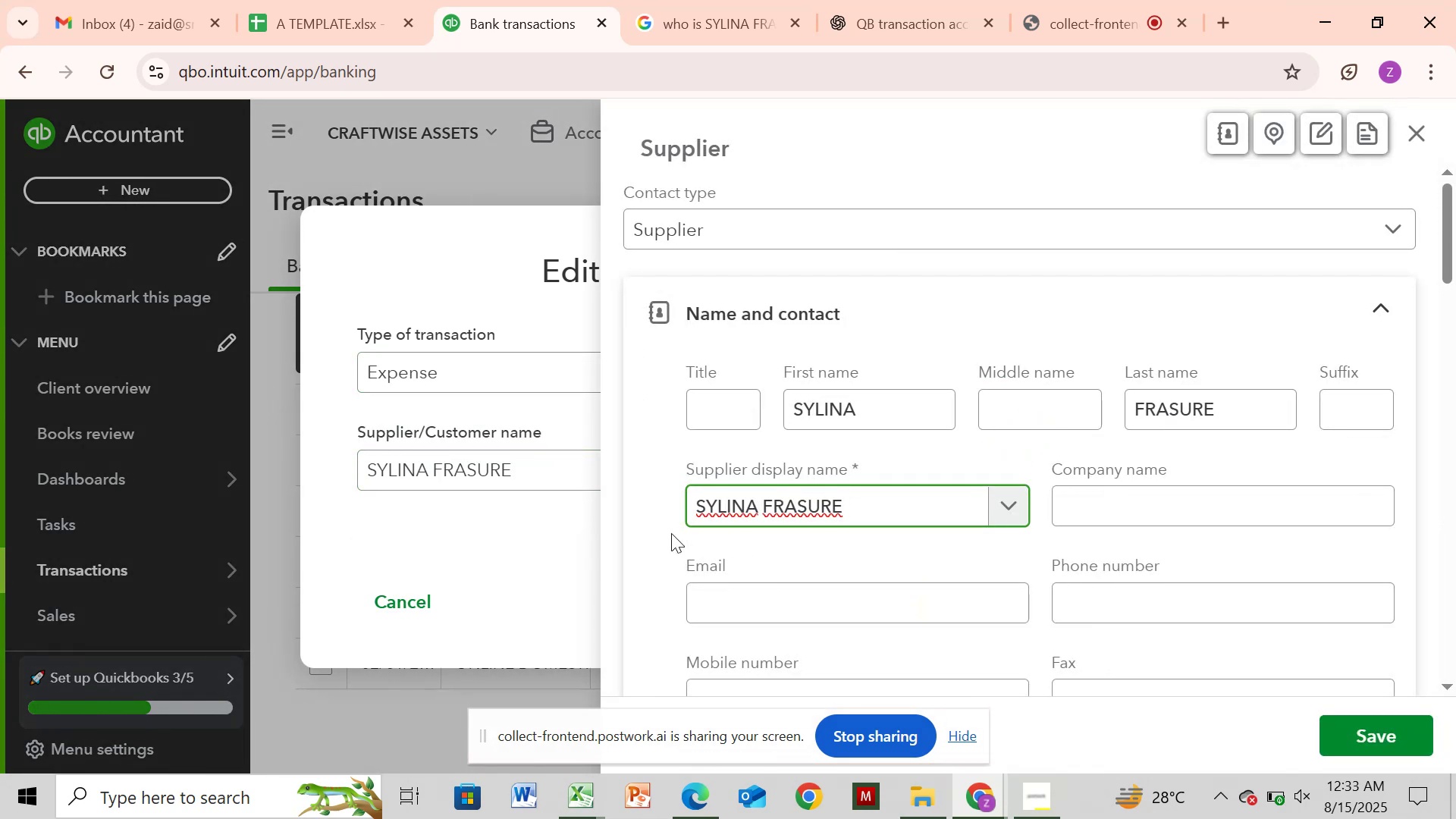 
wait(5.32)
 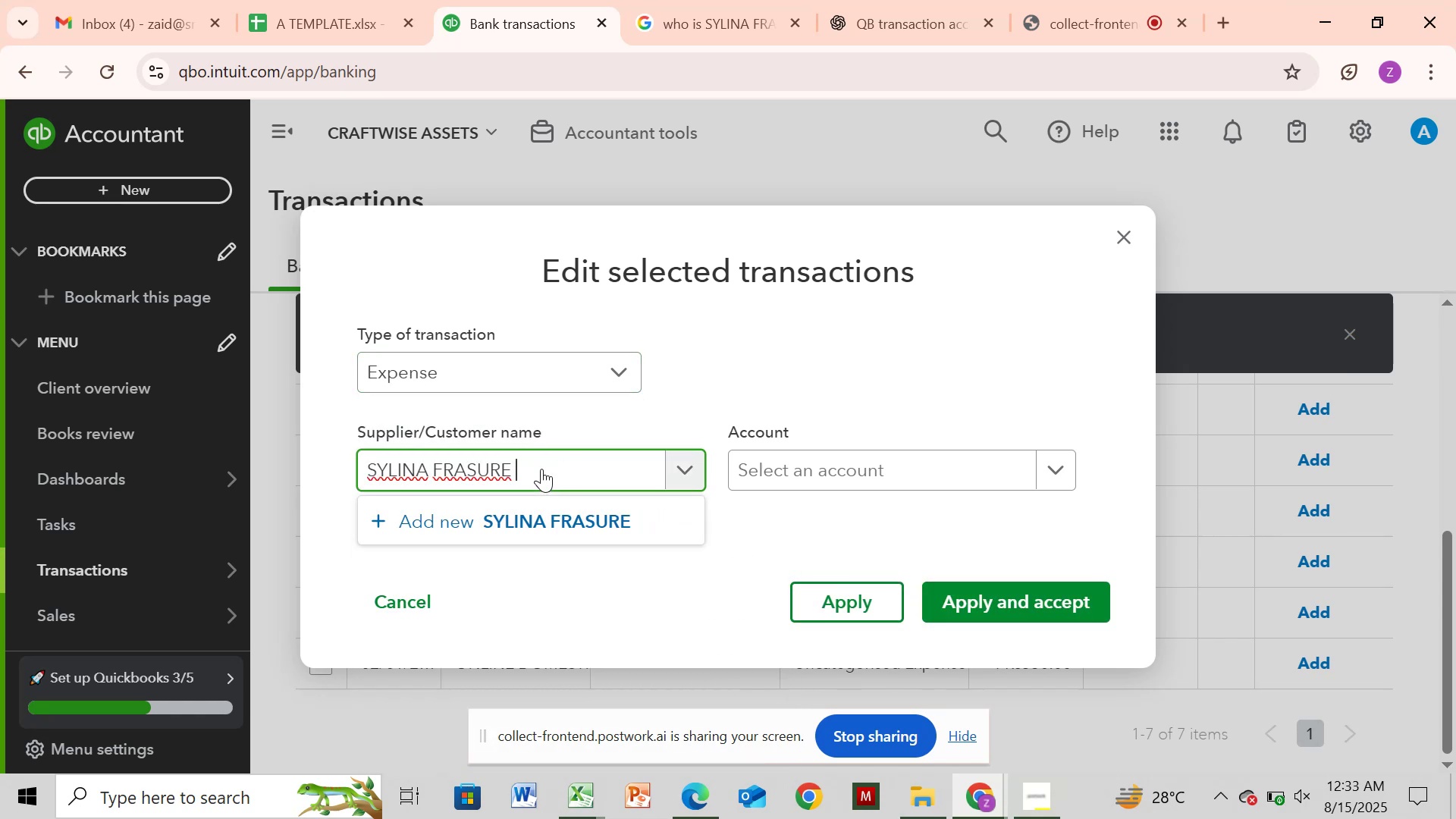 
left_click([1337, 732])
 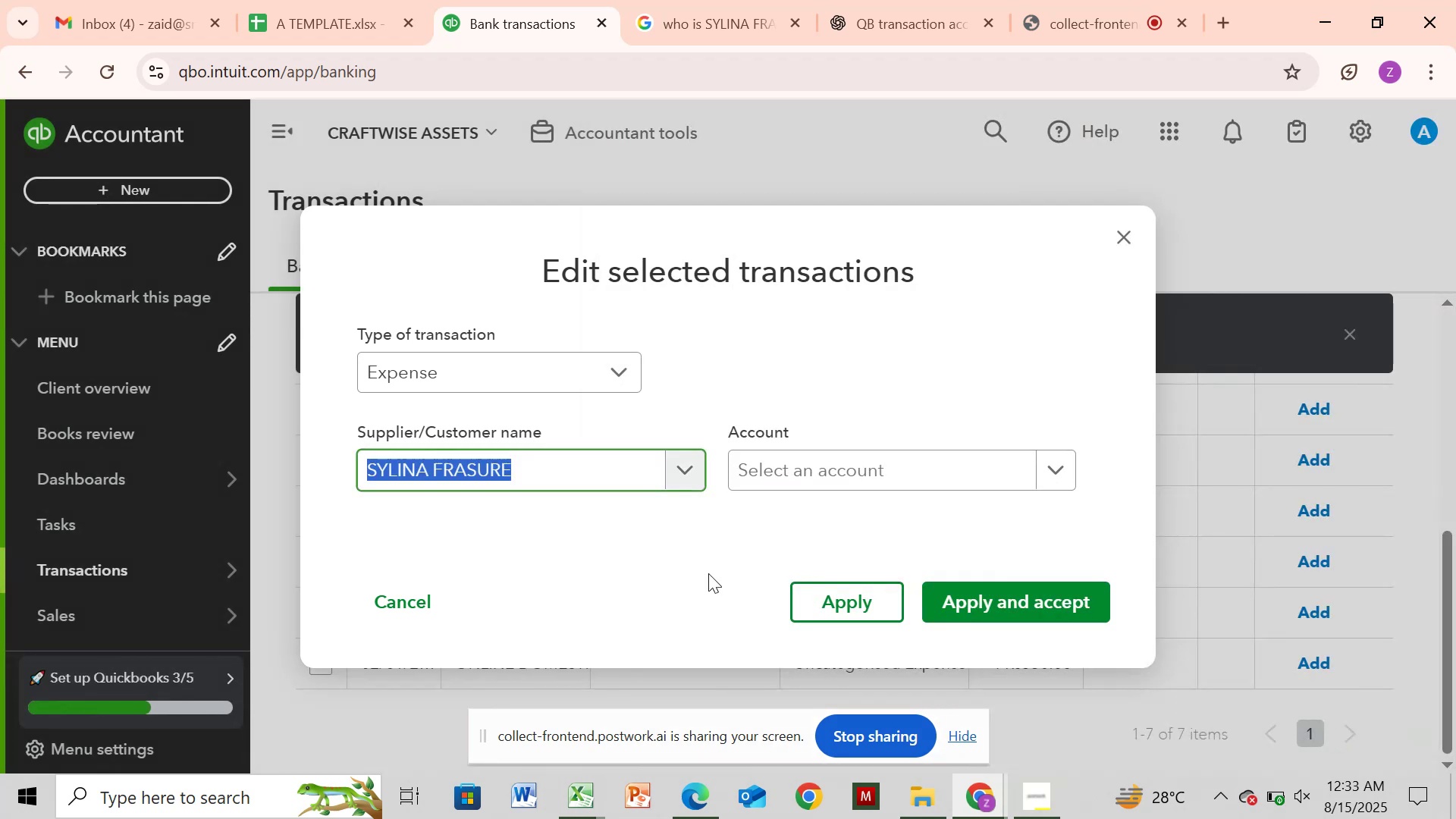 
left_click([809, 476])
 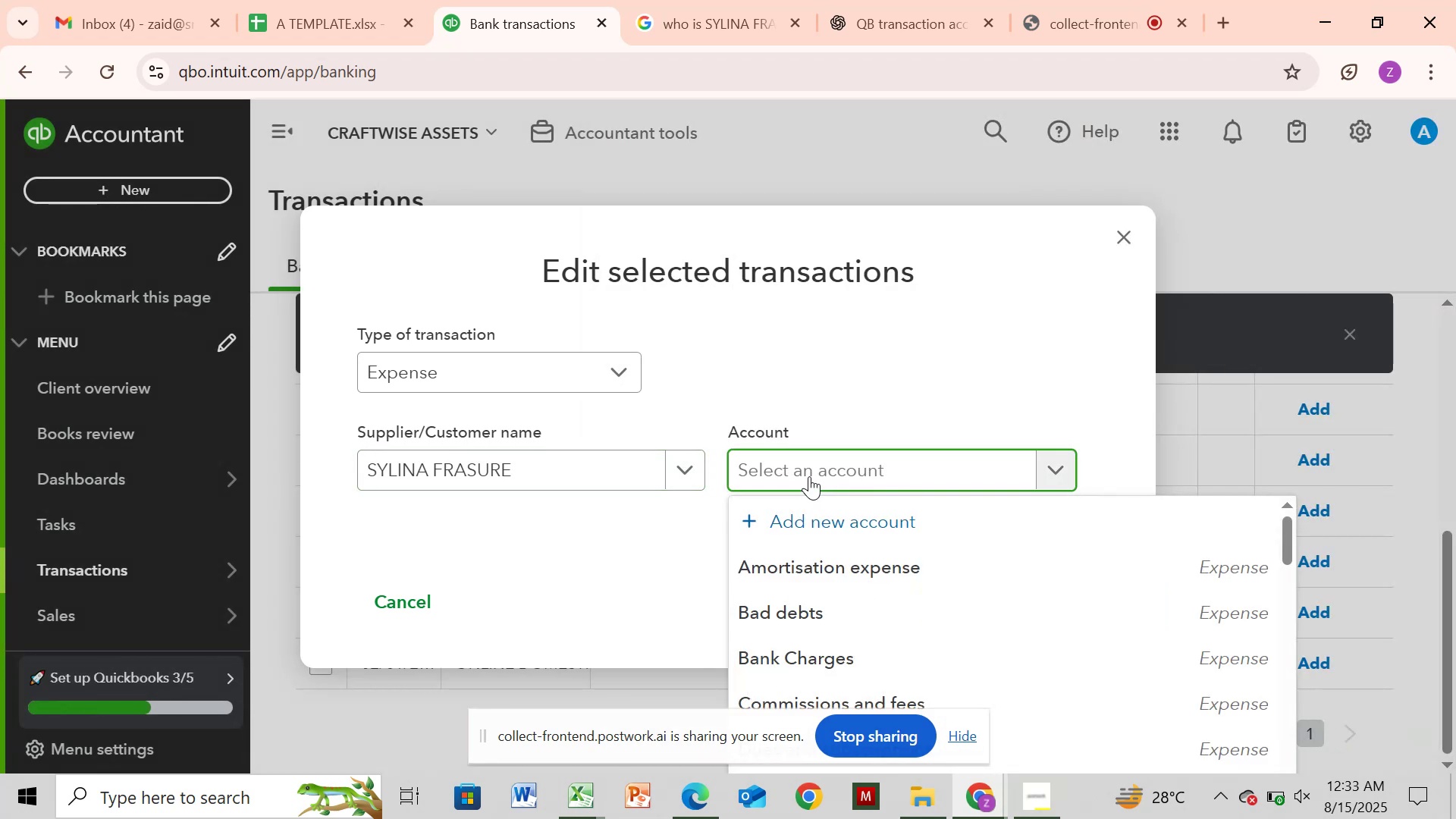 
type(wa)
 